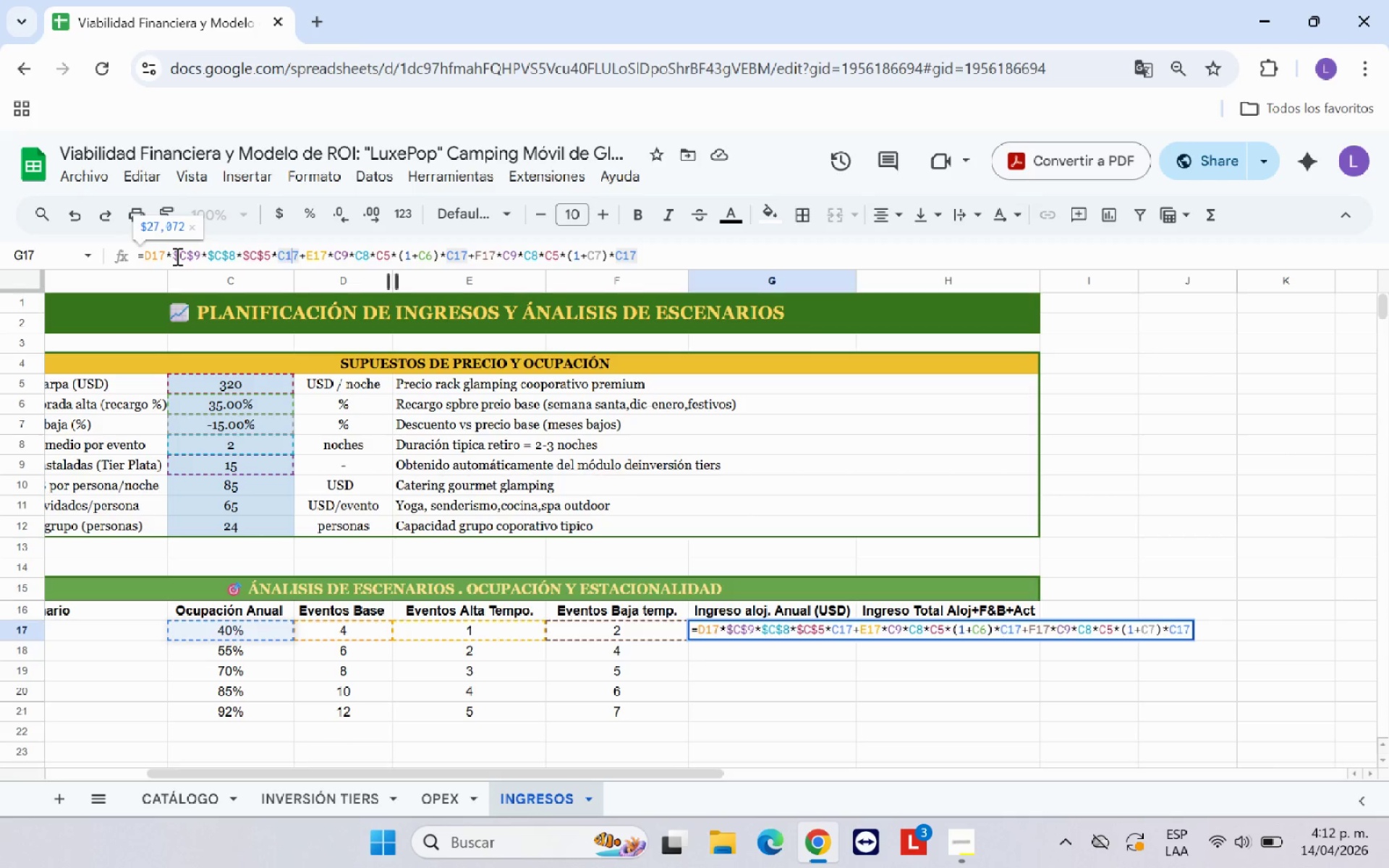 
key(ArrowRight)
 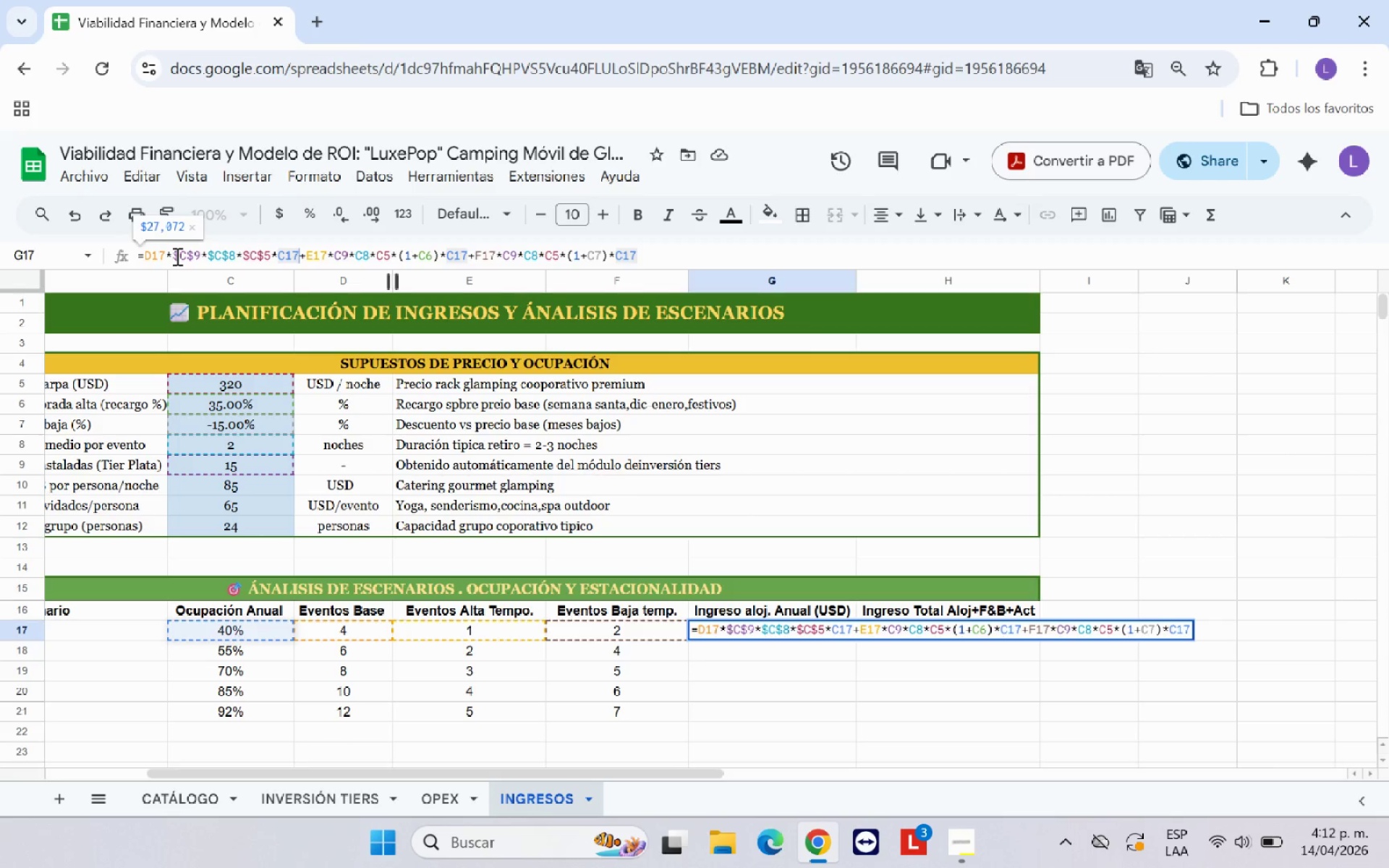 
key(ArrowRight)
 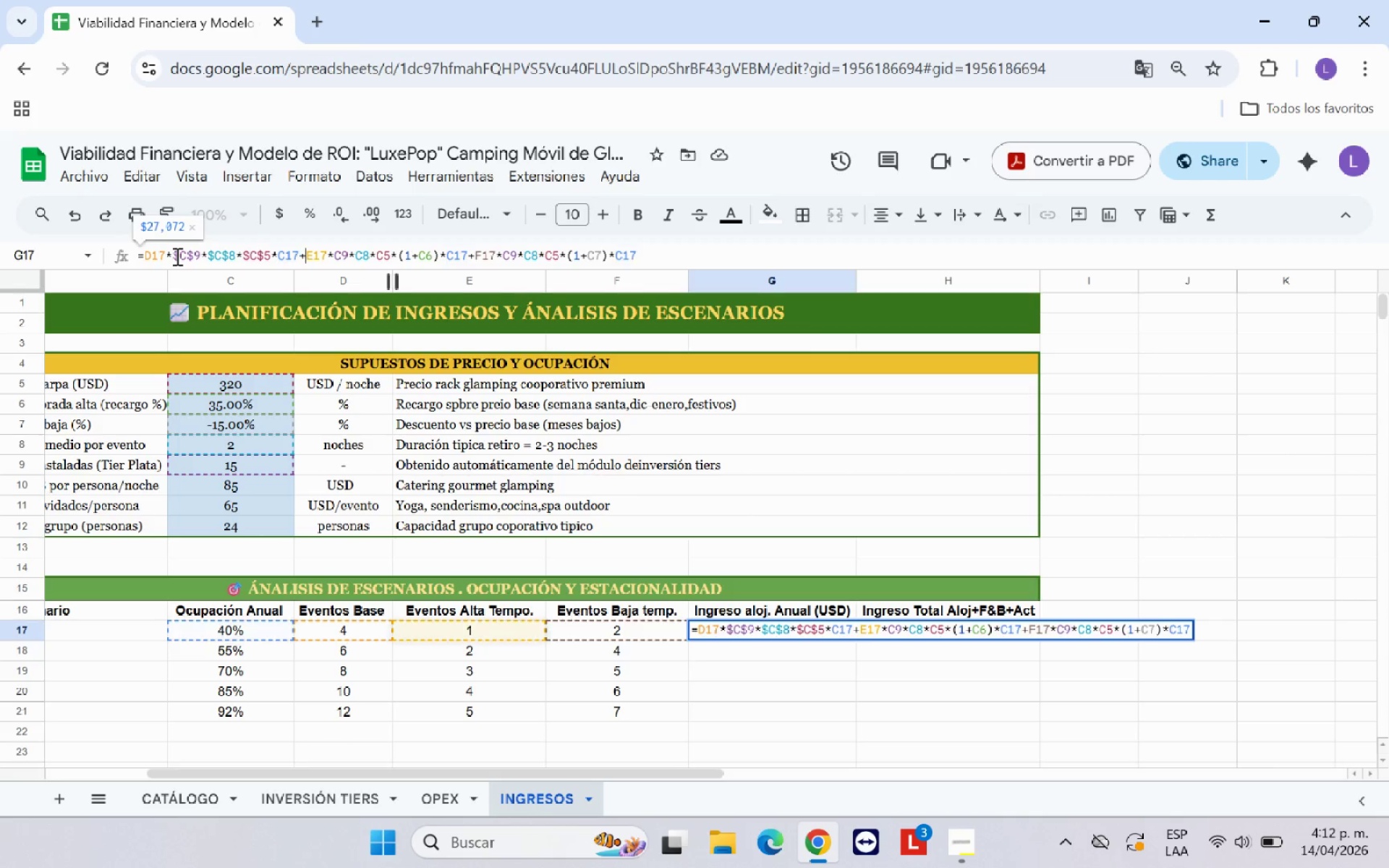 
key(ArrowRight)
 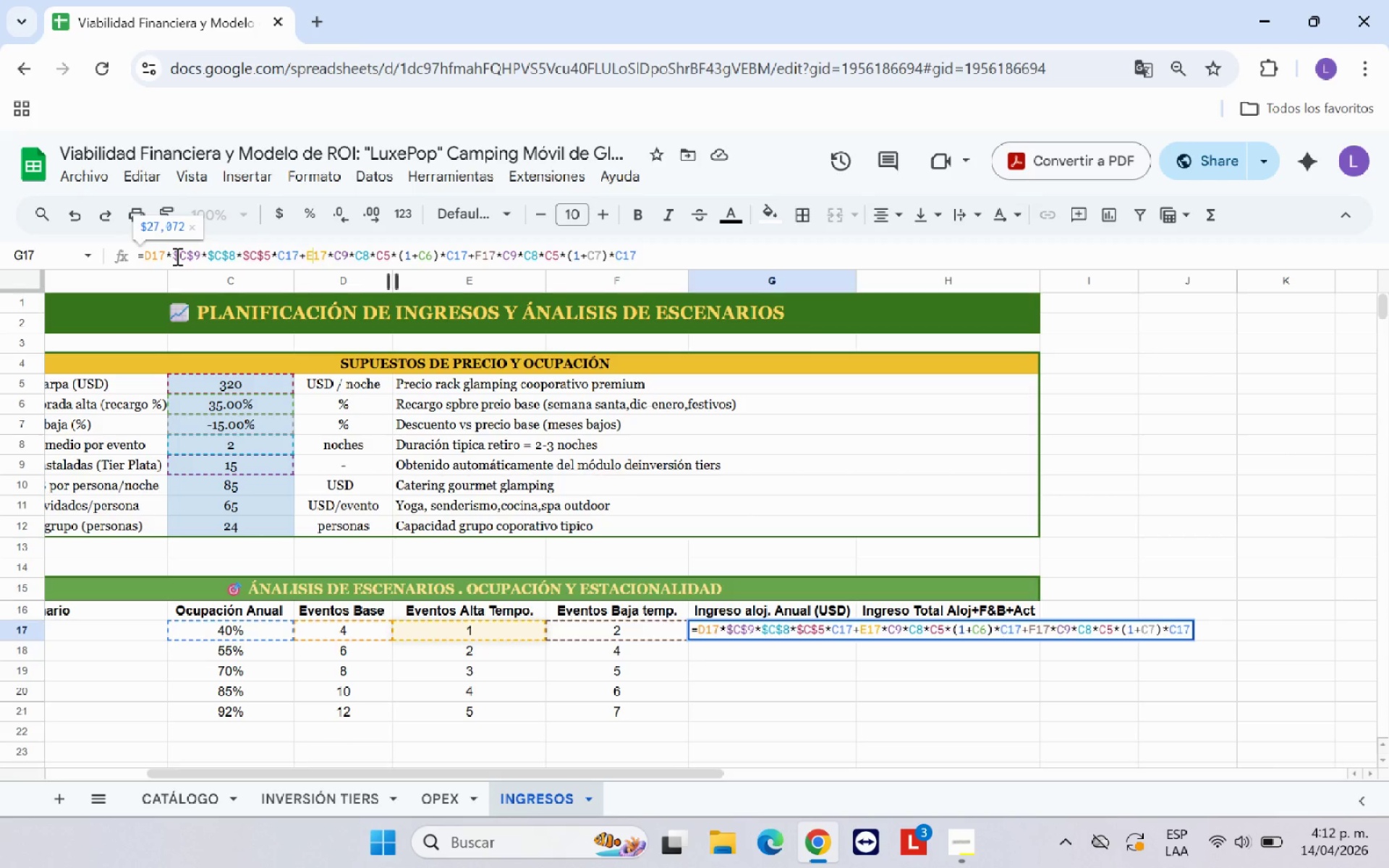 
key(ArrowRight)
 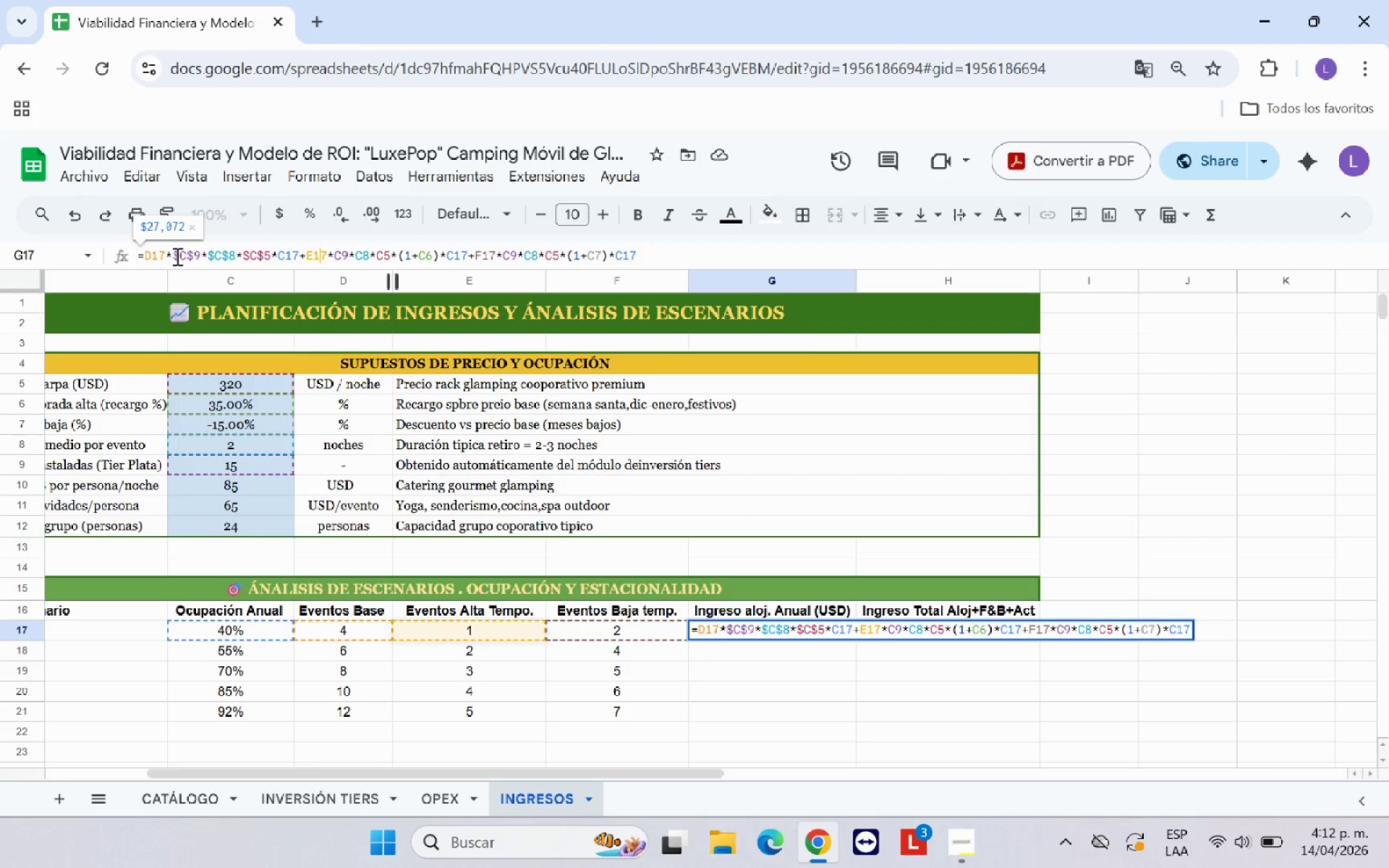 
key(ArrowRight)
 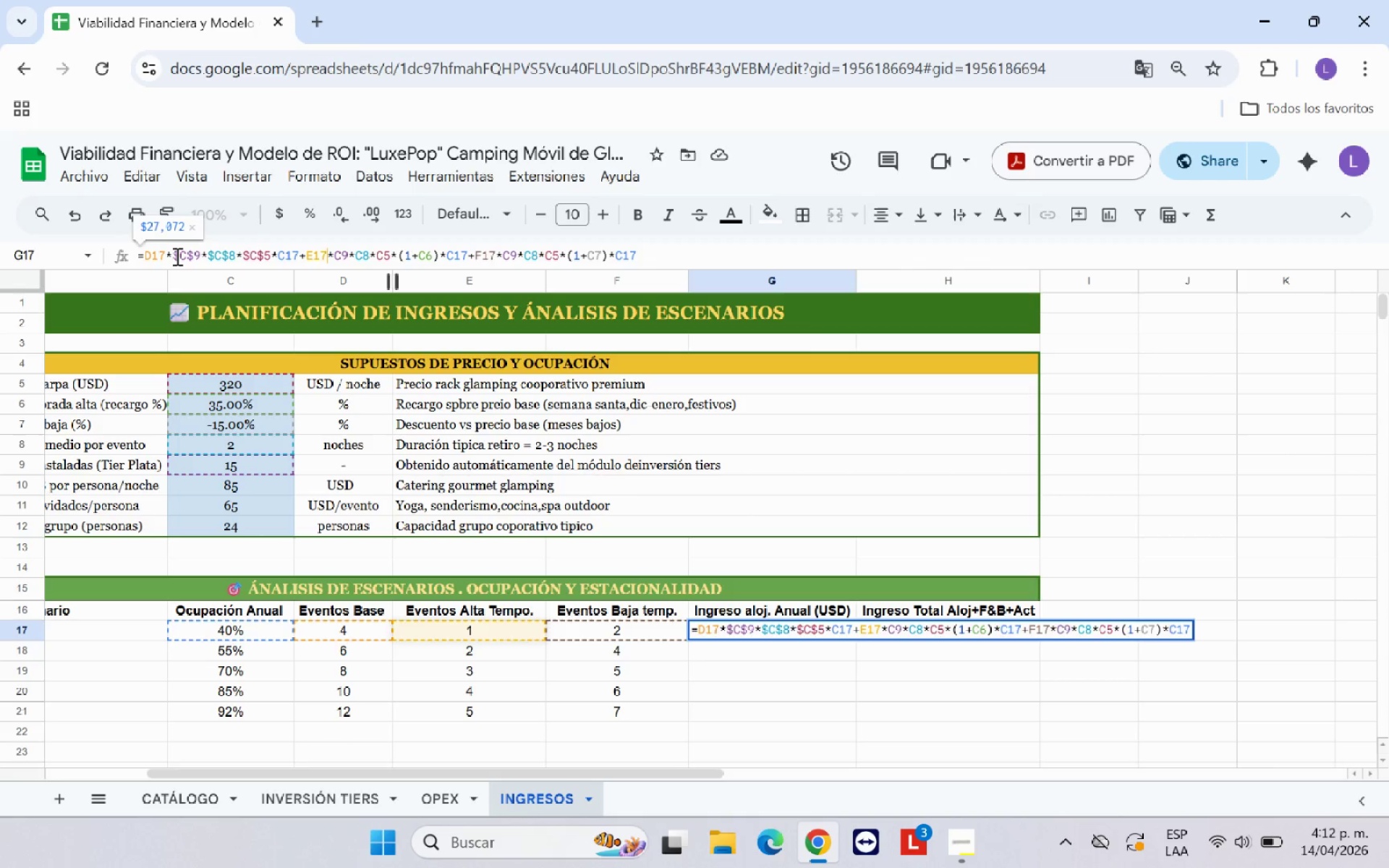 
key(ArrowRight)
 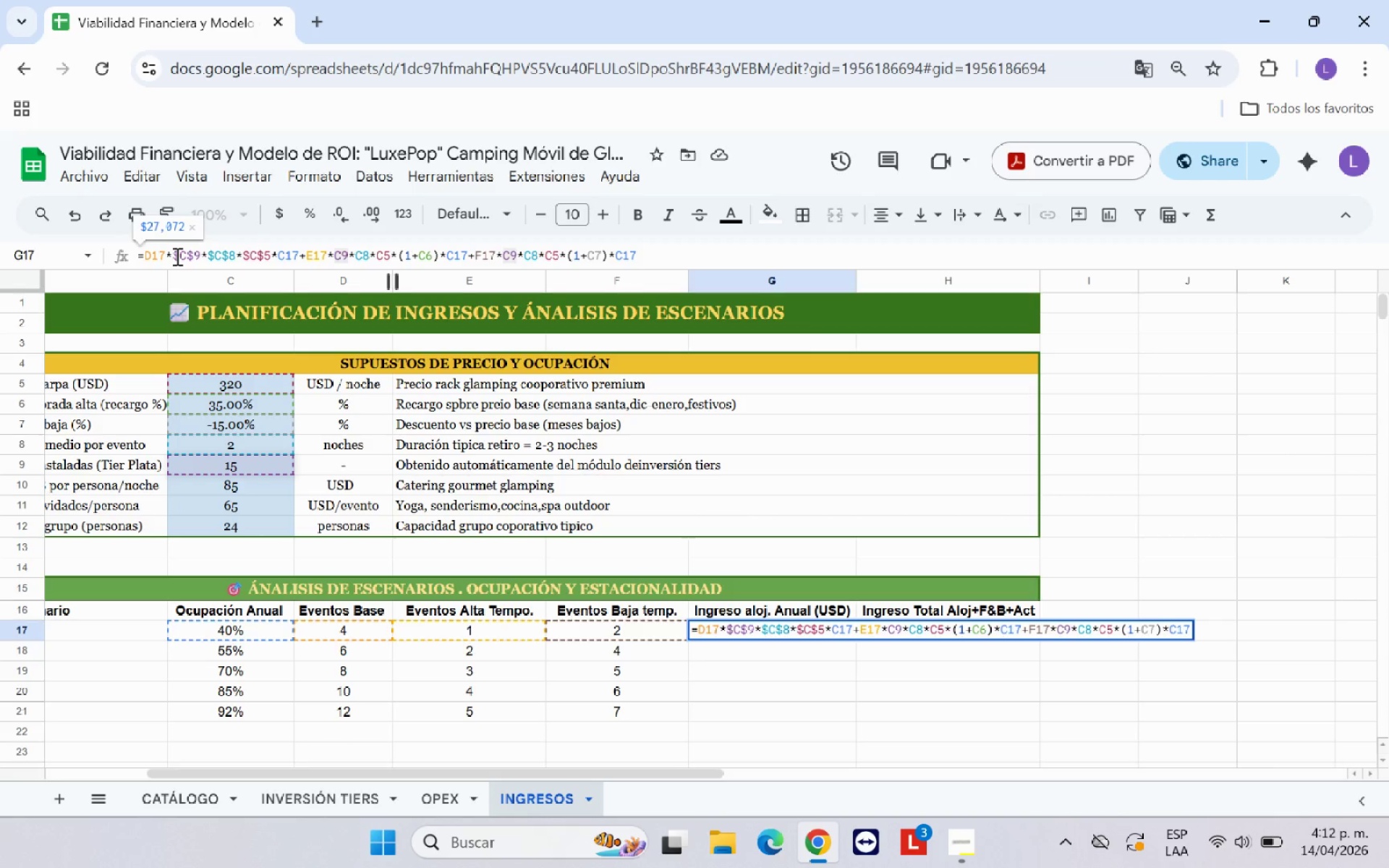 
key(ArrowRight)
 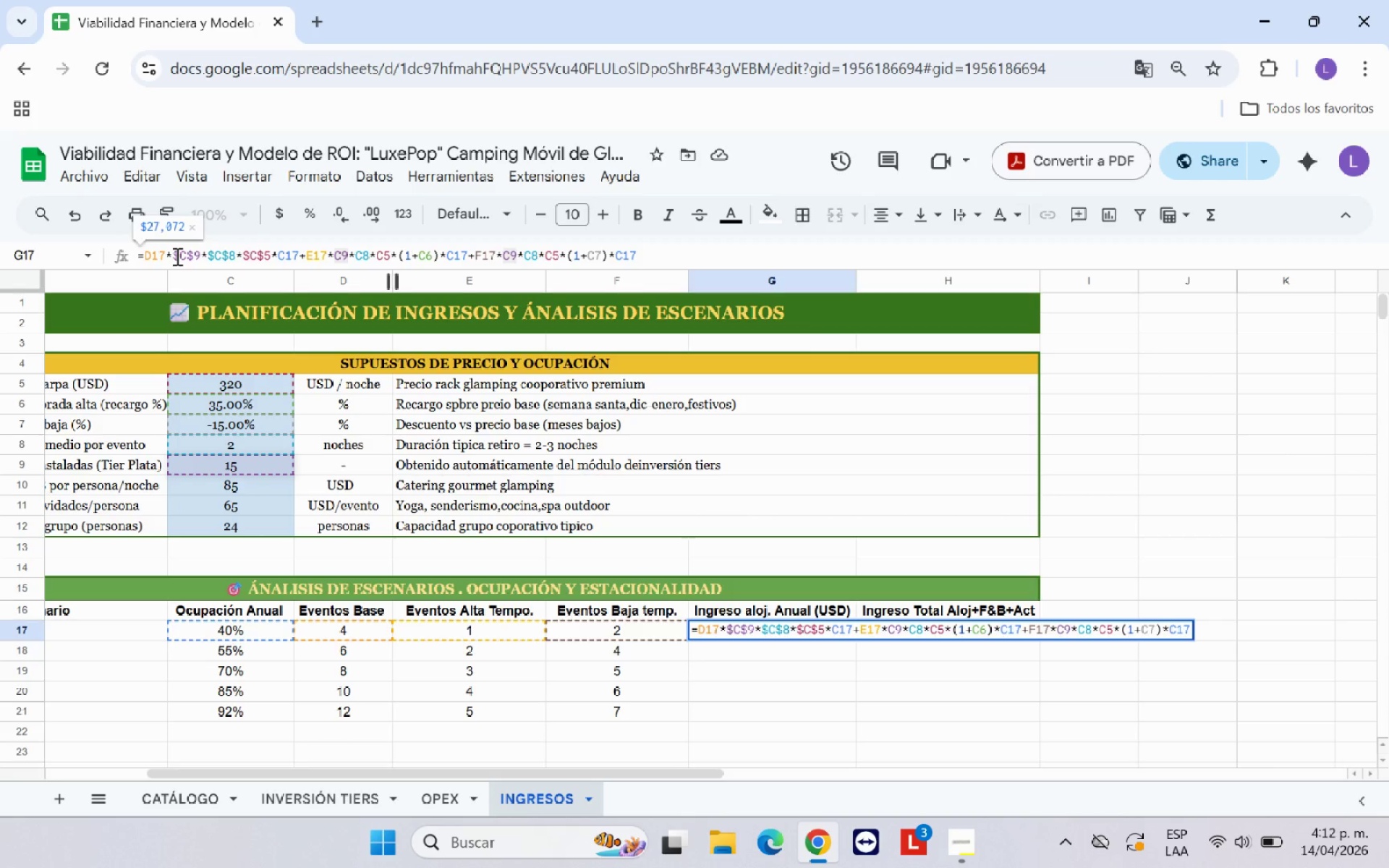 
key(ArrowDown)
 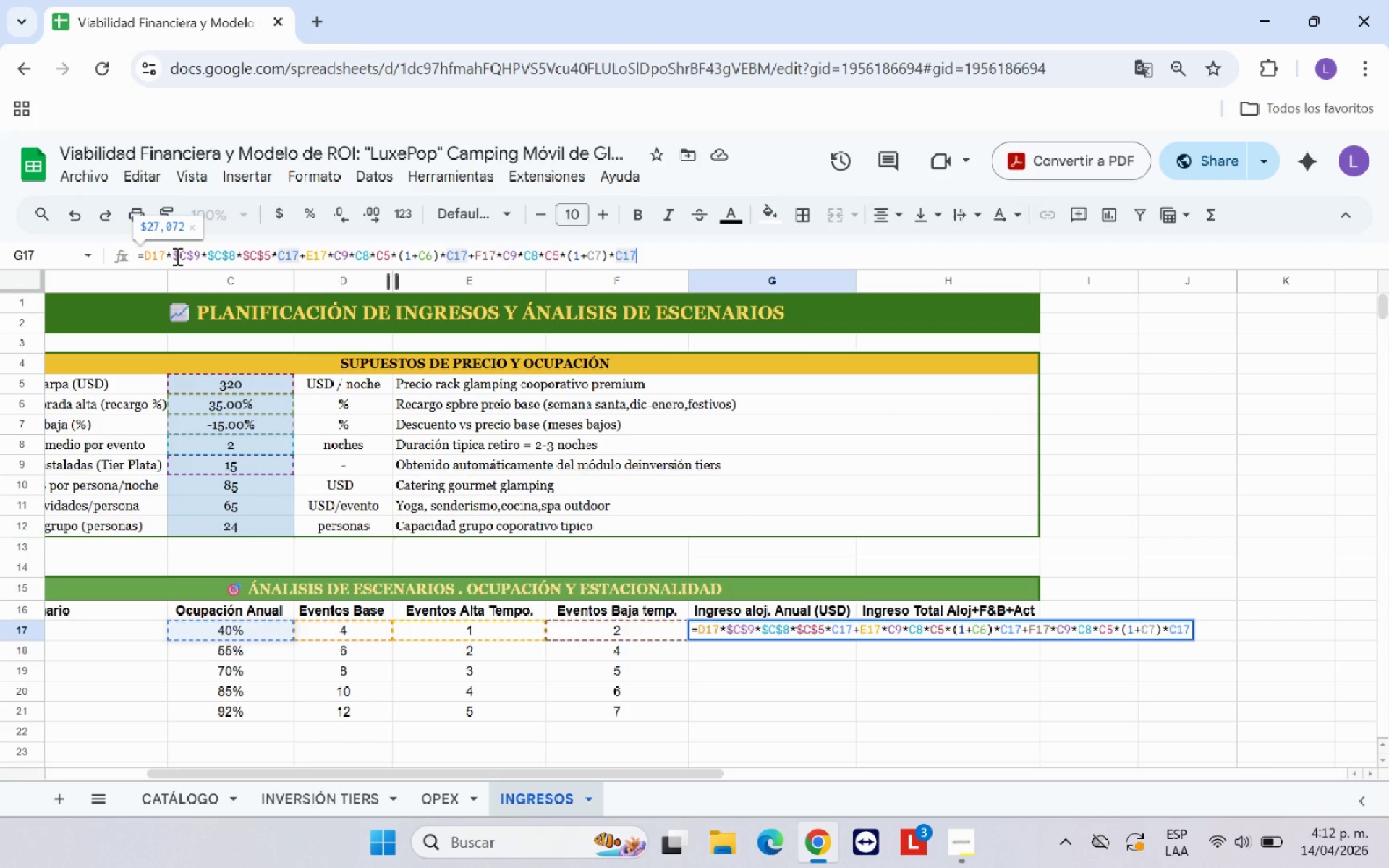 
left_click([336, 258])
 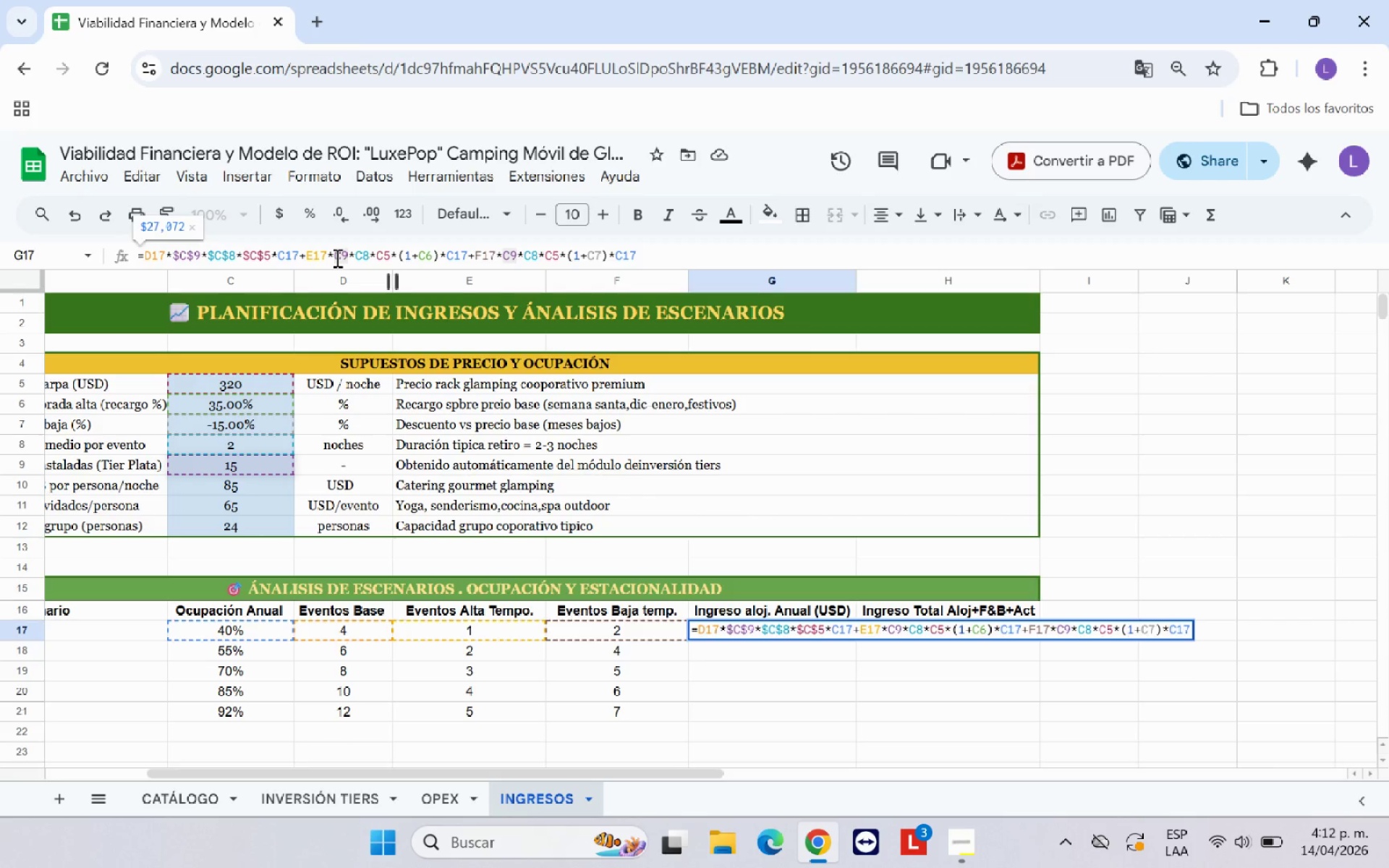 
key(Shift+4)
 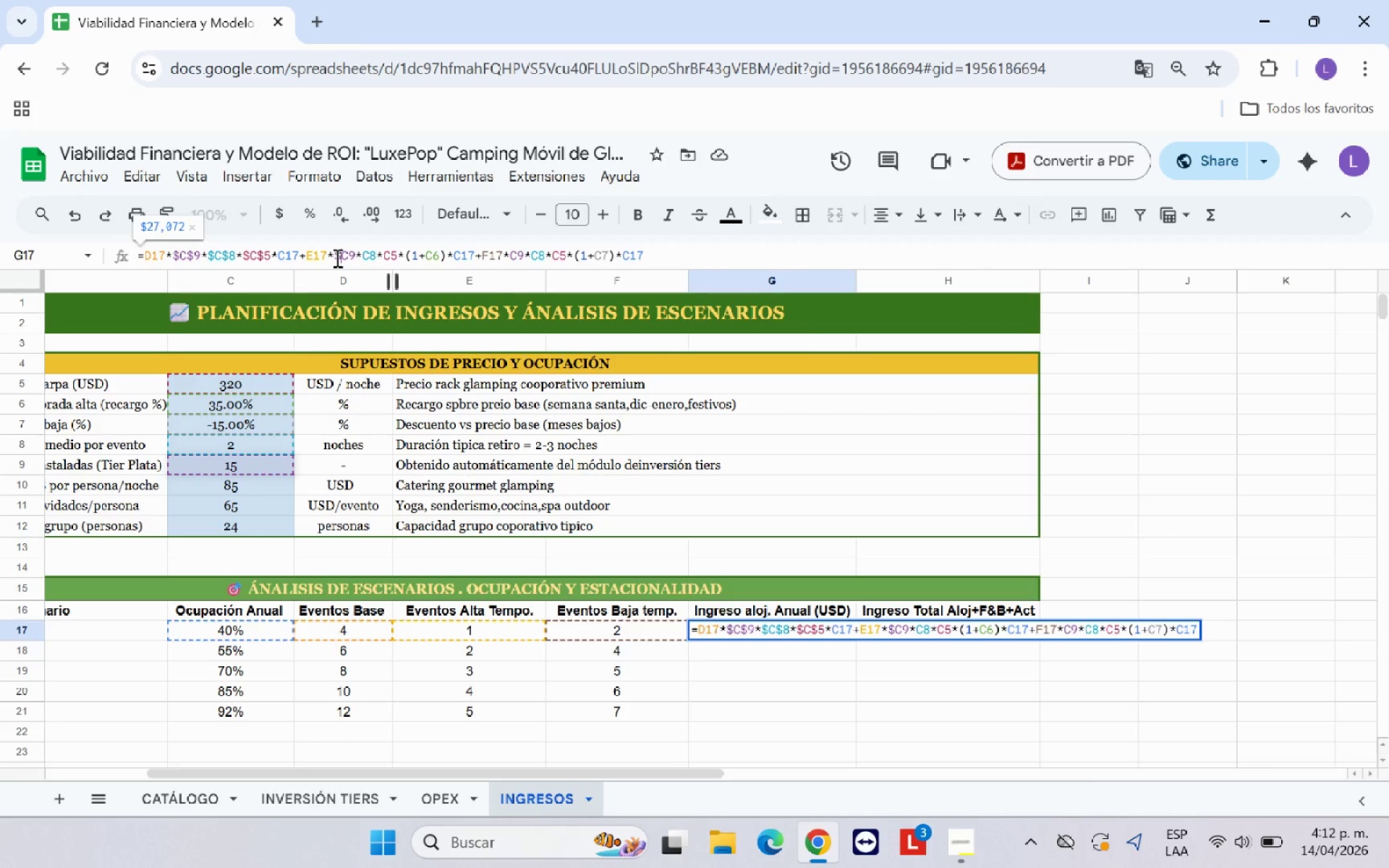 
key(ArrowRight)
 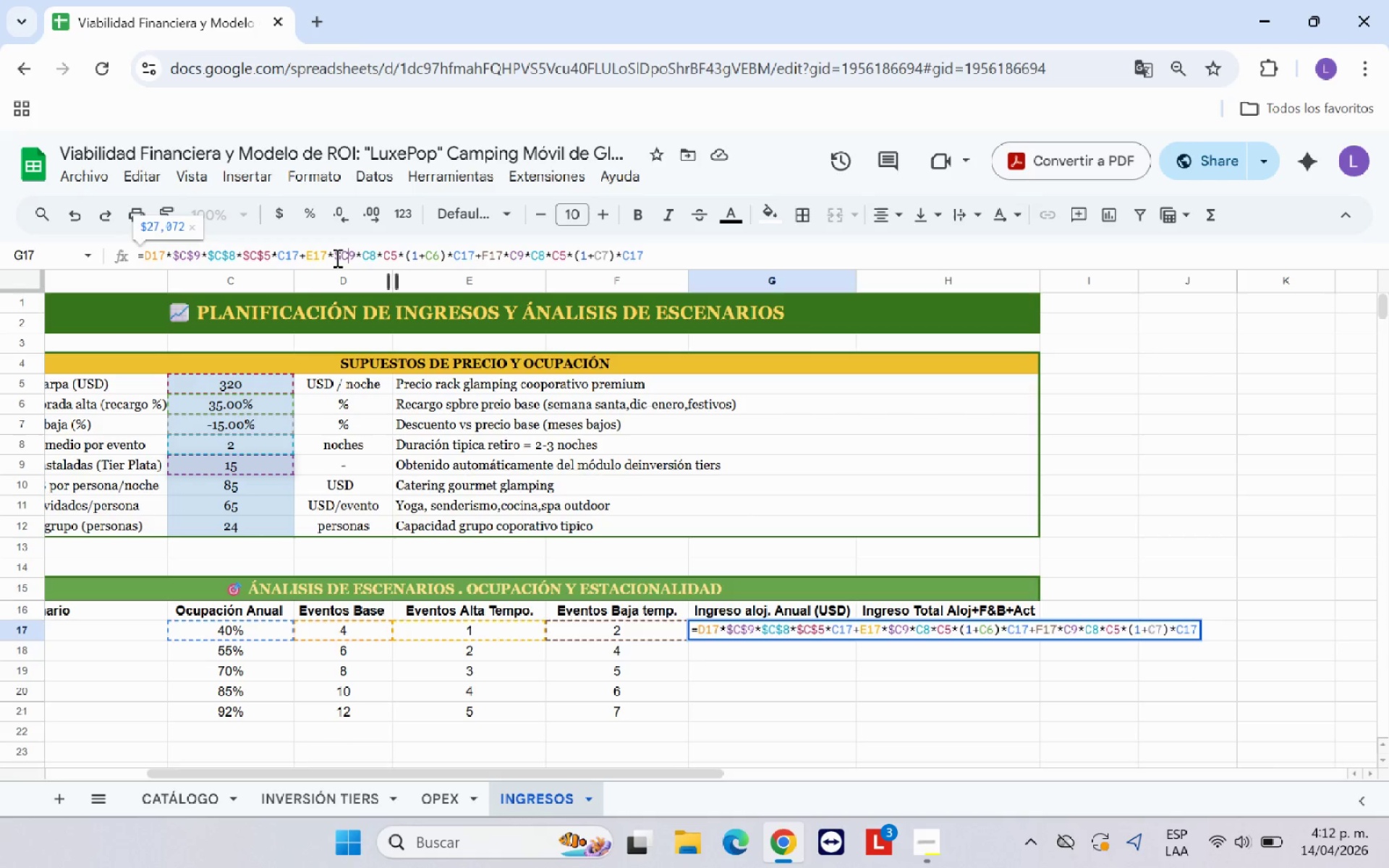 
key(Shift+ShiftRight)
 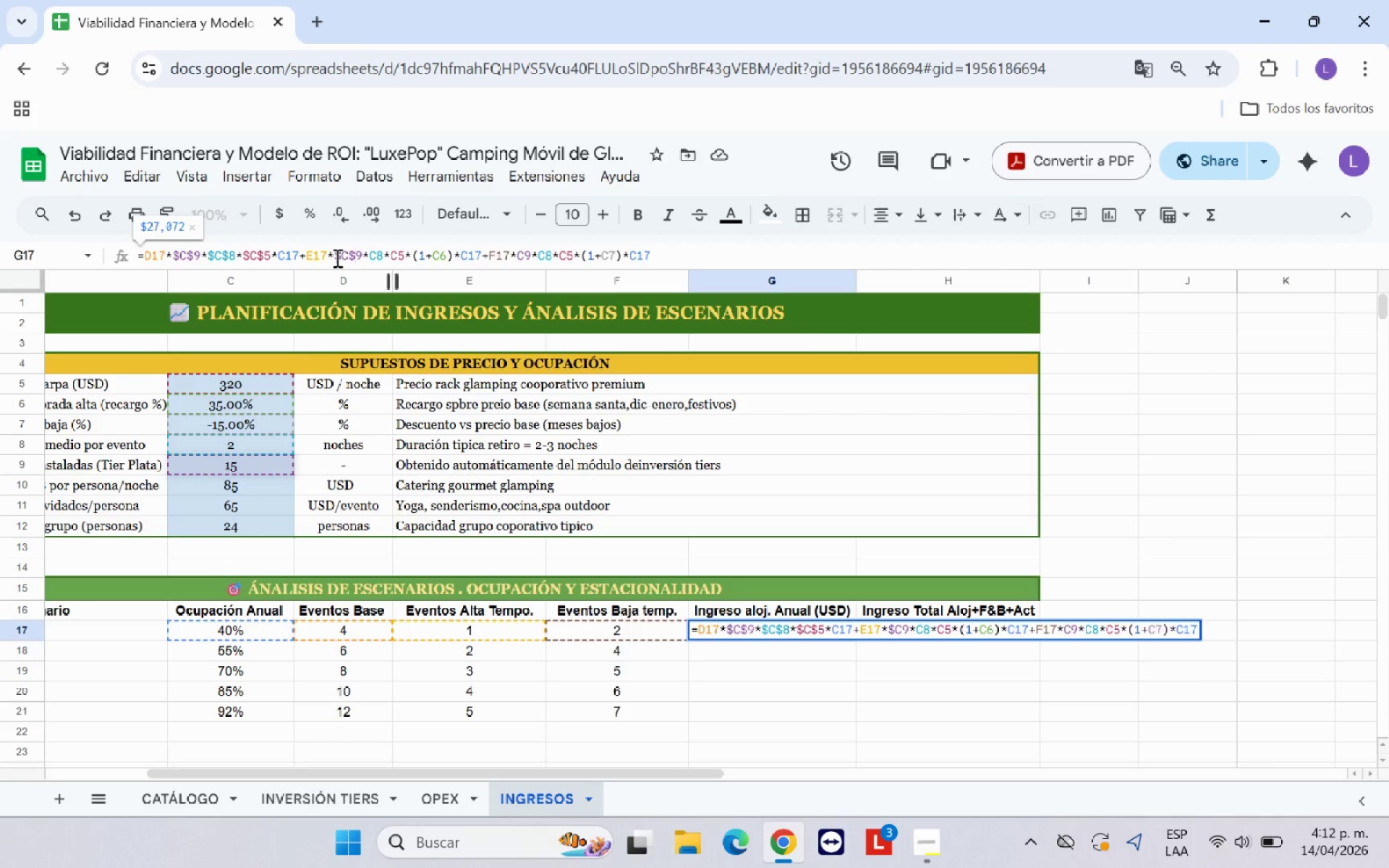 
key(Shift+4)
 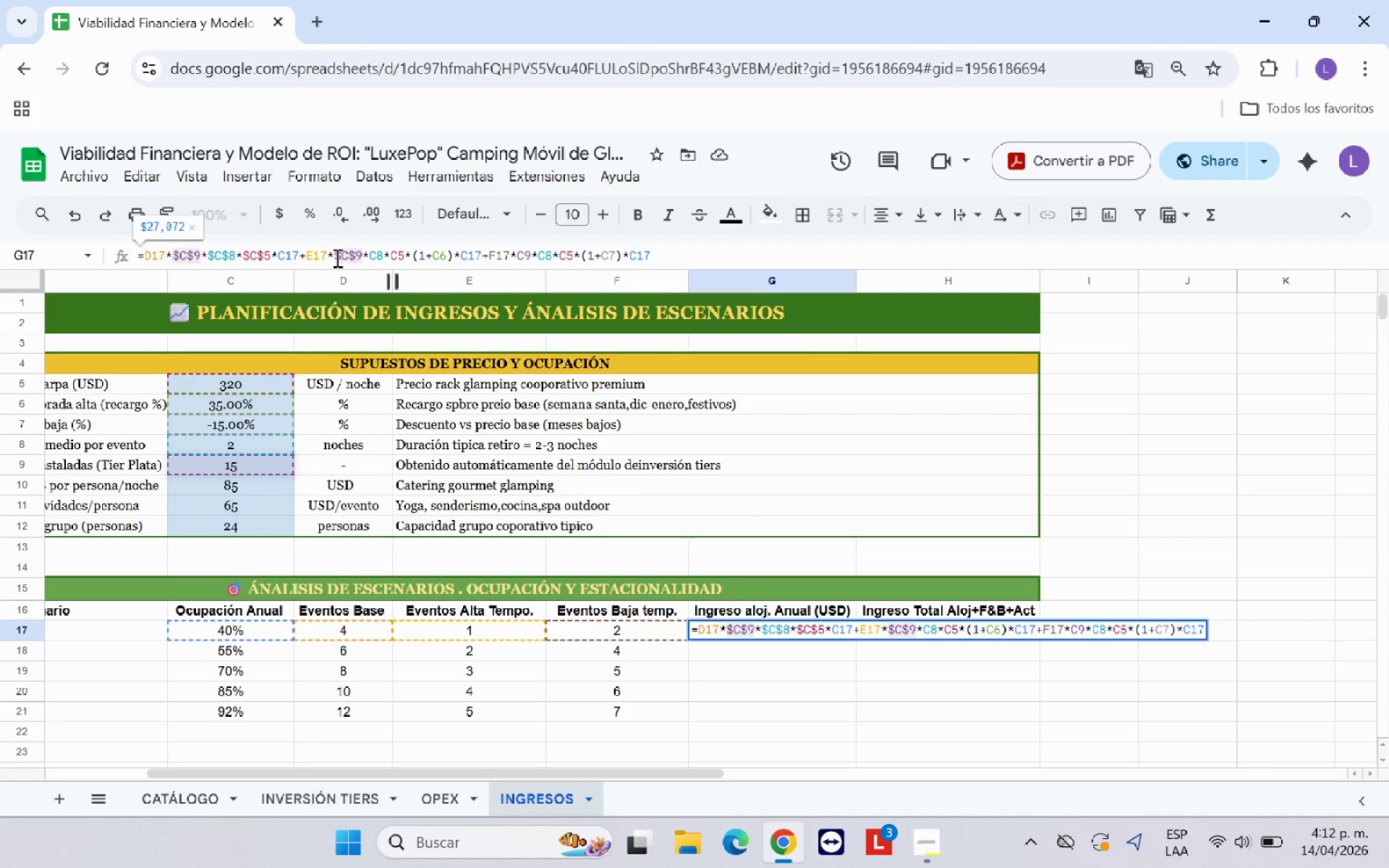 
key(ArrowRight)
 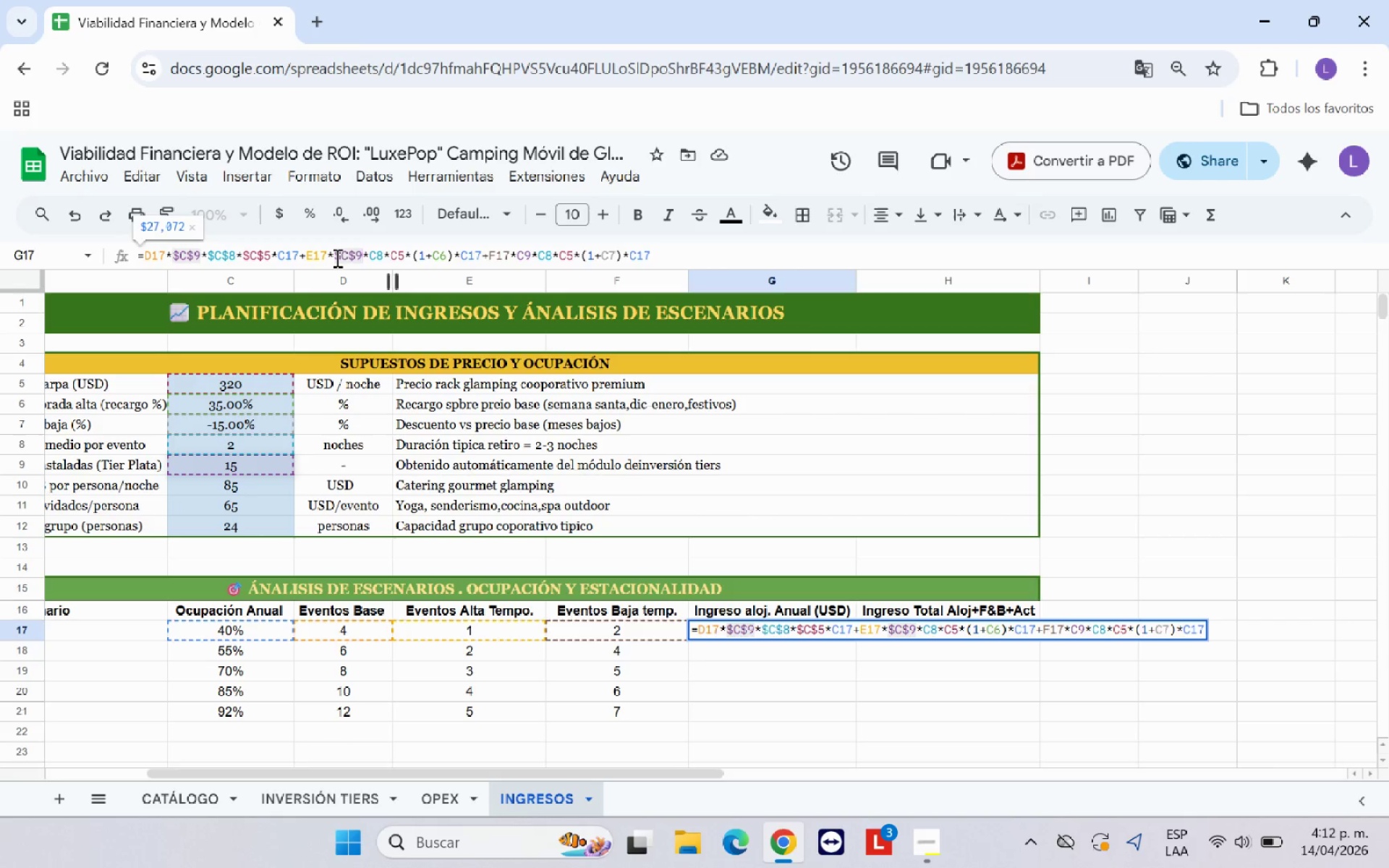 
key(ArrowRight)
 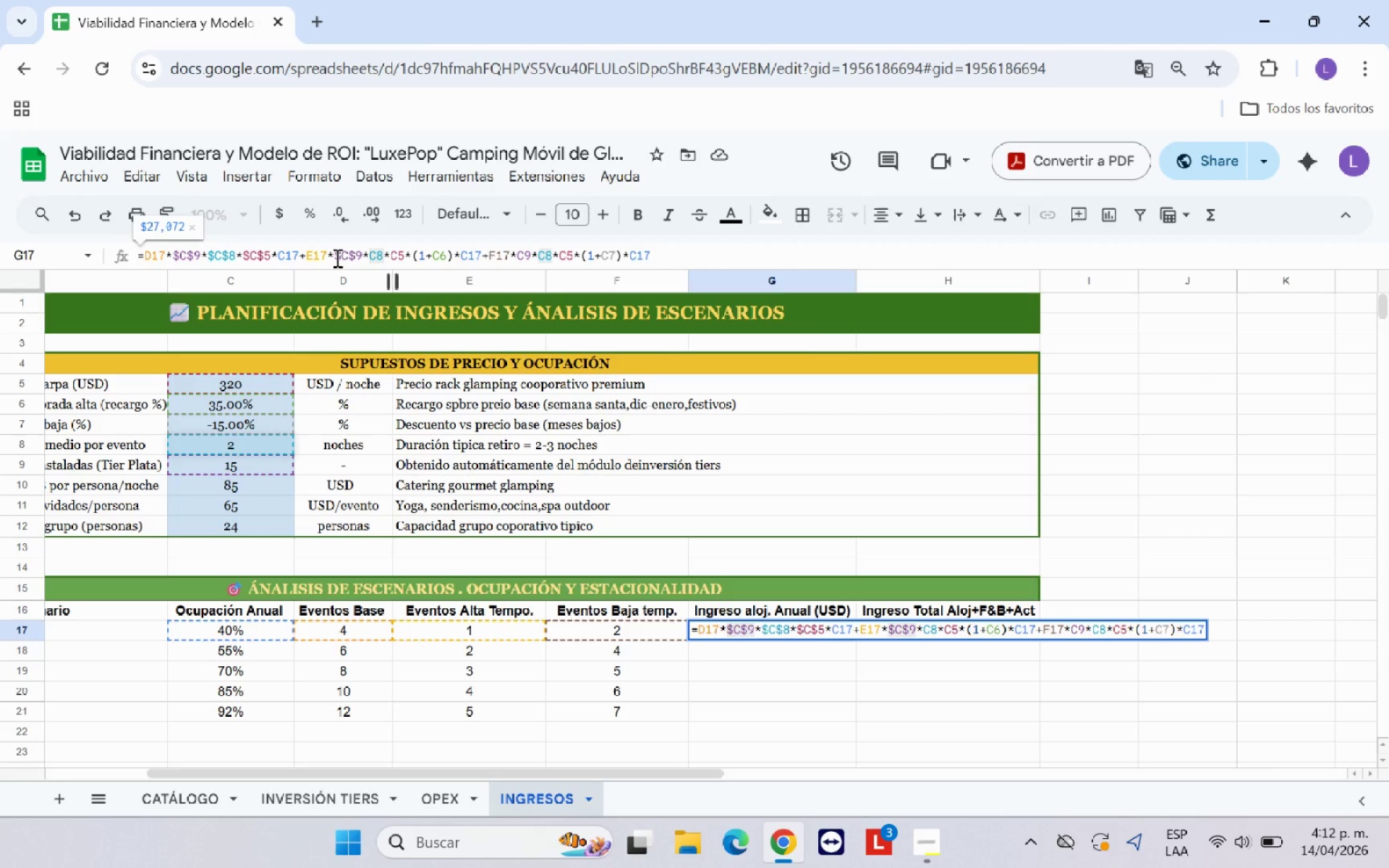 
key(Shift+ShiftRight)
 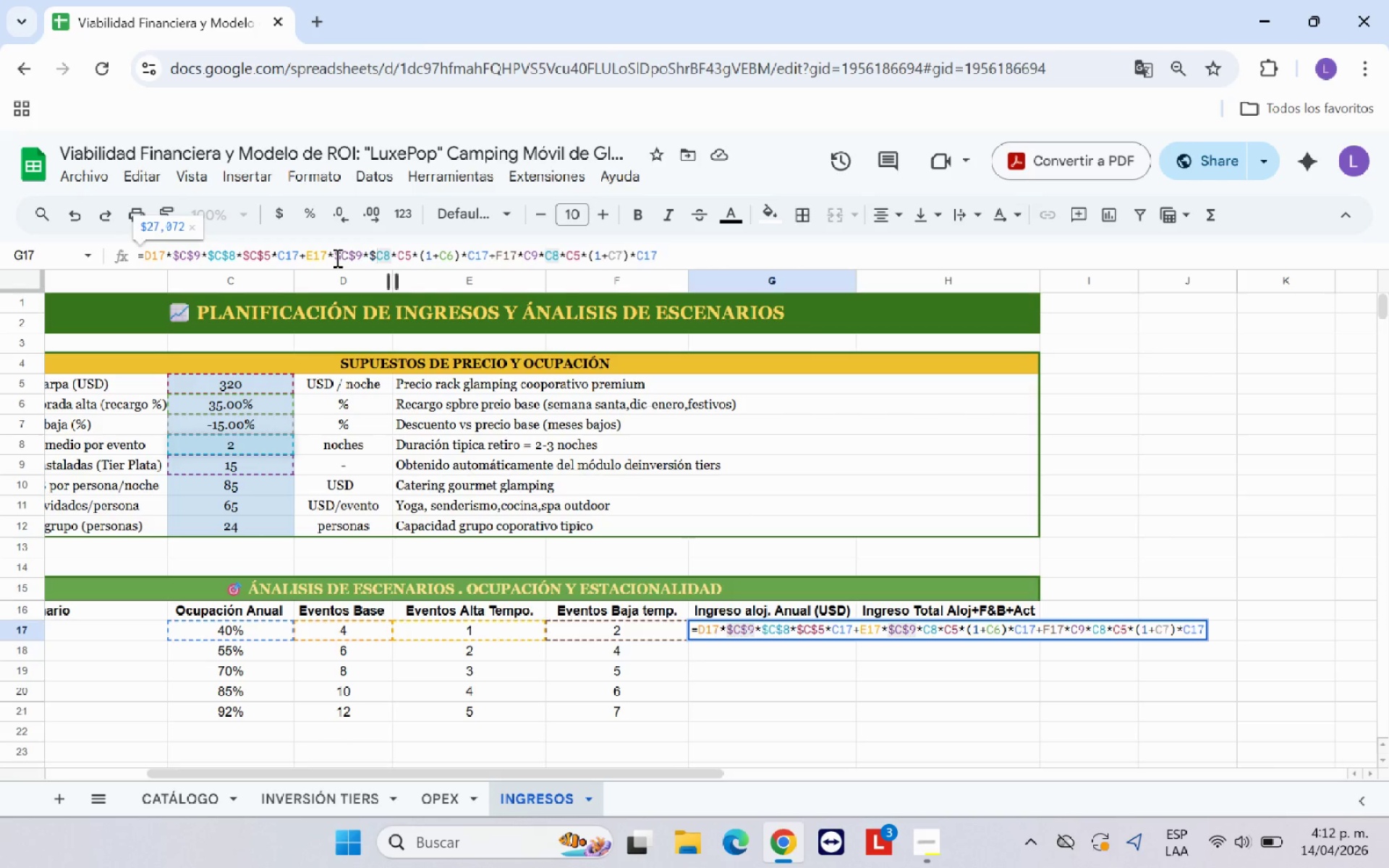 
key(Shift+4)
 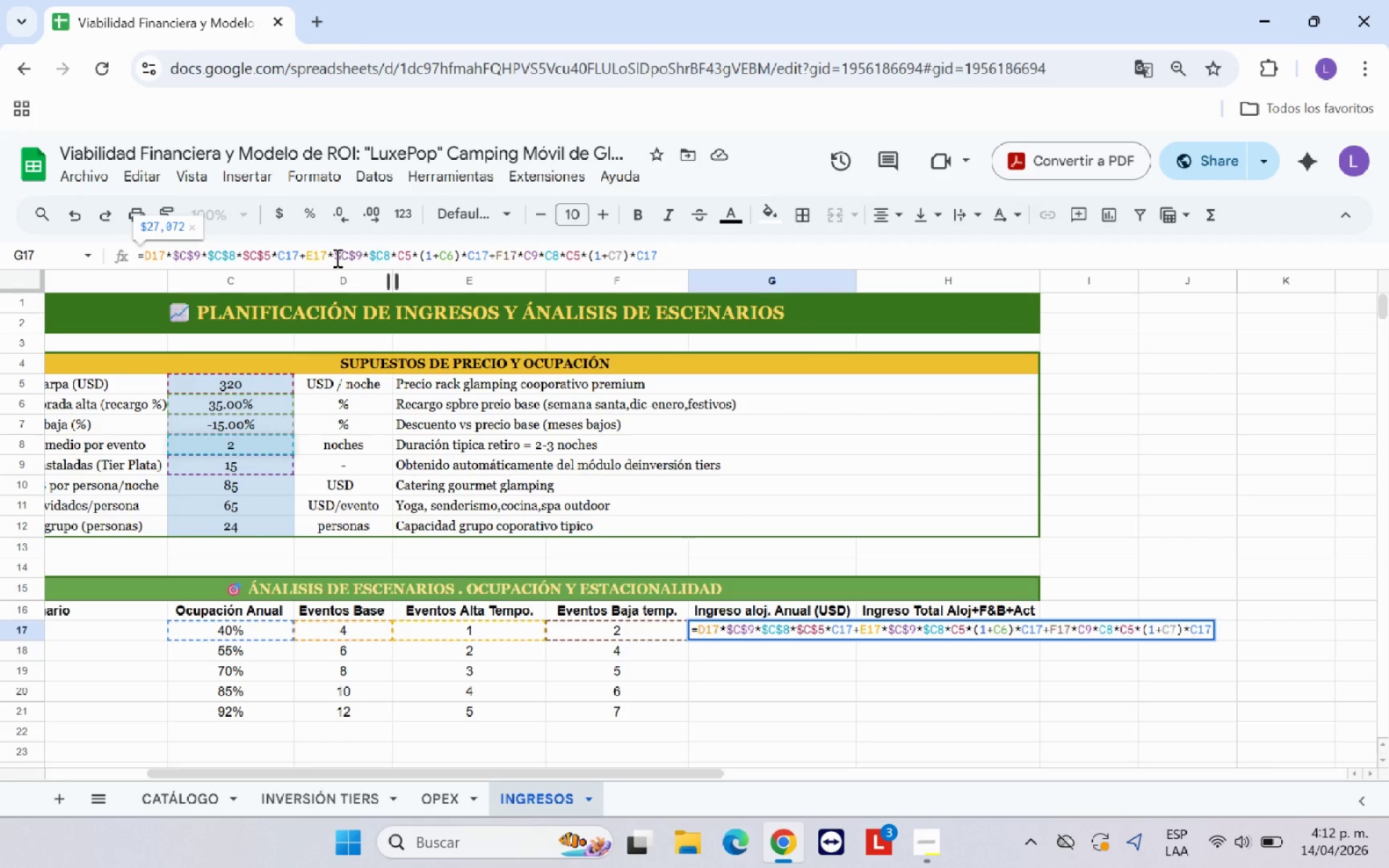 
key(ArrowRight)
 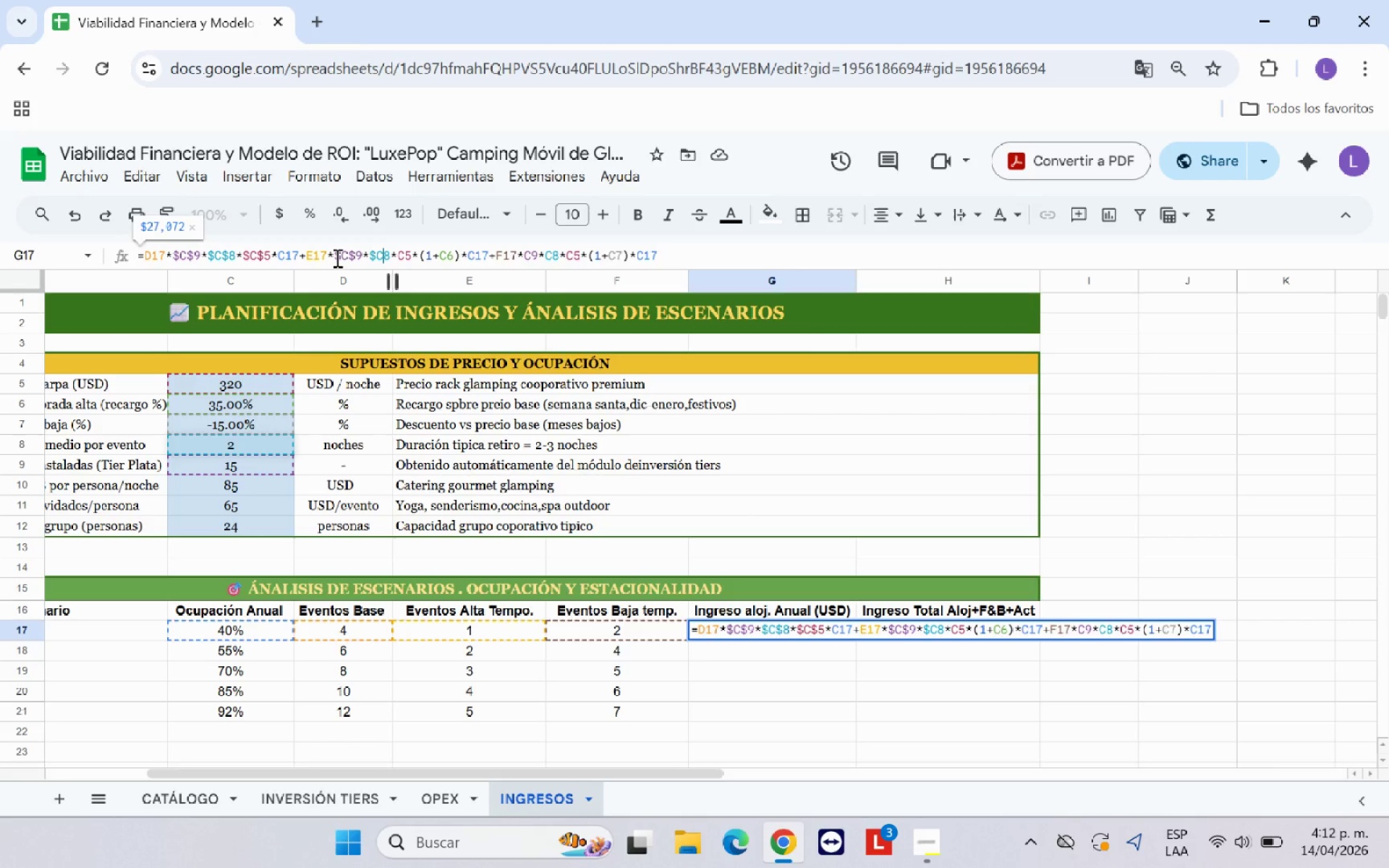 
key(Shift+4)
 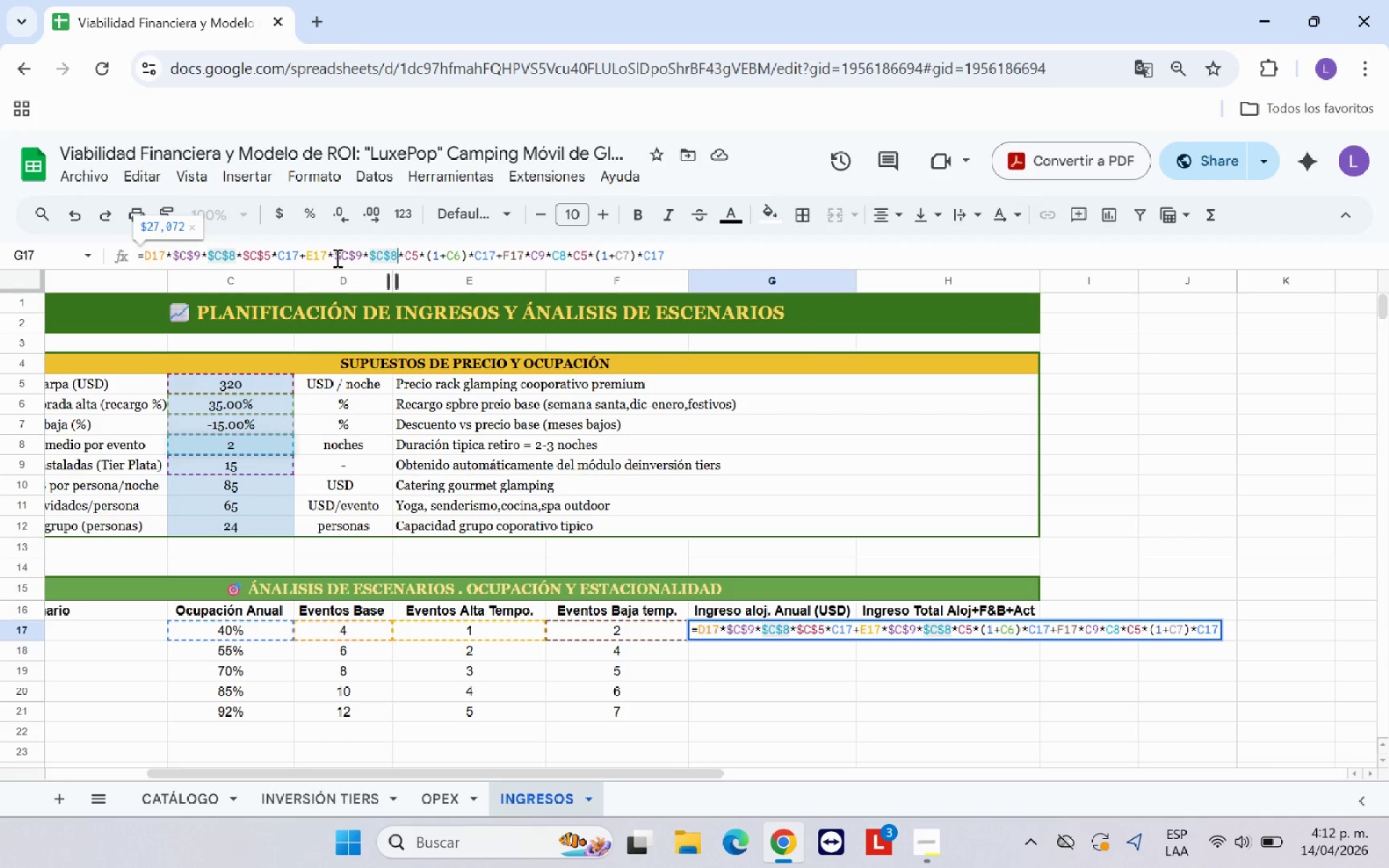 
key(ArrowRight)
 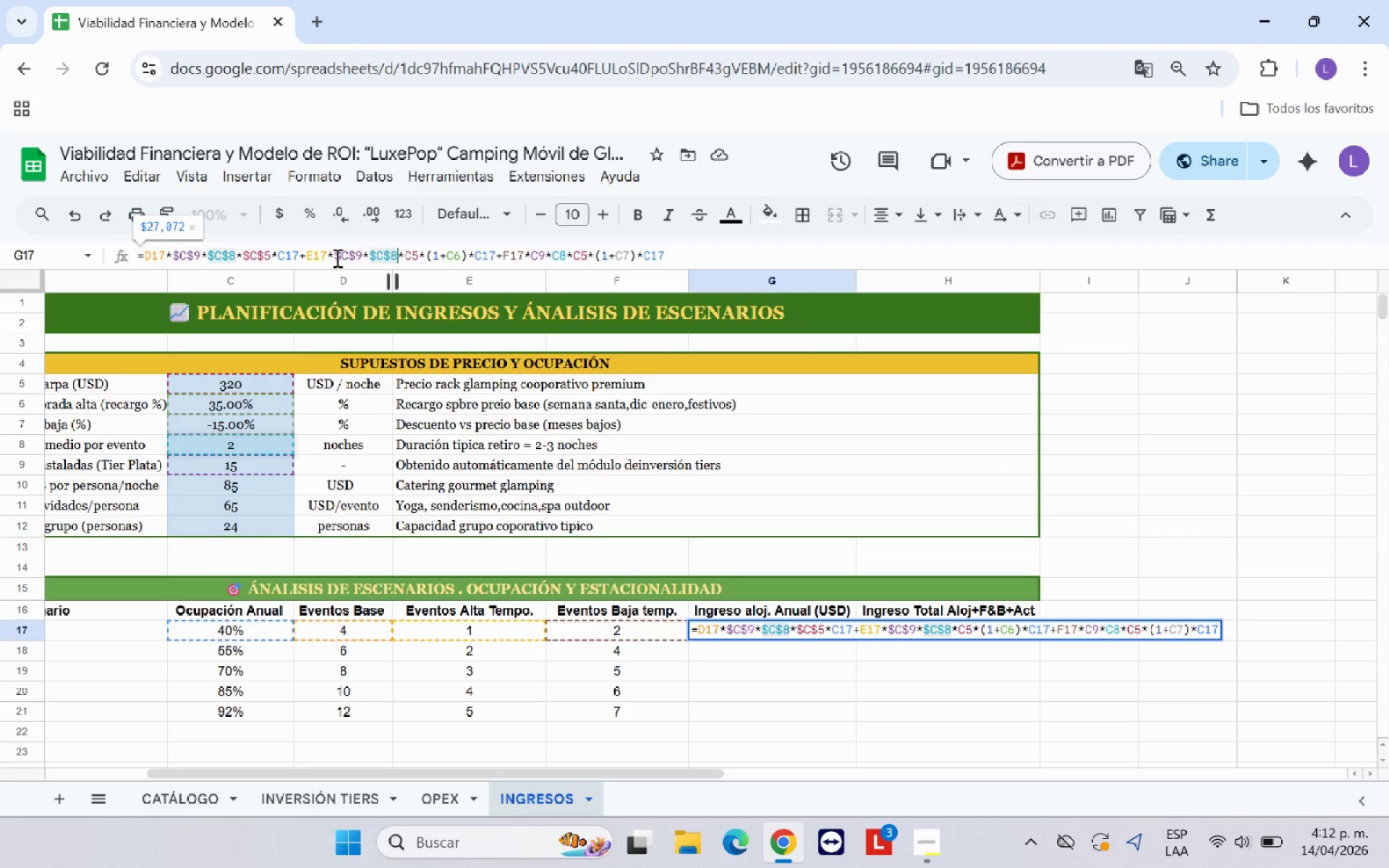 
key(ArrowRight)
 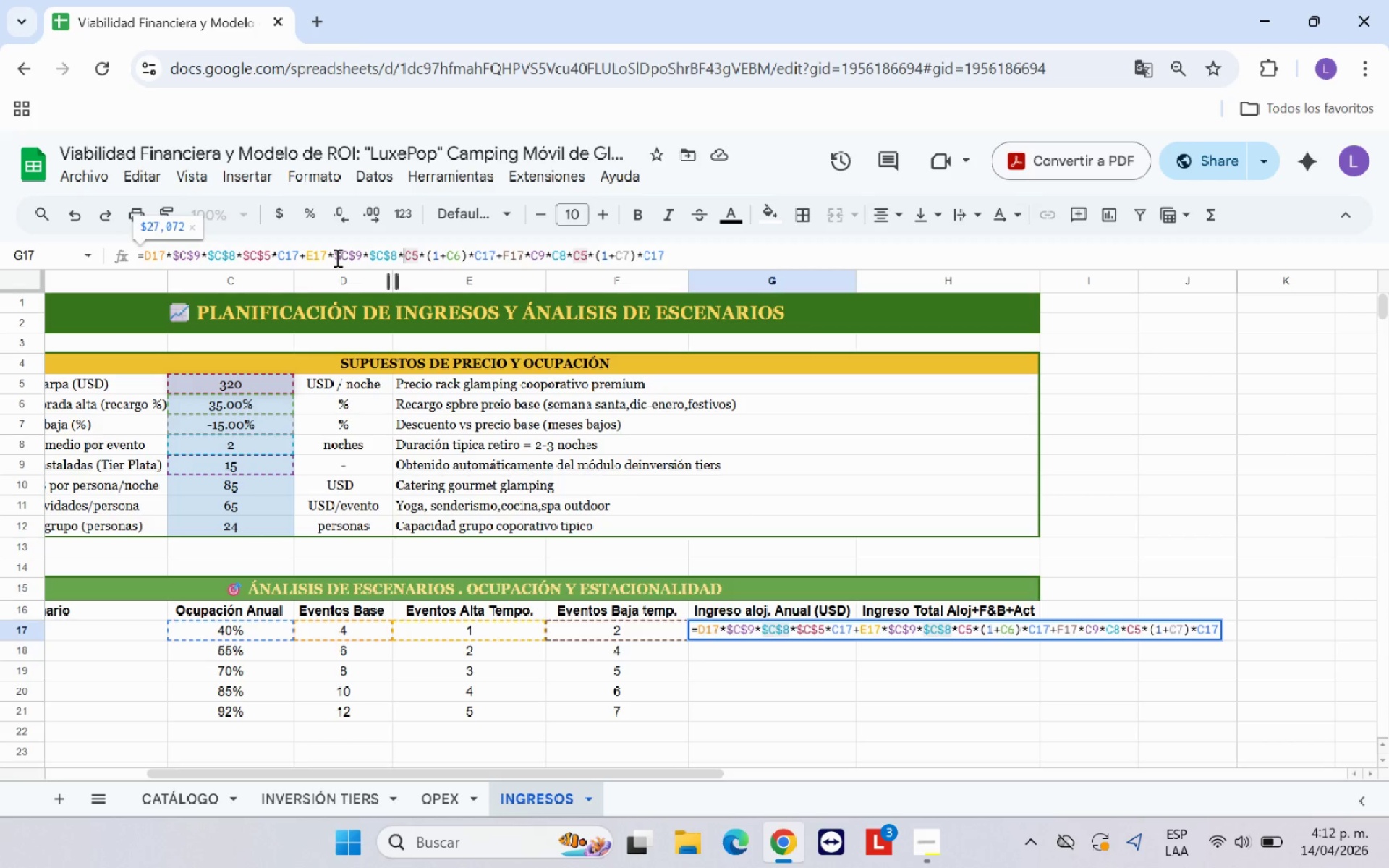 
key(Shift+ShiftRight)
 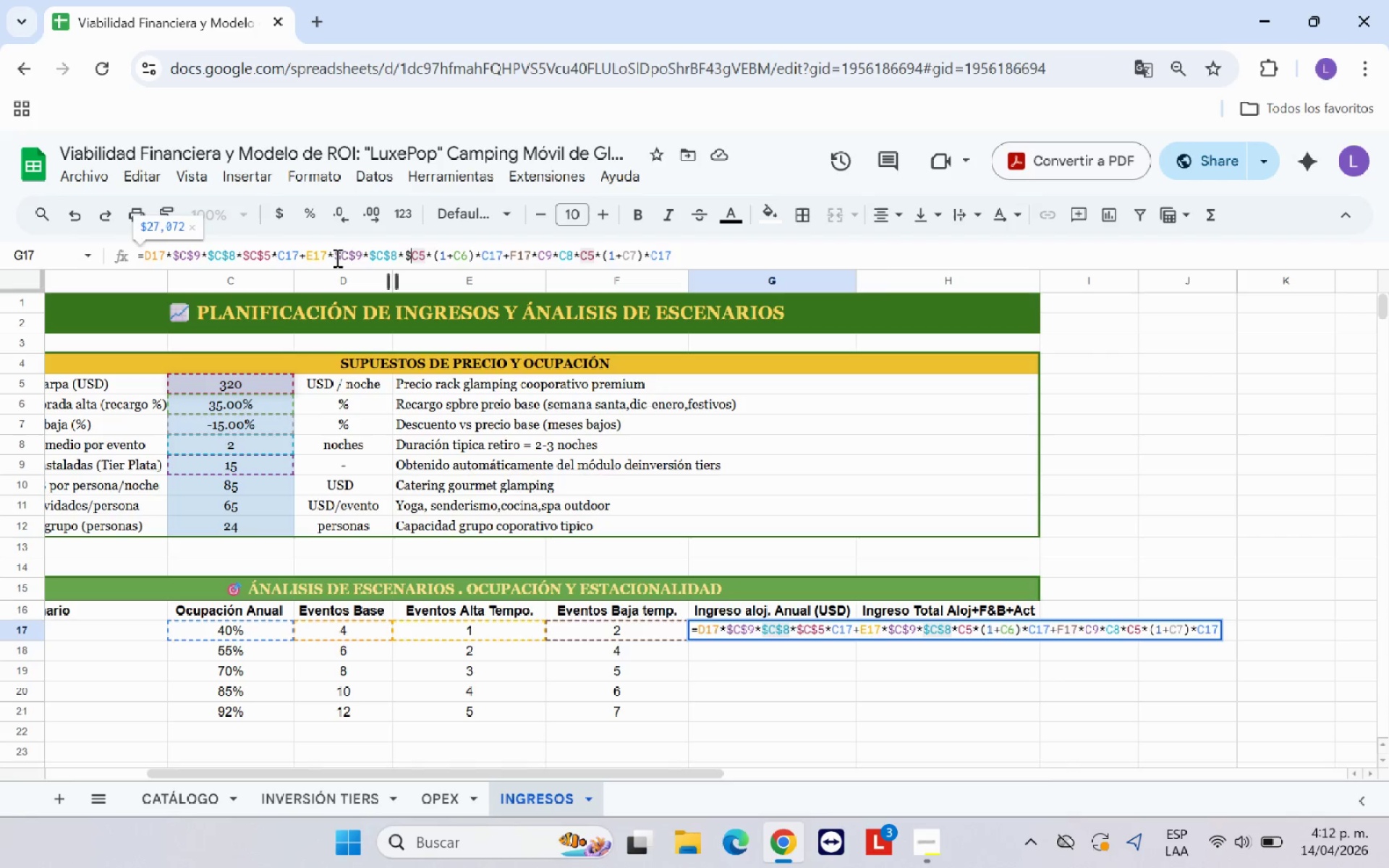 
key(Shift+4)
 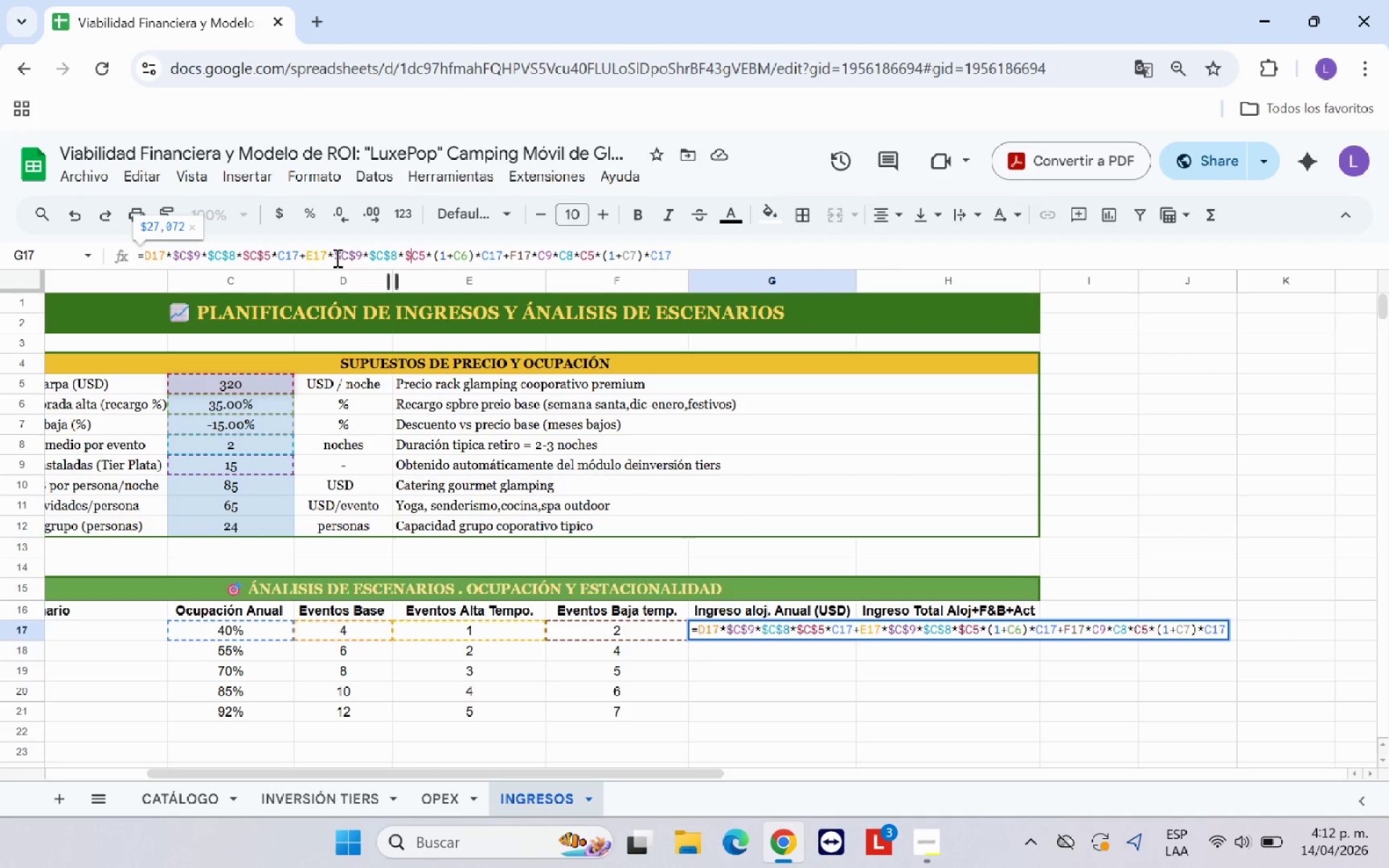 
key(ArrowRight)
 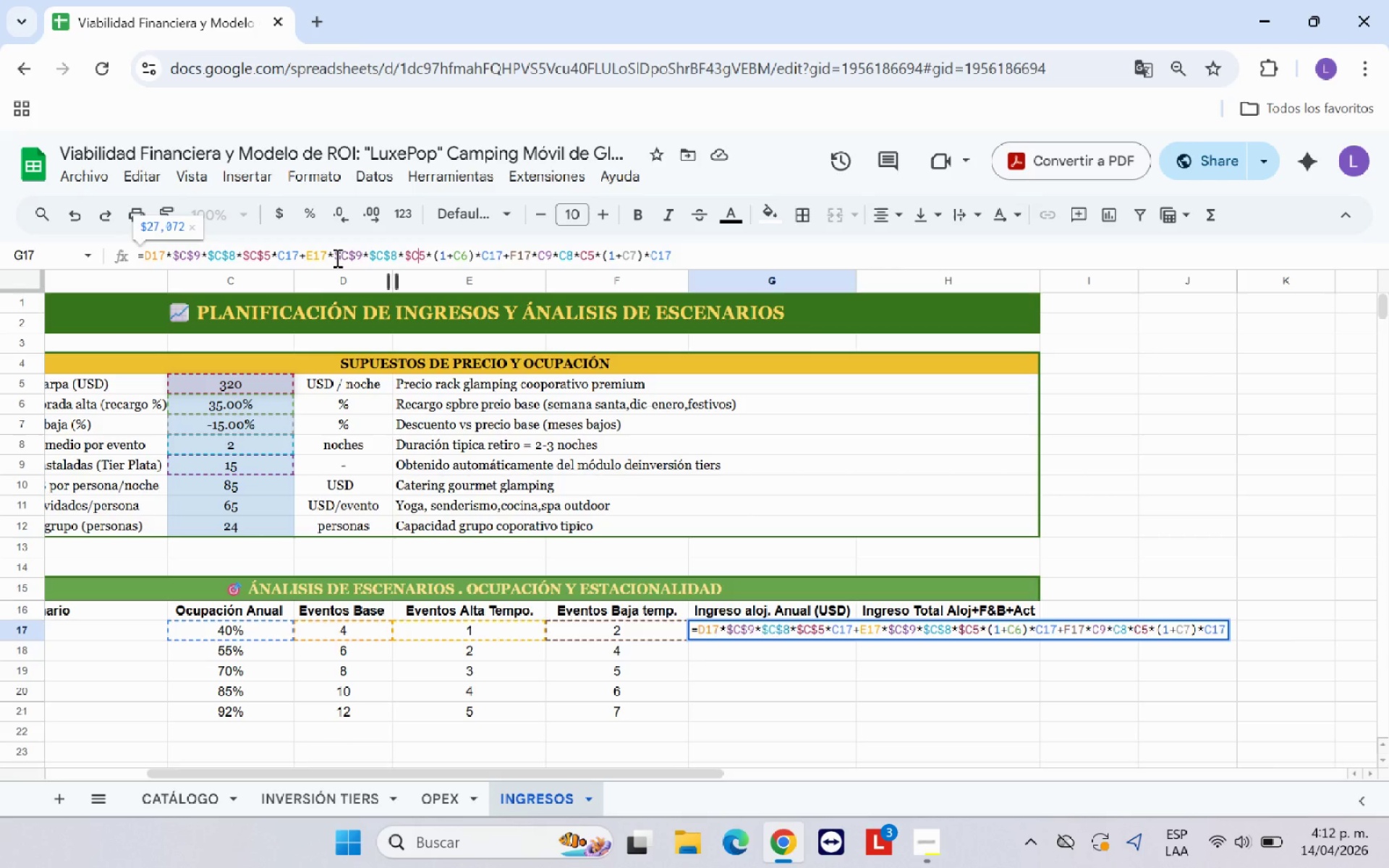 
key(Shift+ShiftRight)
 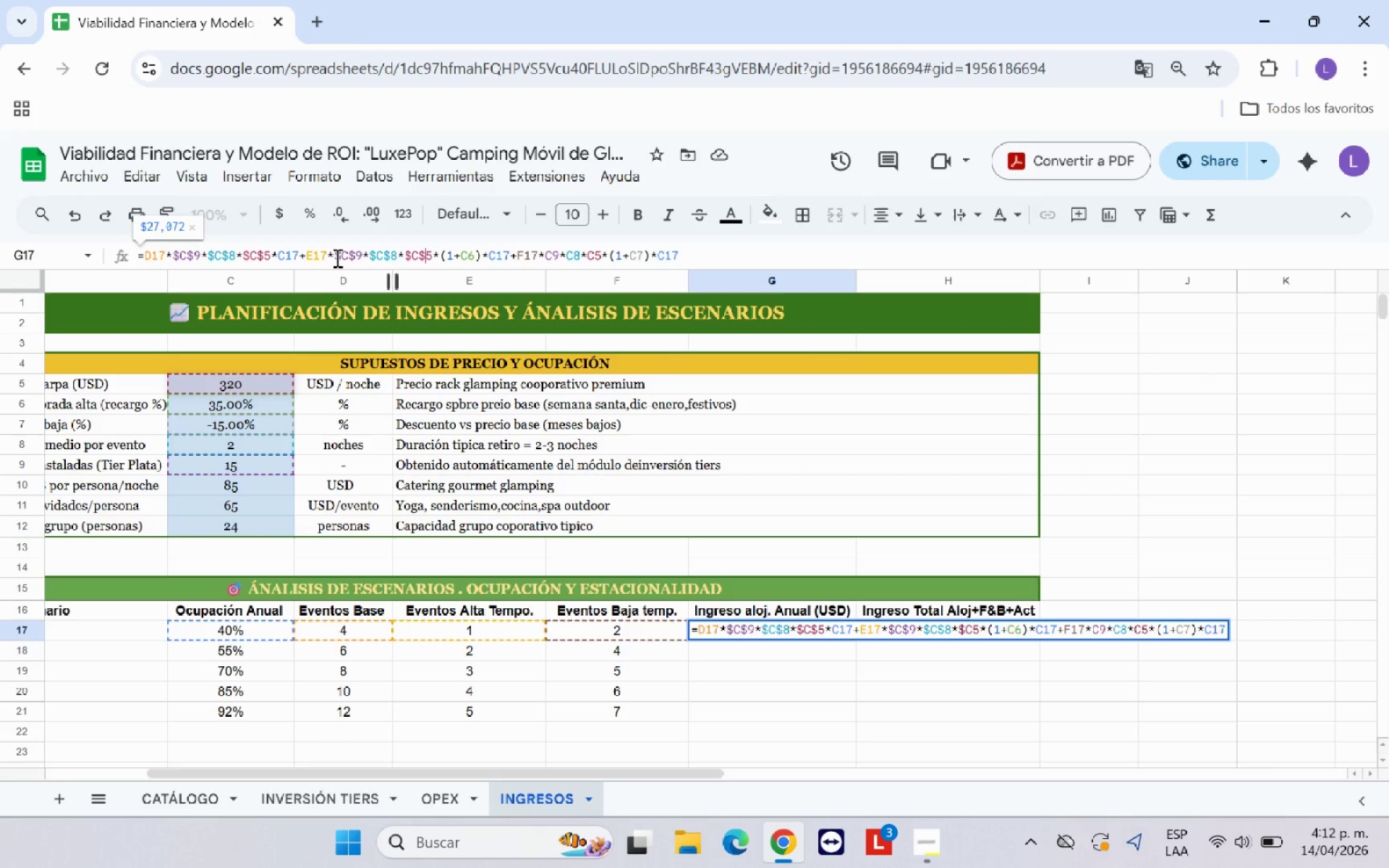 
key(Shift+4)
 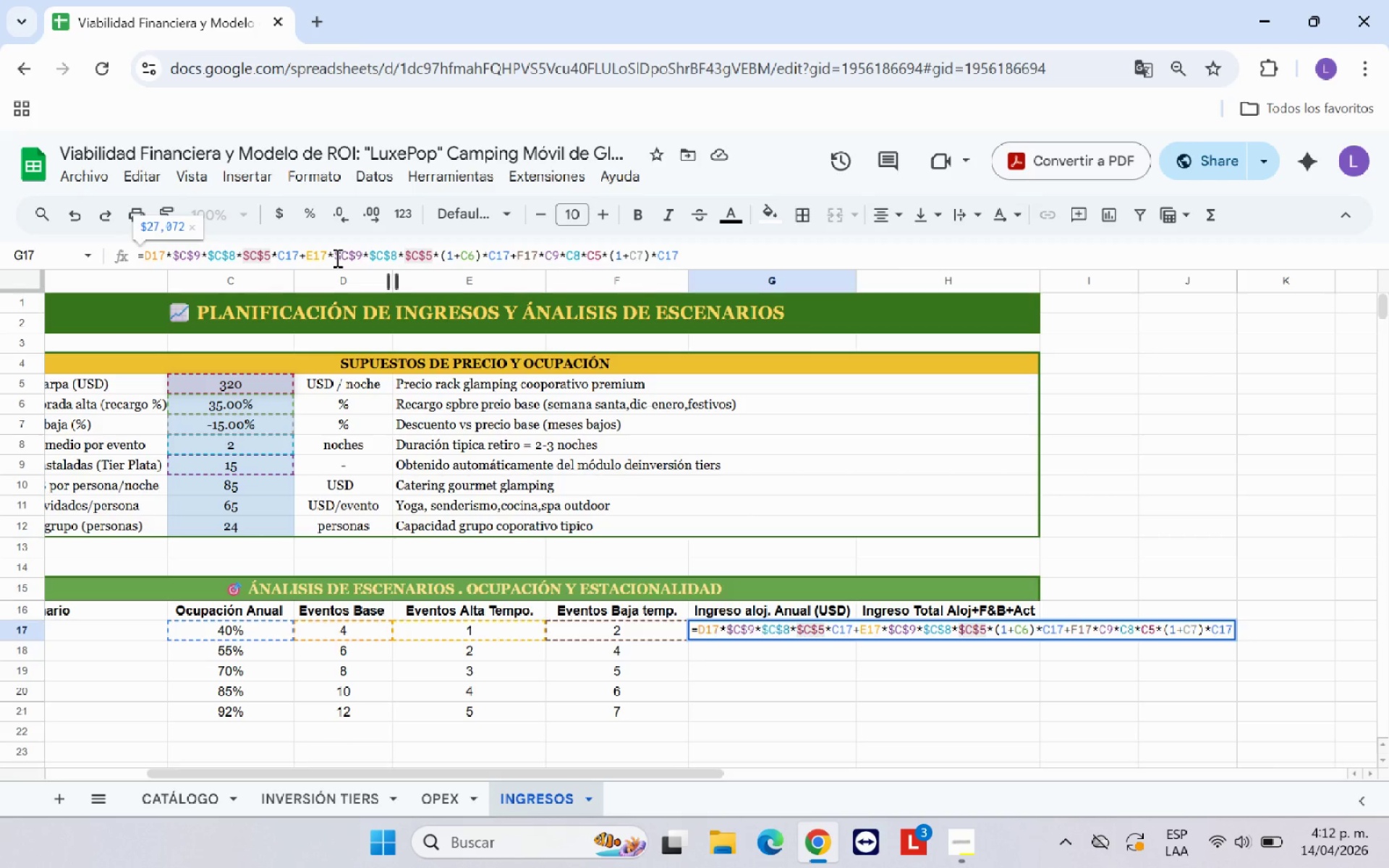 
key(ArrowRight)
 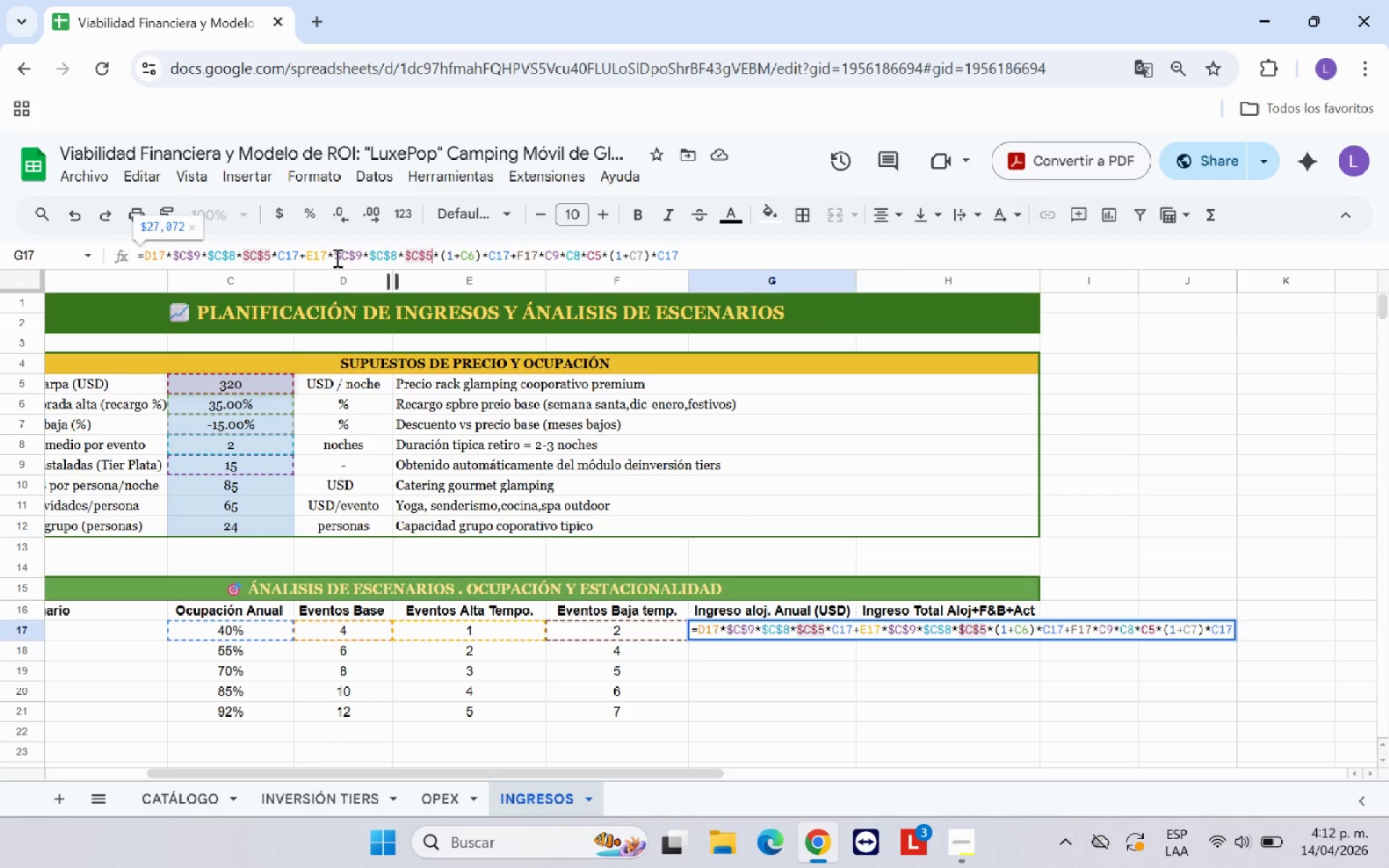 
key(ArrowRight)
 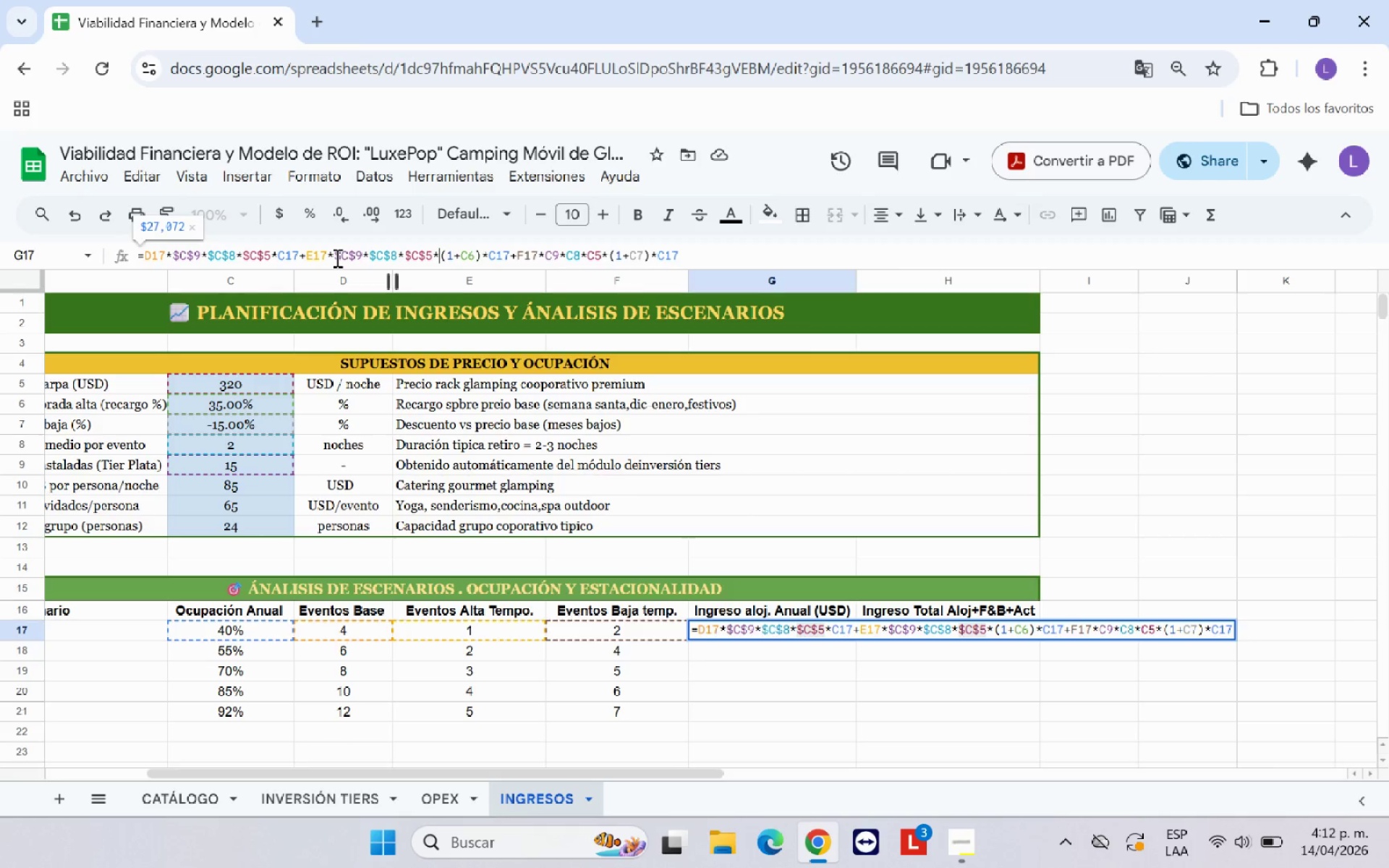 
key(ArrowRight)
 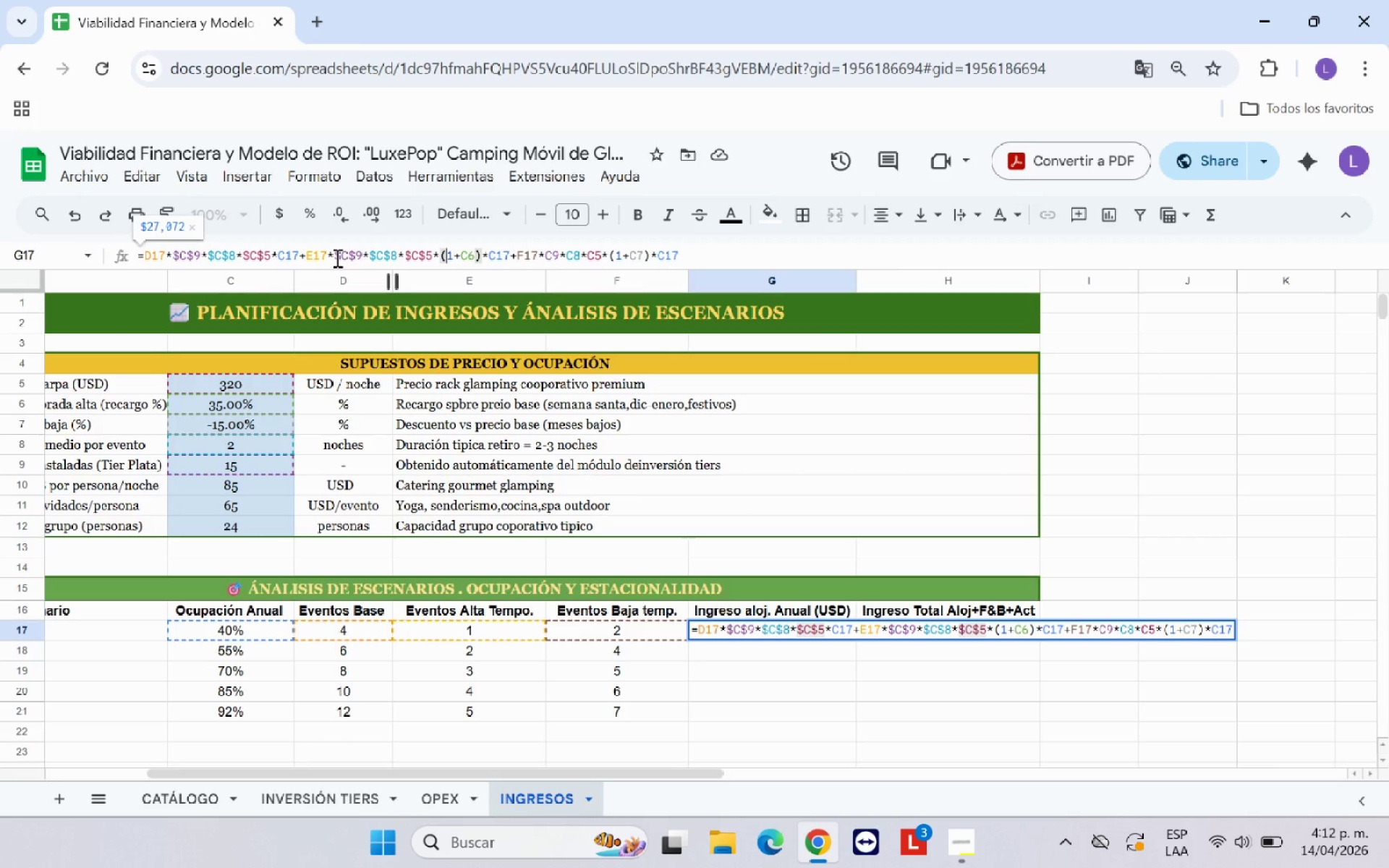 
hold_key(key=ArrowRight, duration=0.36)
 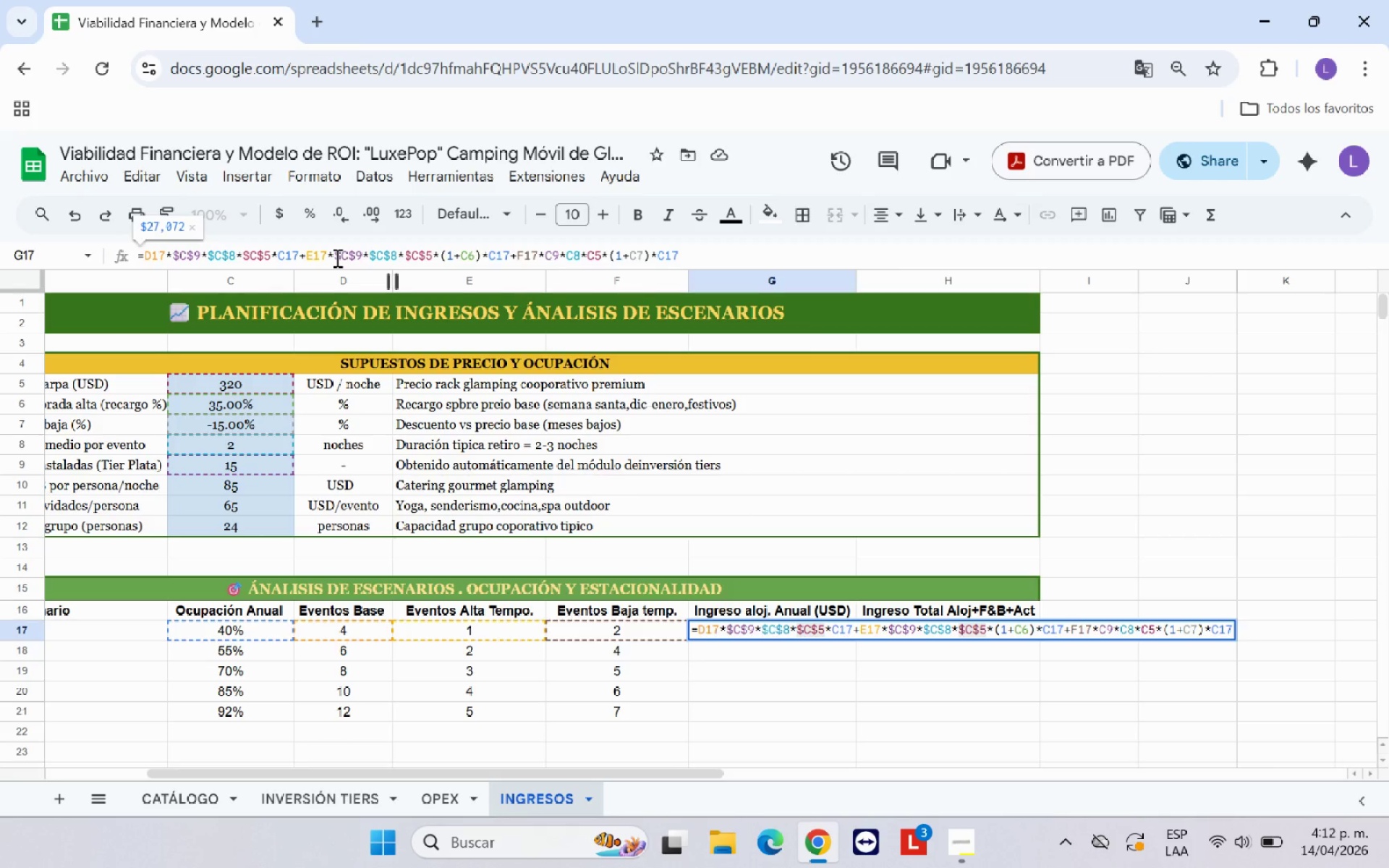 
key(ArrowRight)
 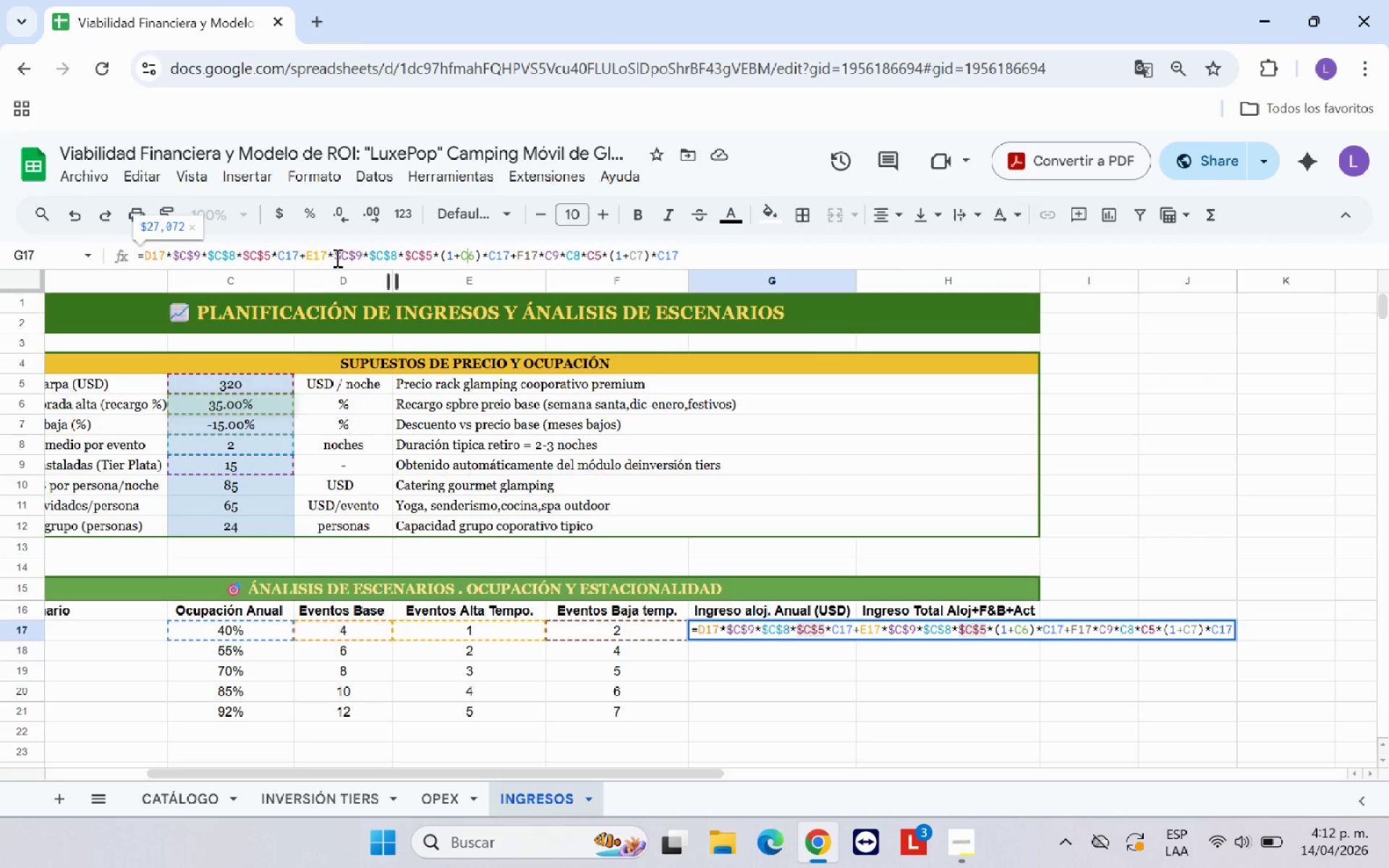 
key(ArrowRight)
 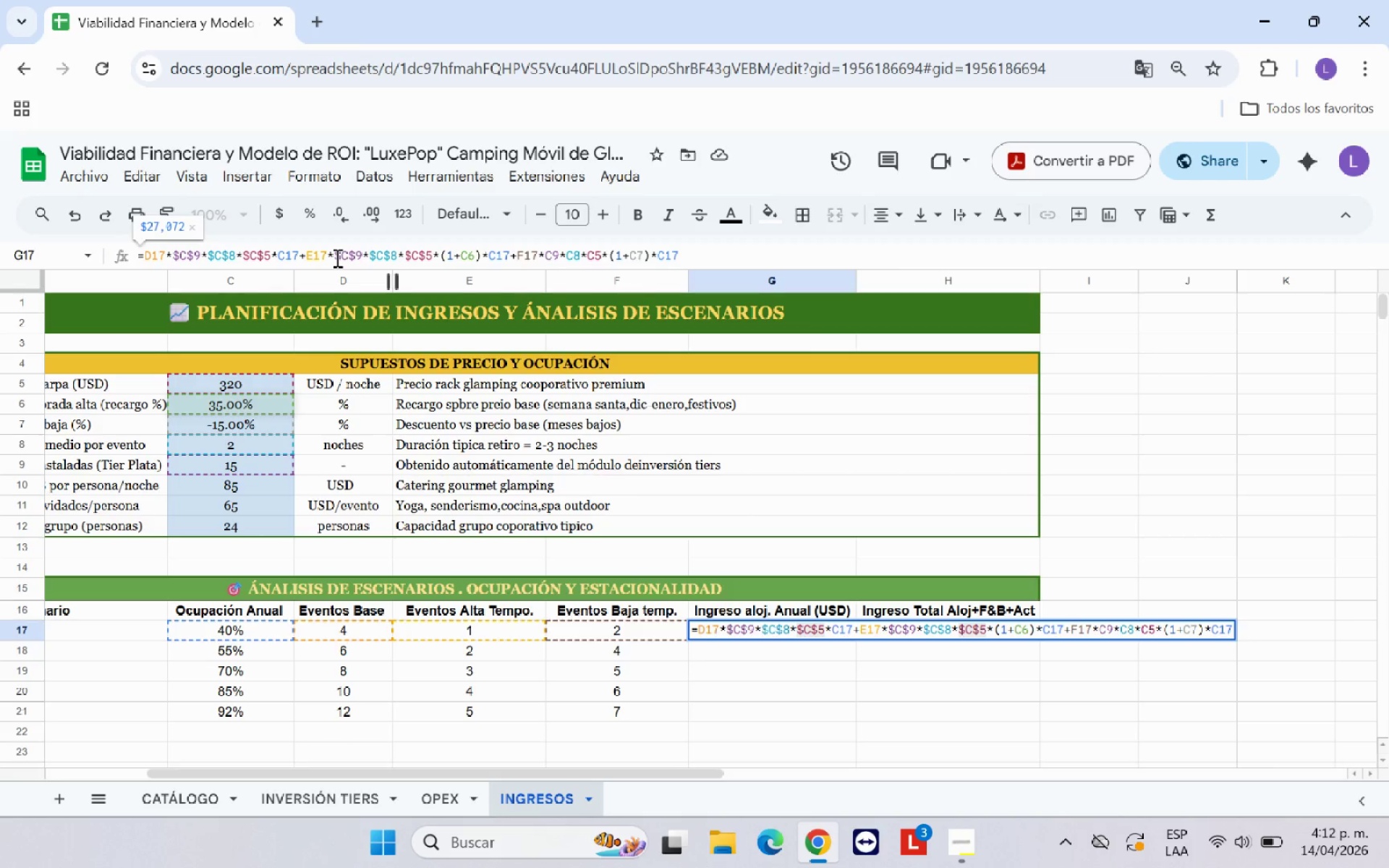 
key(Shift+4)
 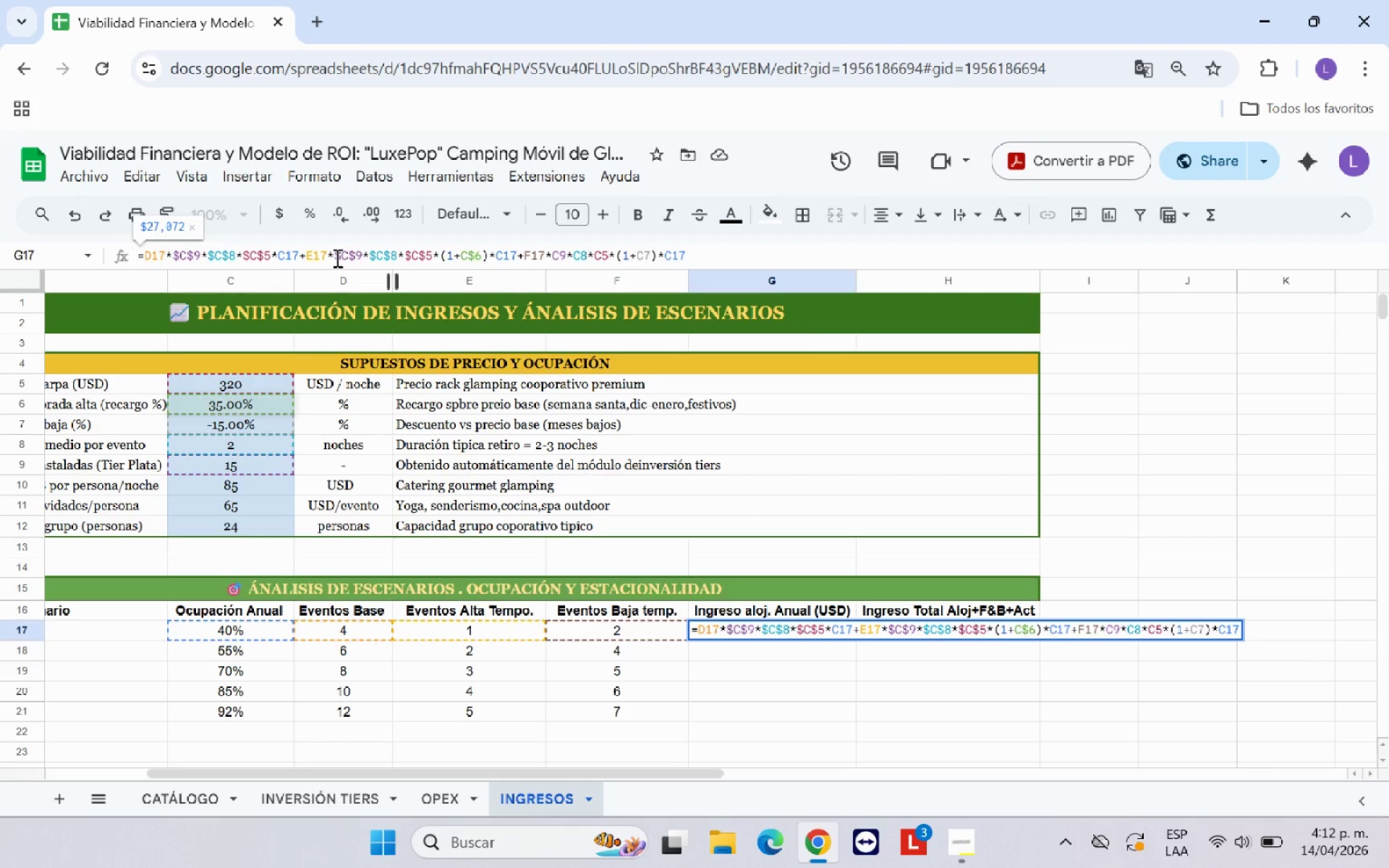 
key(ArrowLeft)
 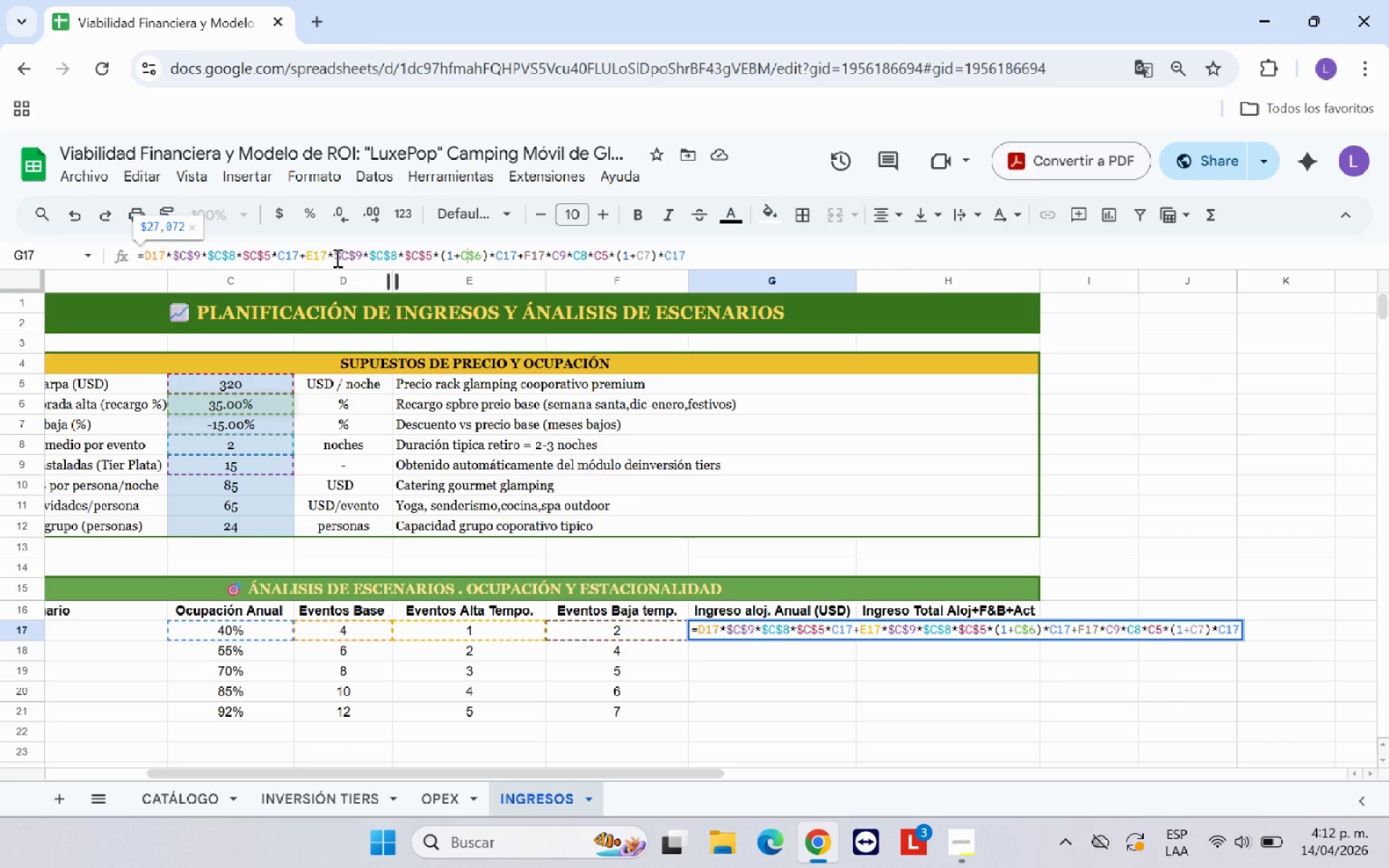 
key(ArrowLeft)
 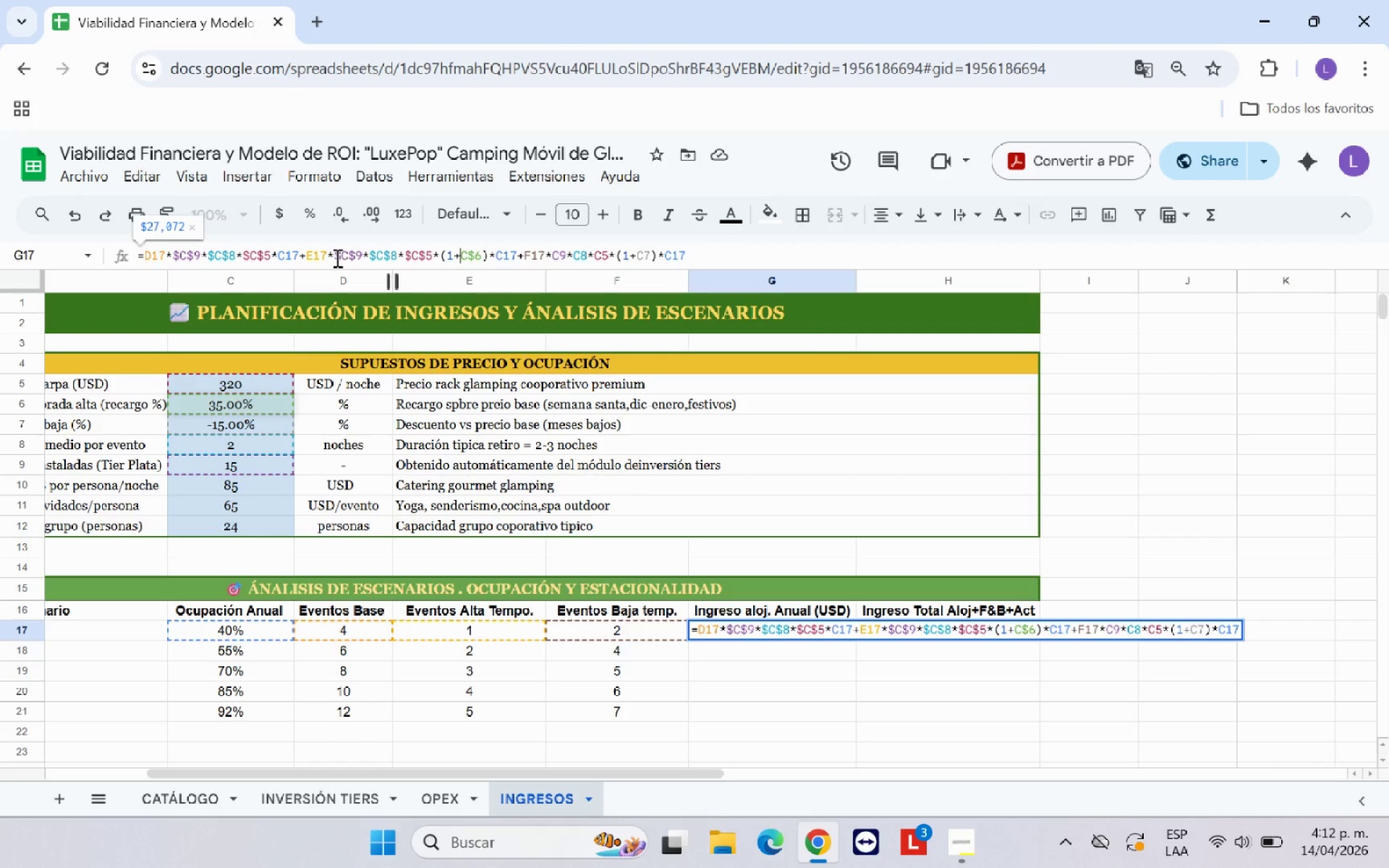 
key(Shift+4)
 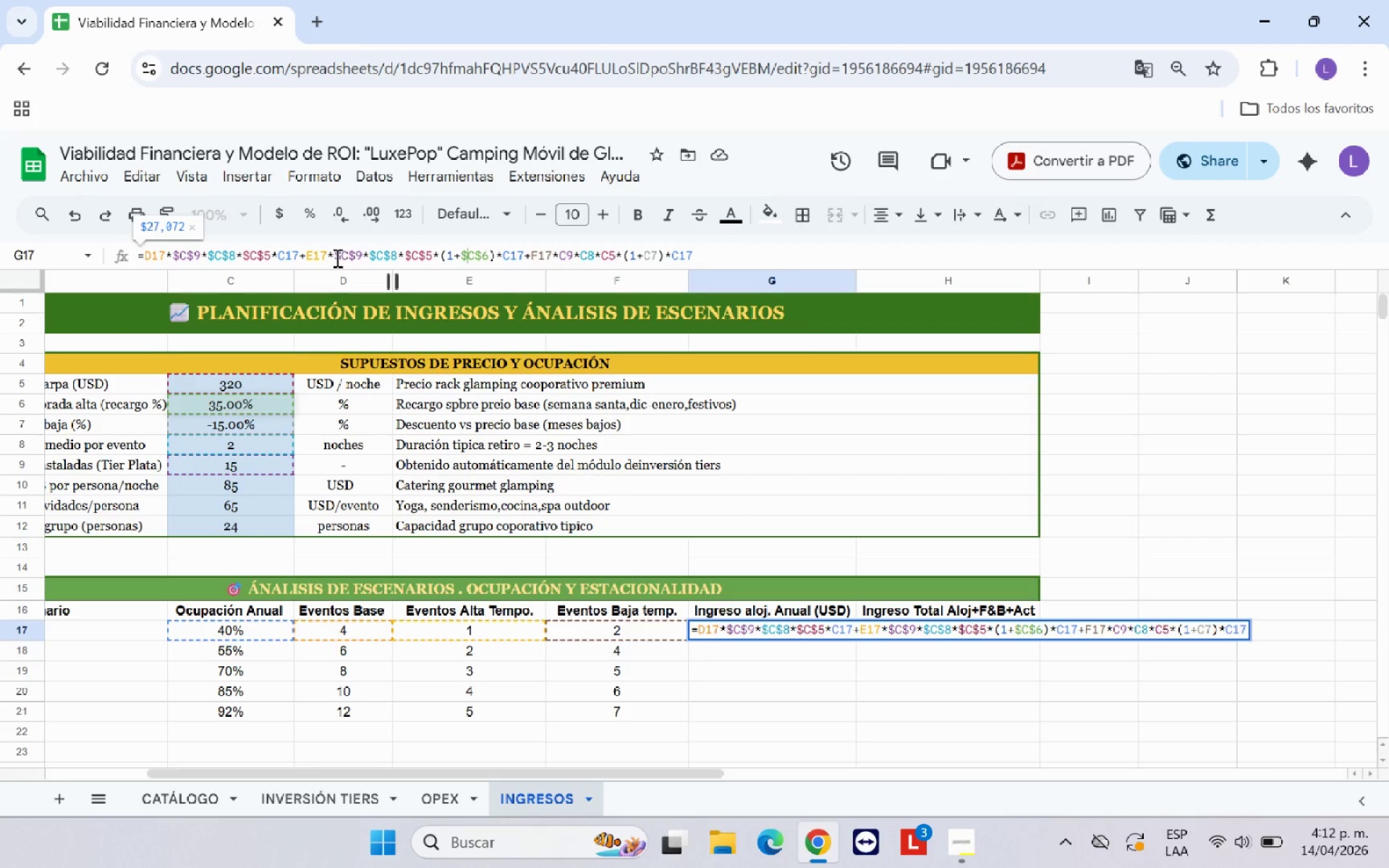 
key(ArrowRight)
 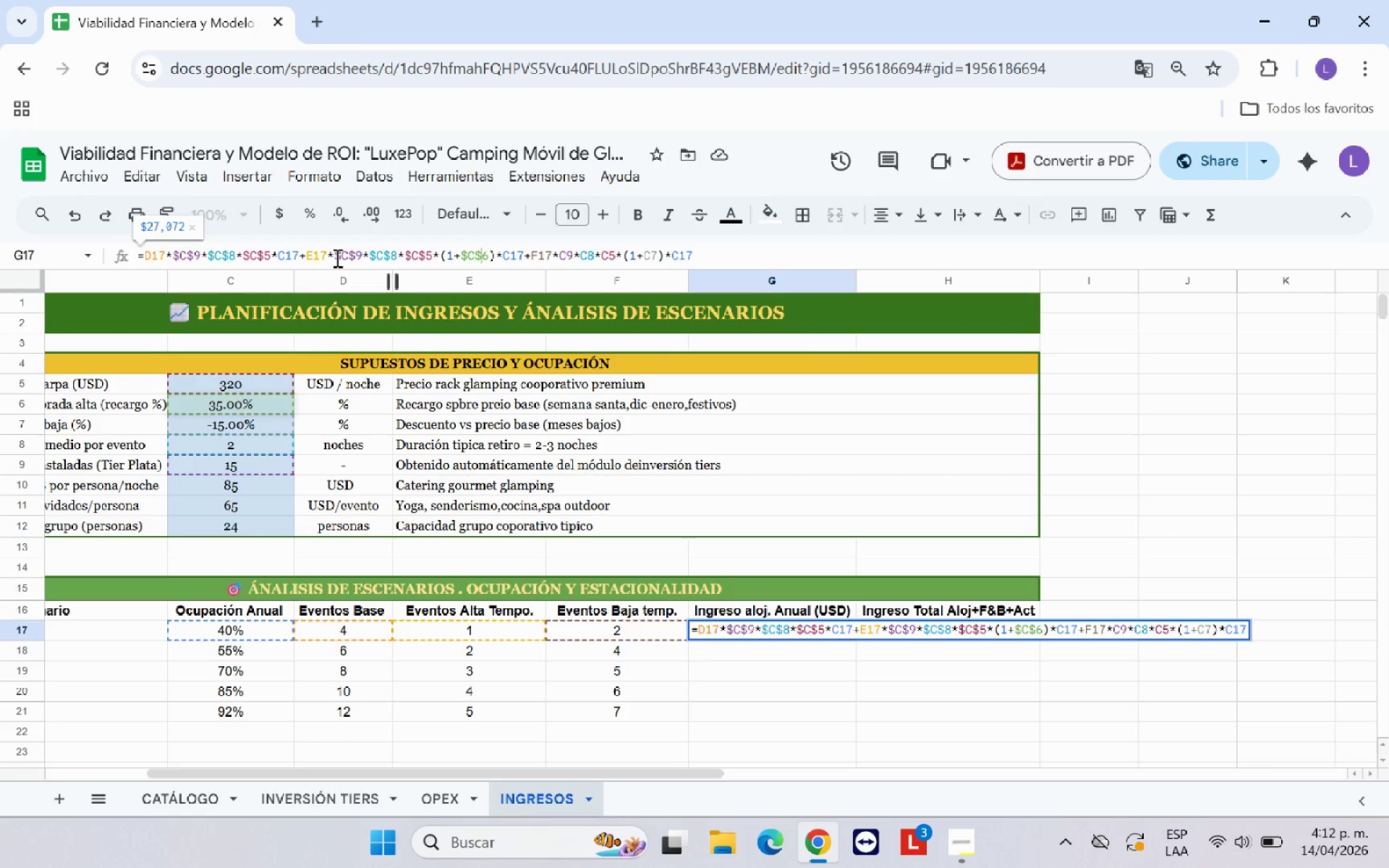 
key(ArrowRight)
 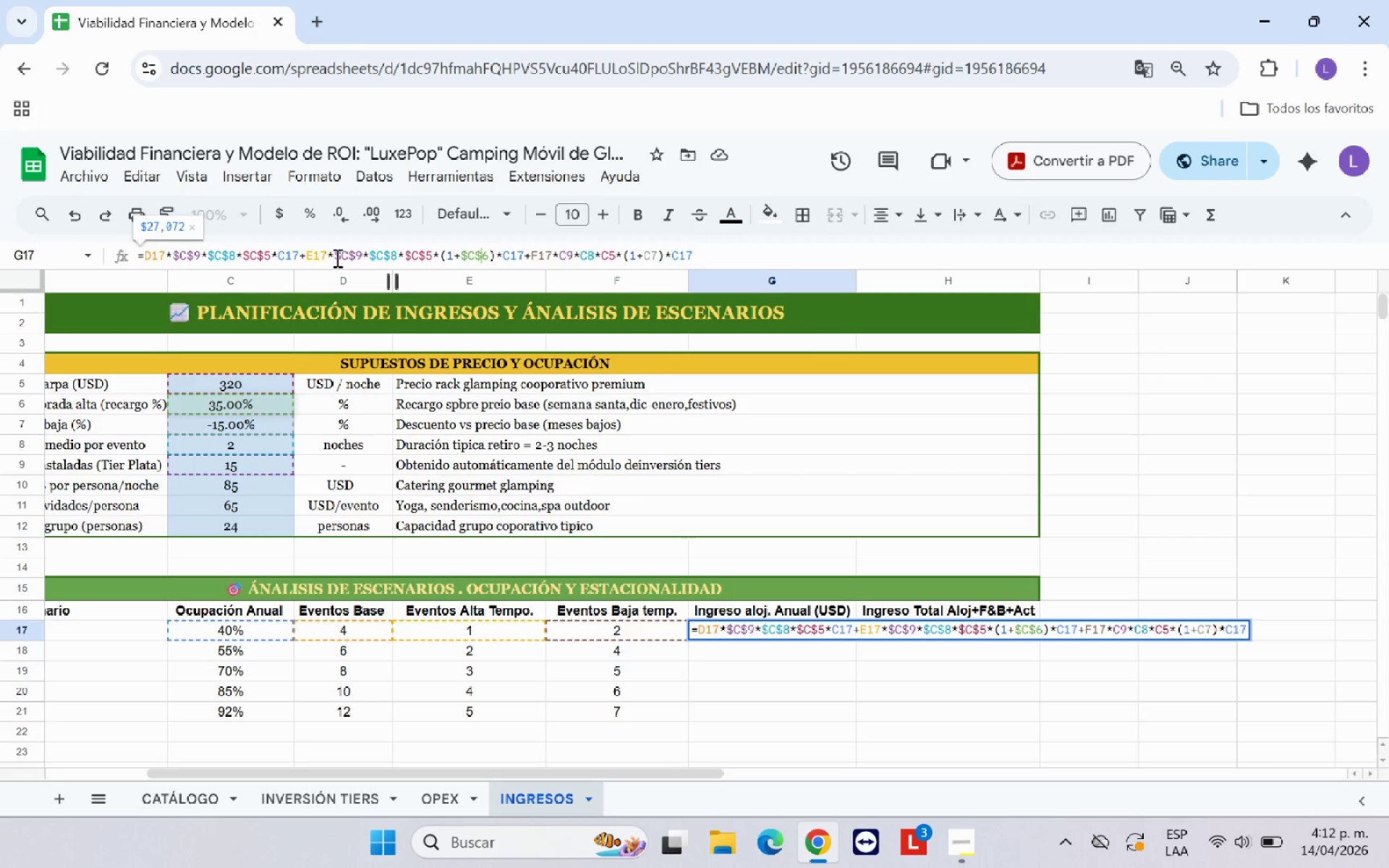 
key(ArrowRight)
 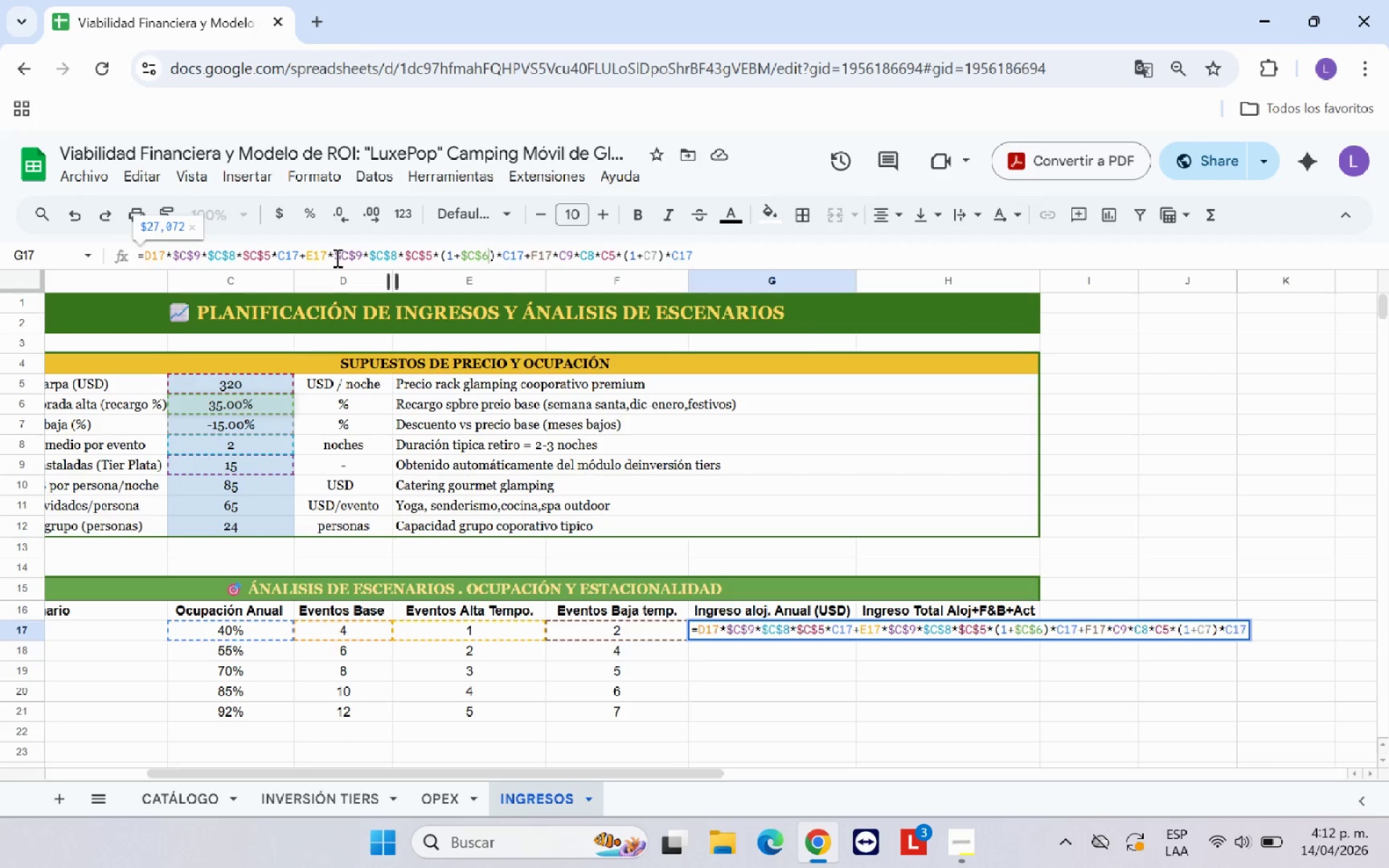 
key(ArrowRight)
 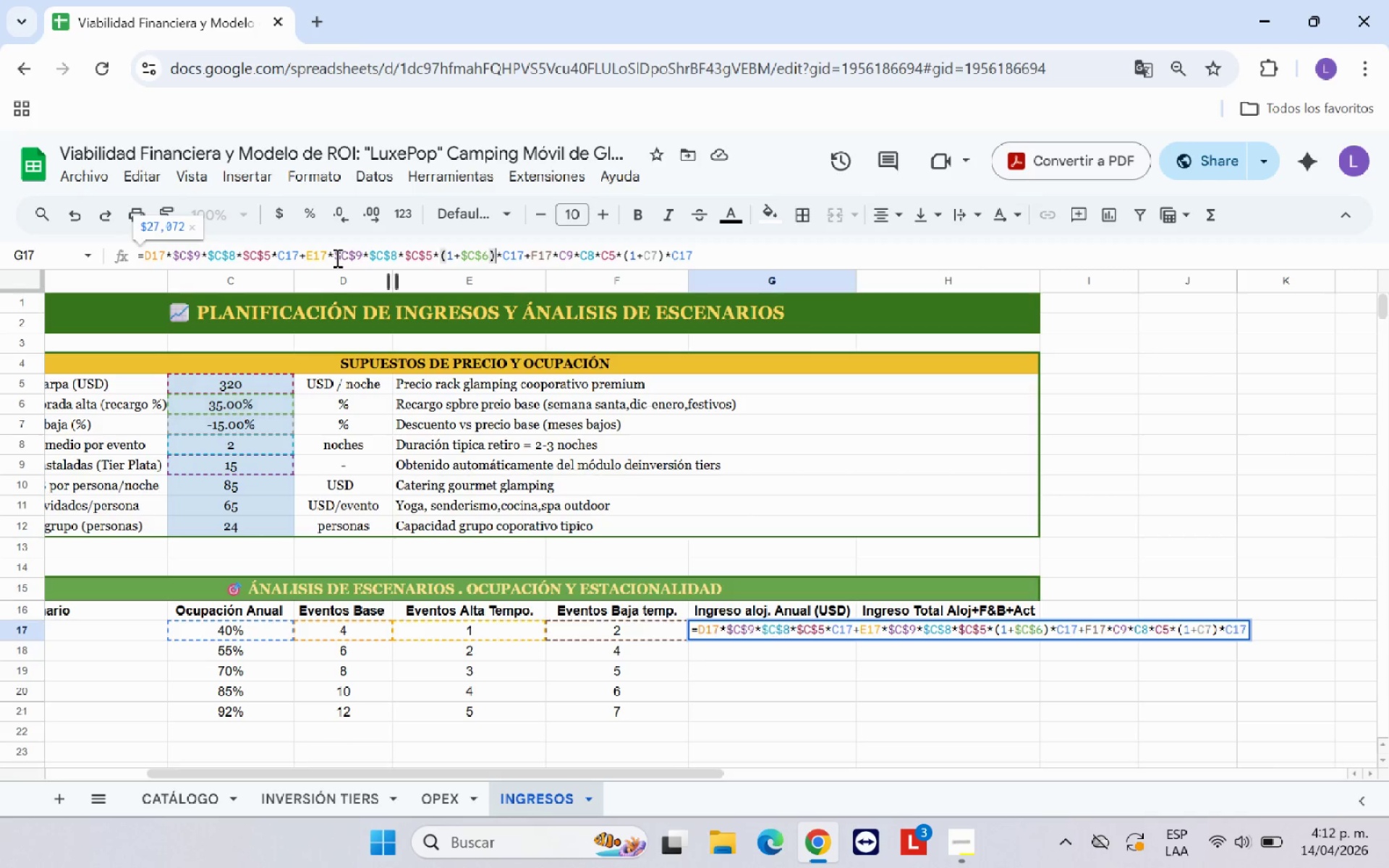 
key(ArrowRight)
 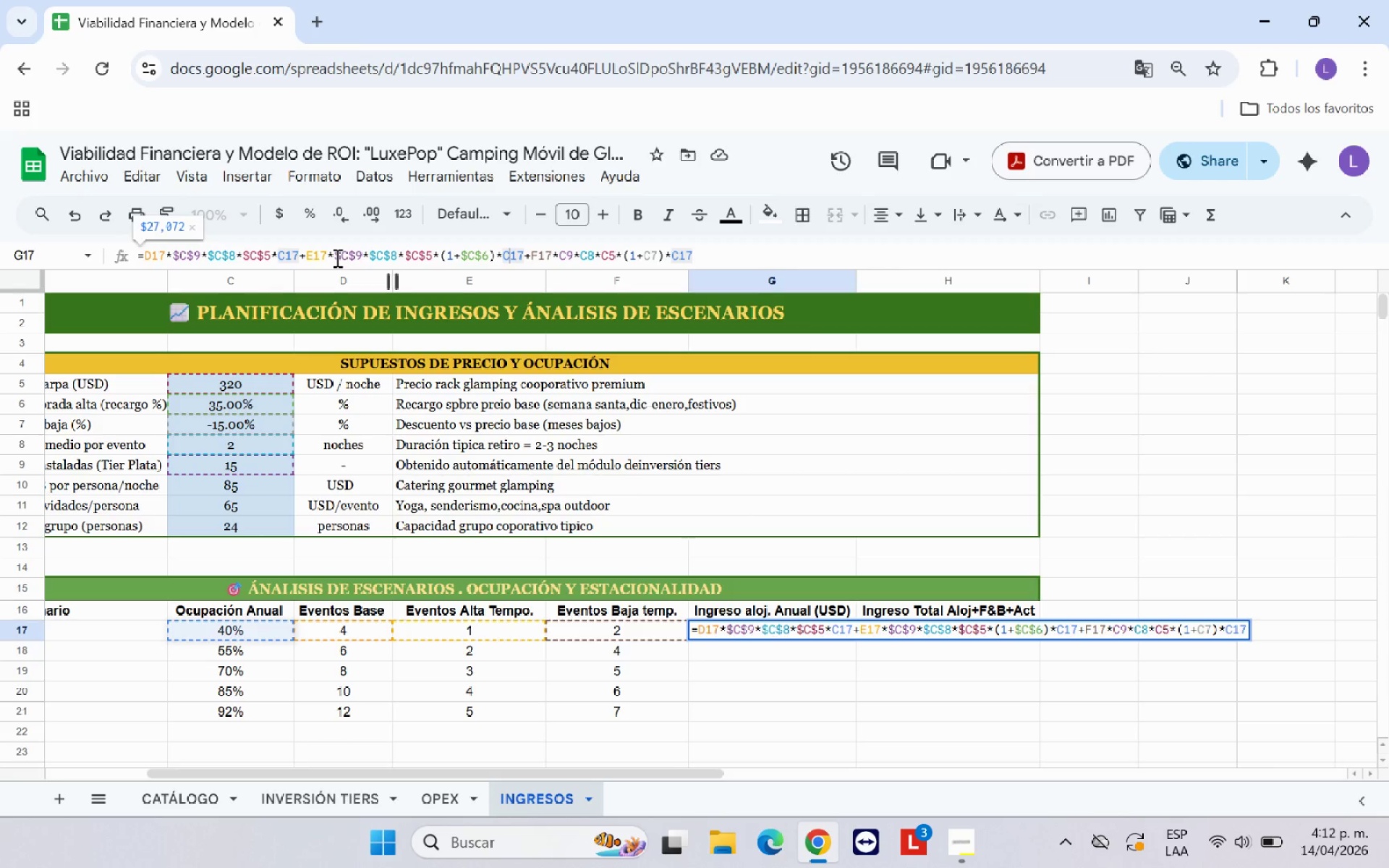 
key(ArrowRight)
 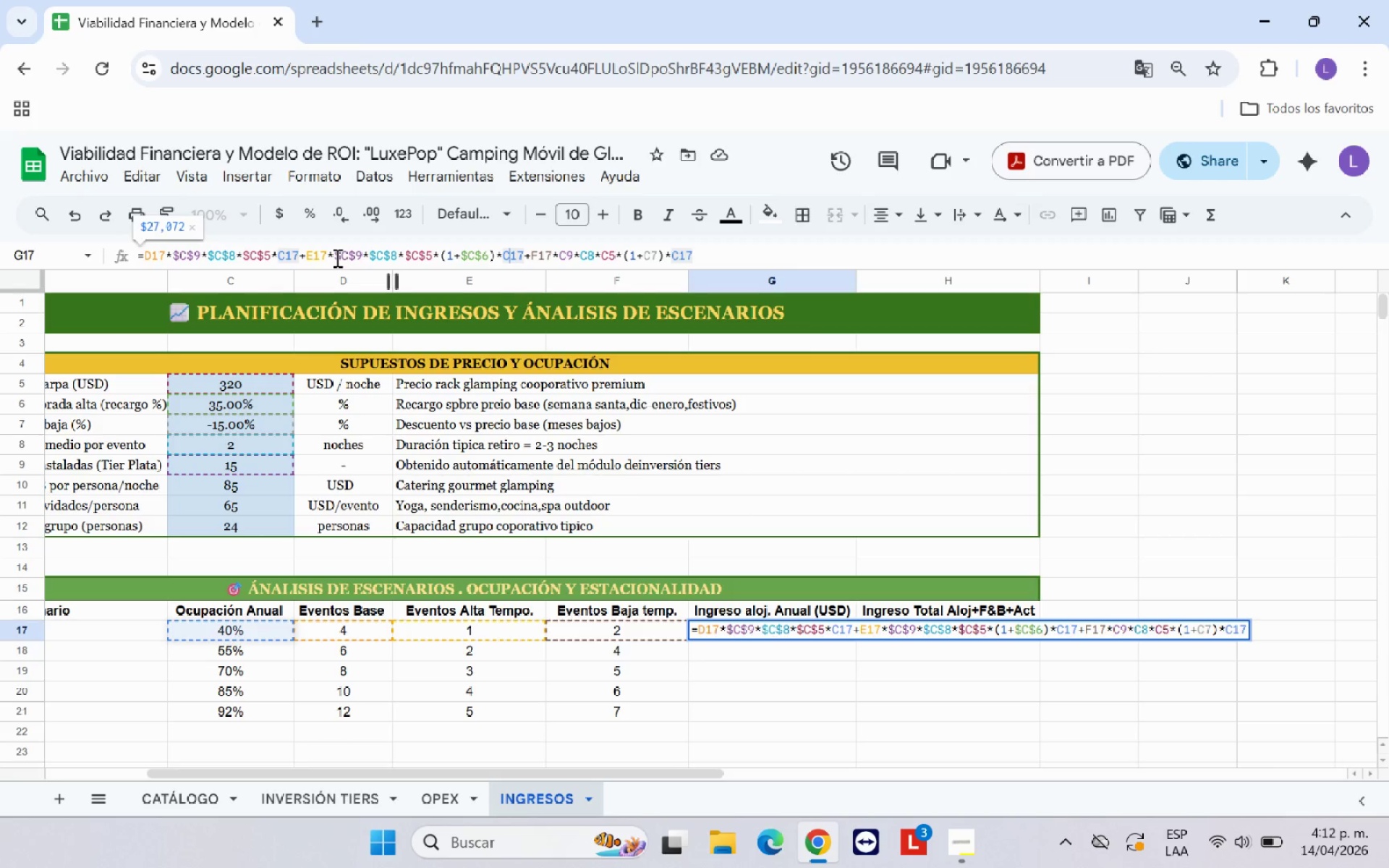 
key(ArrowRight)
 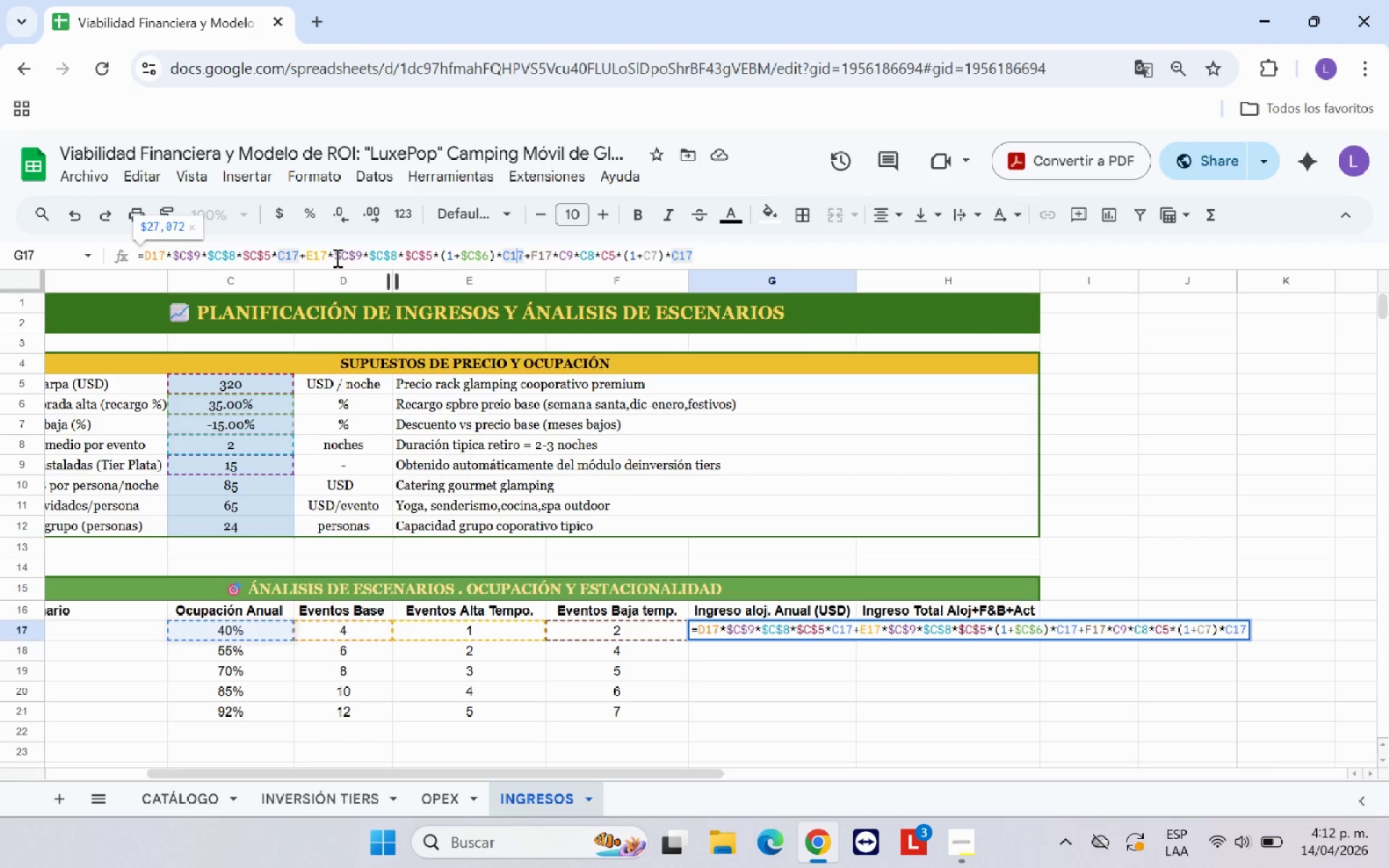 
key(ArrowRight)
 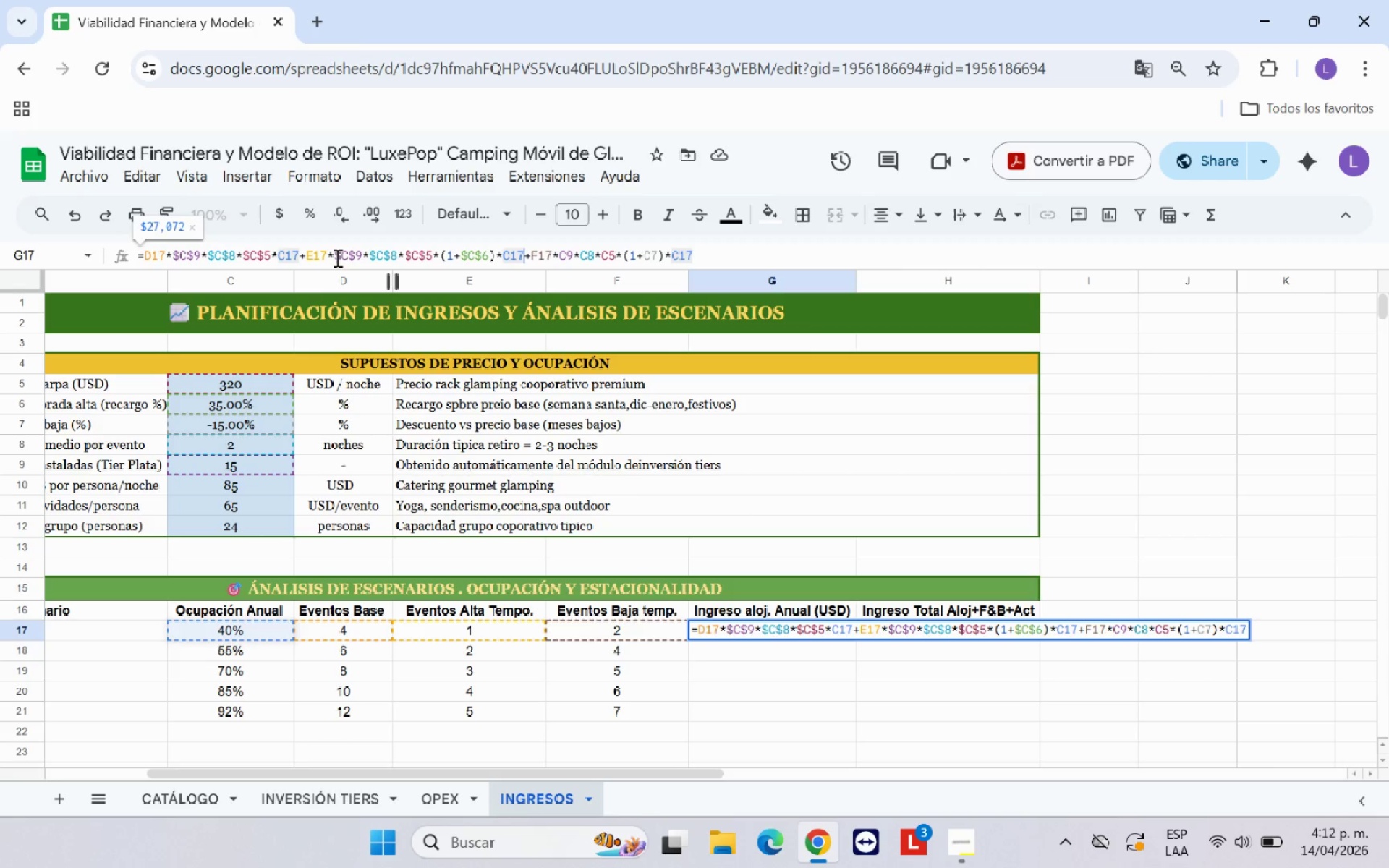 
key(ArrowRight)
 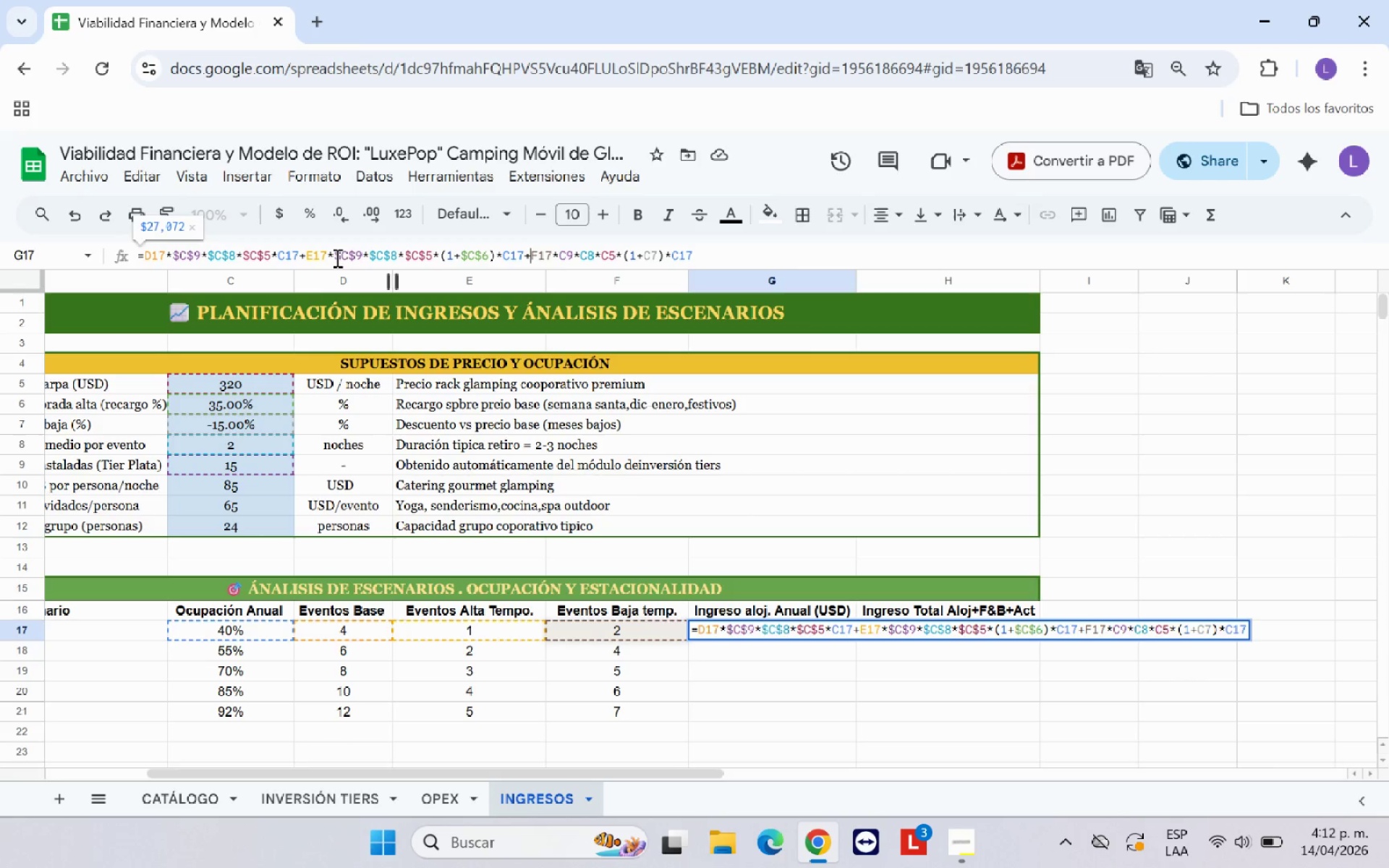 
key(ArrowRight)
 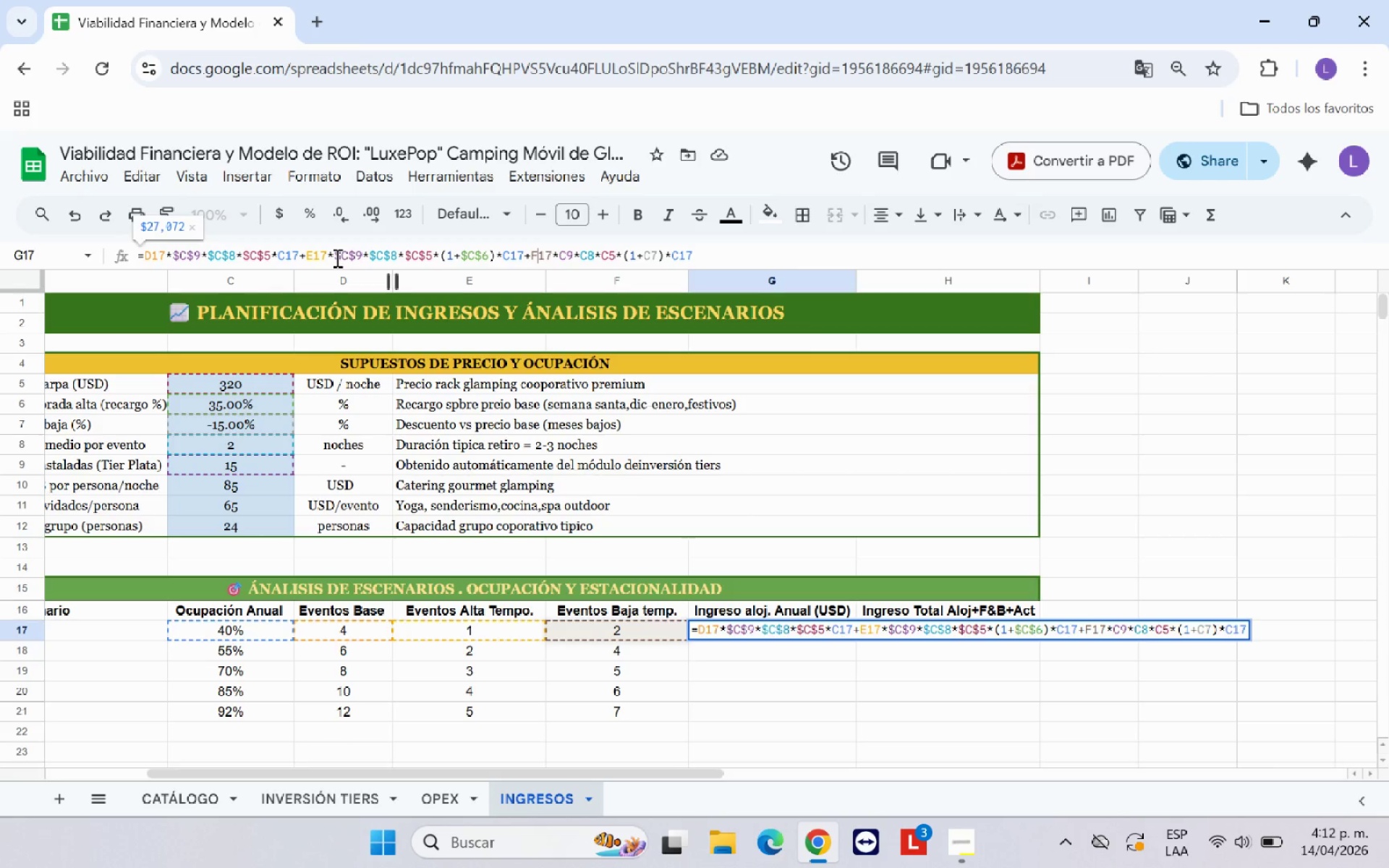 
key(ArrowRight)
 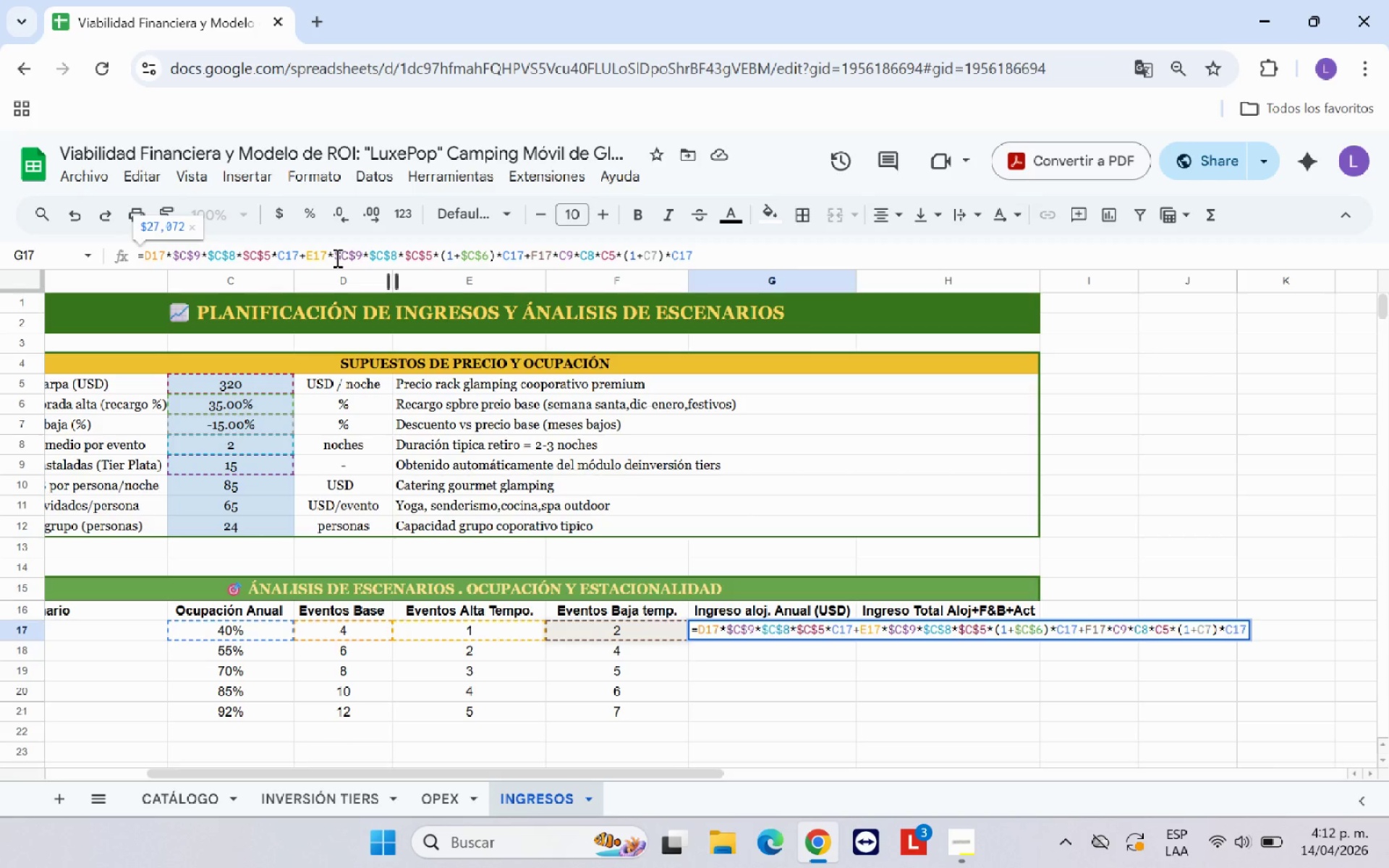 
key(ArrowRight)
 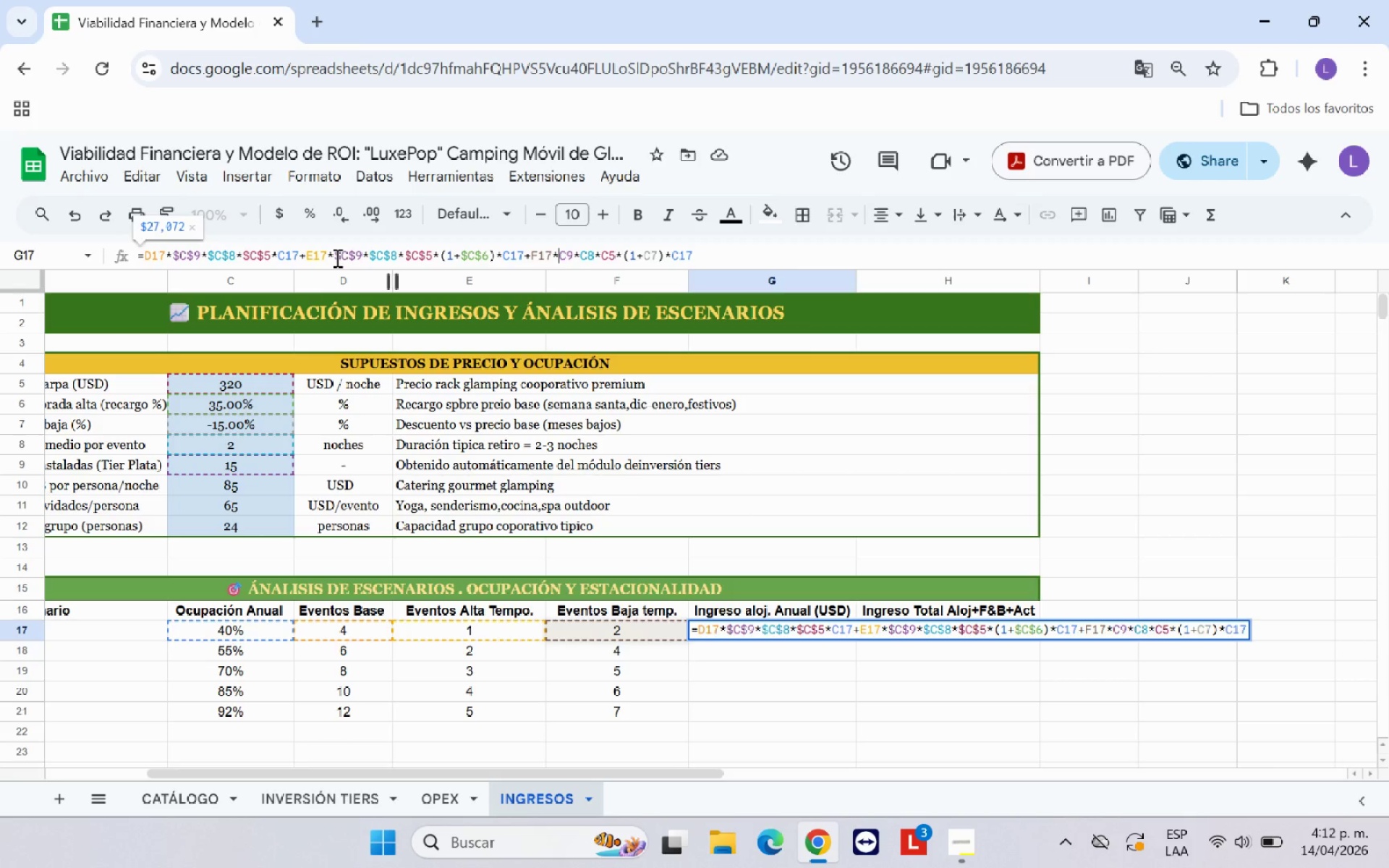 
key(ArrowRight)
 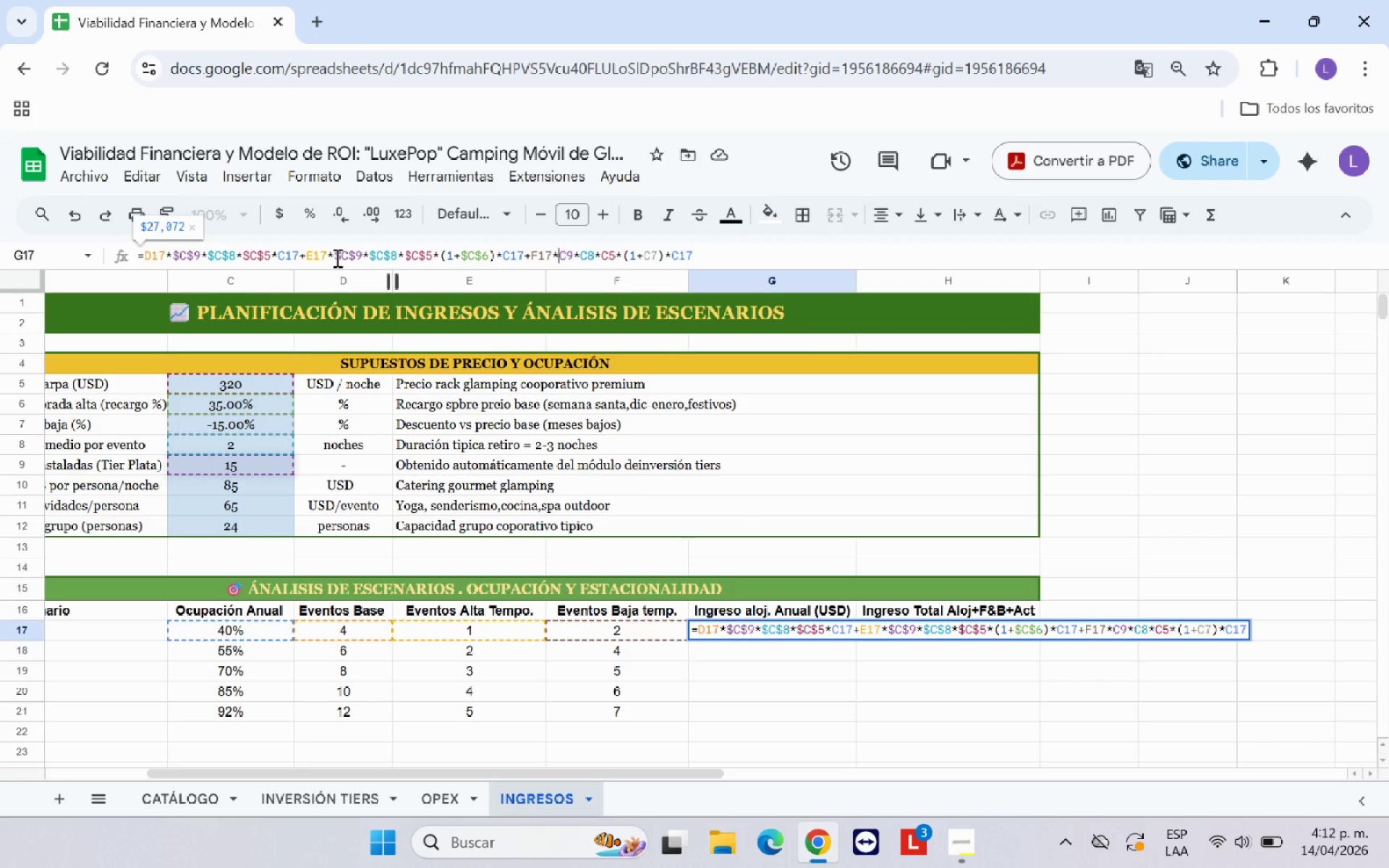 
key(Shift+4)
 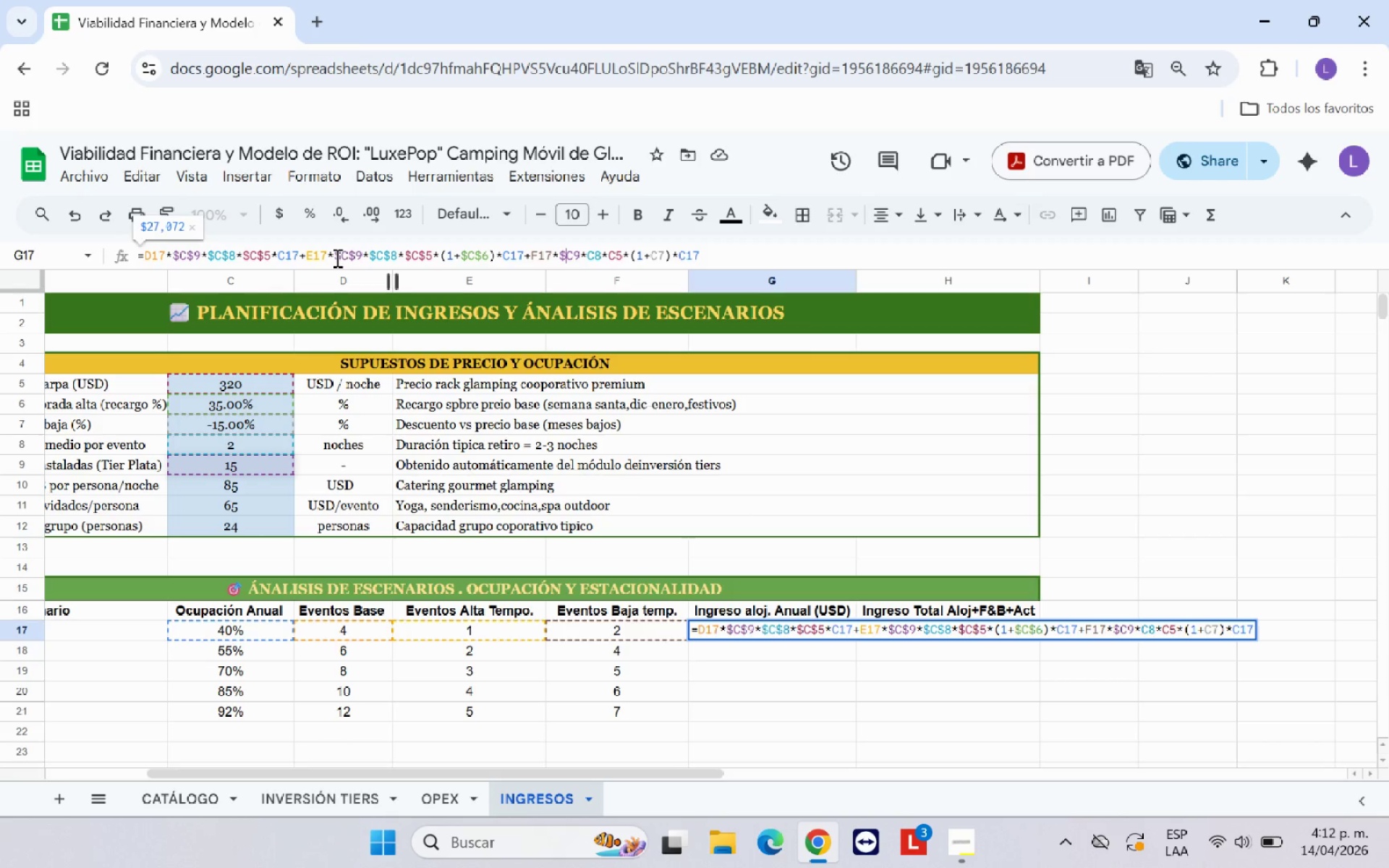 
key(ArrowRight)
 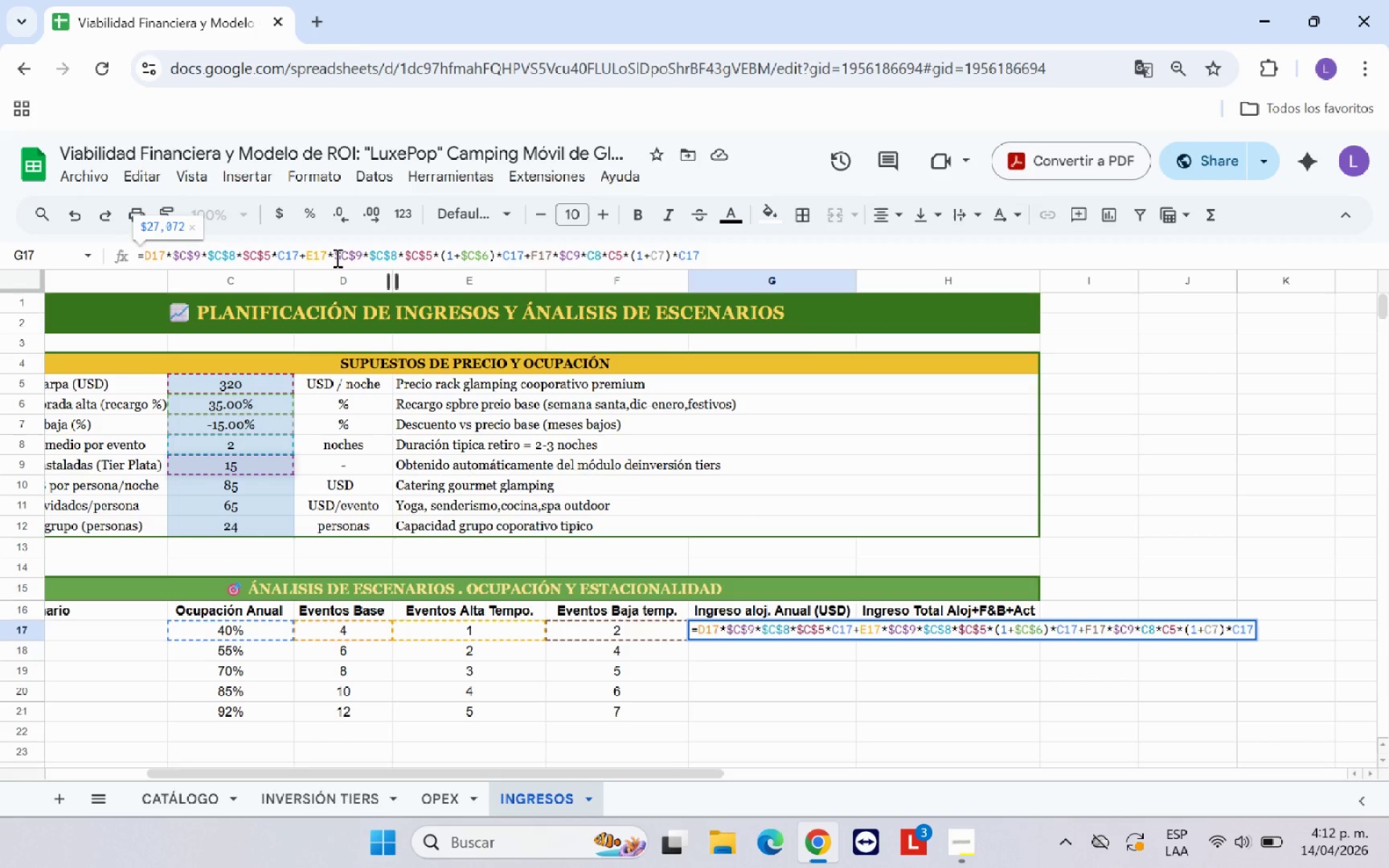 
key(Shift+4)
 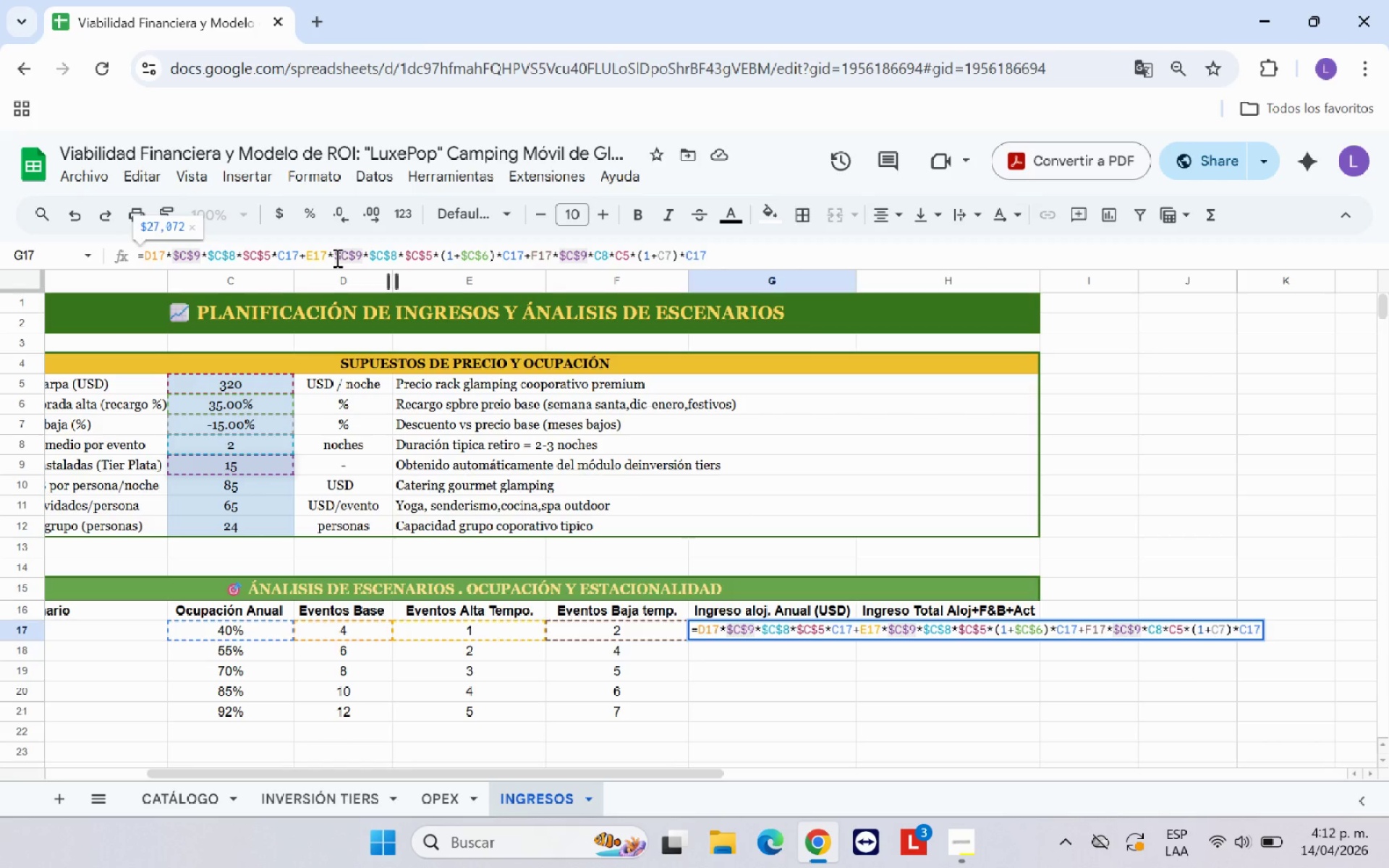 
wait(11.09)
 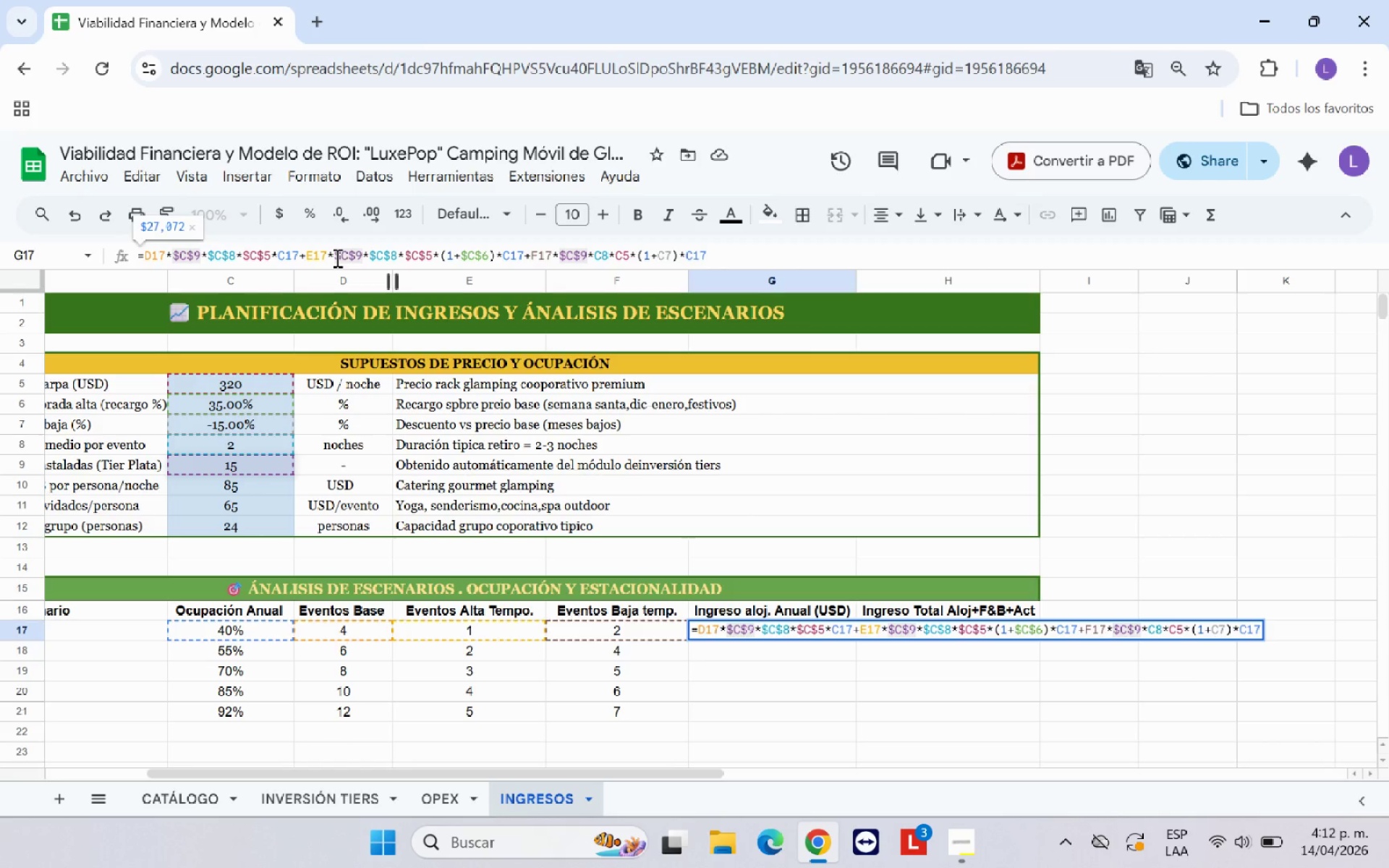 
key(ArrowRight)
 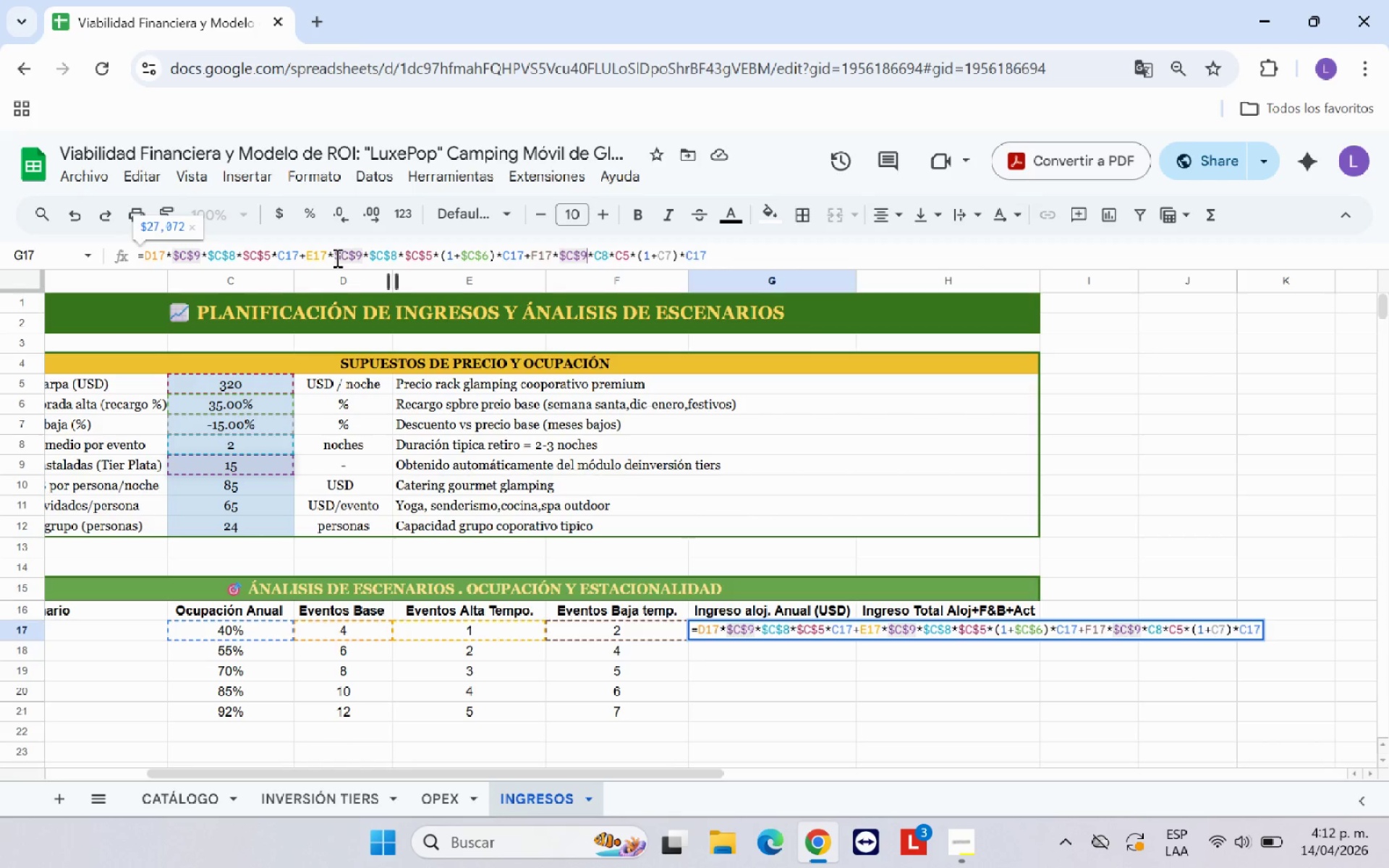 
key(ArrowRight)
 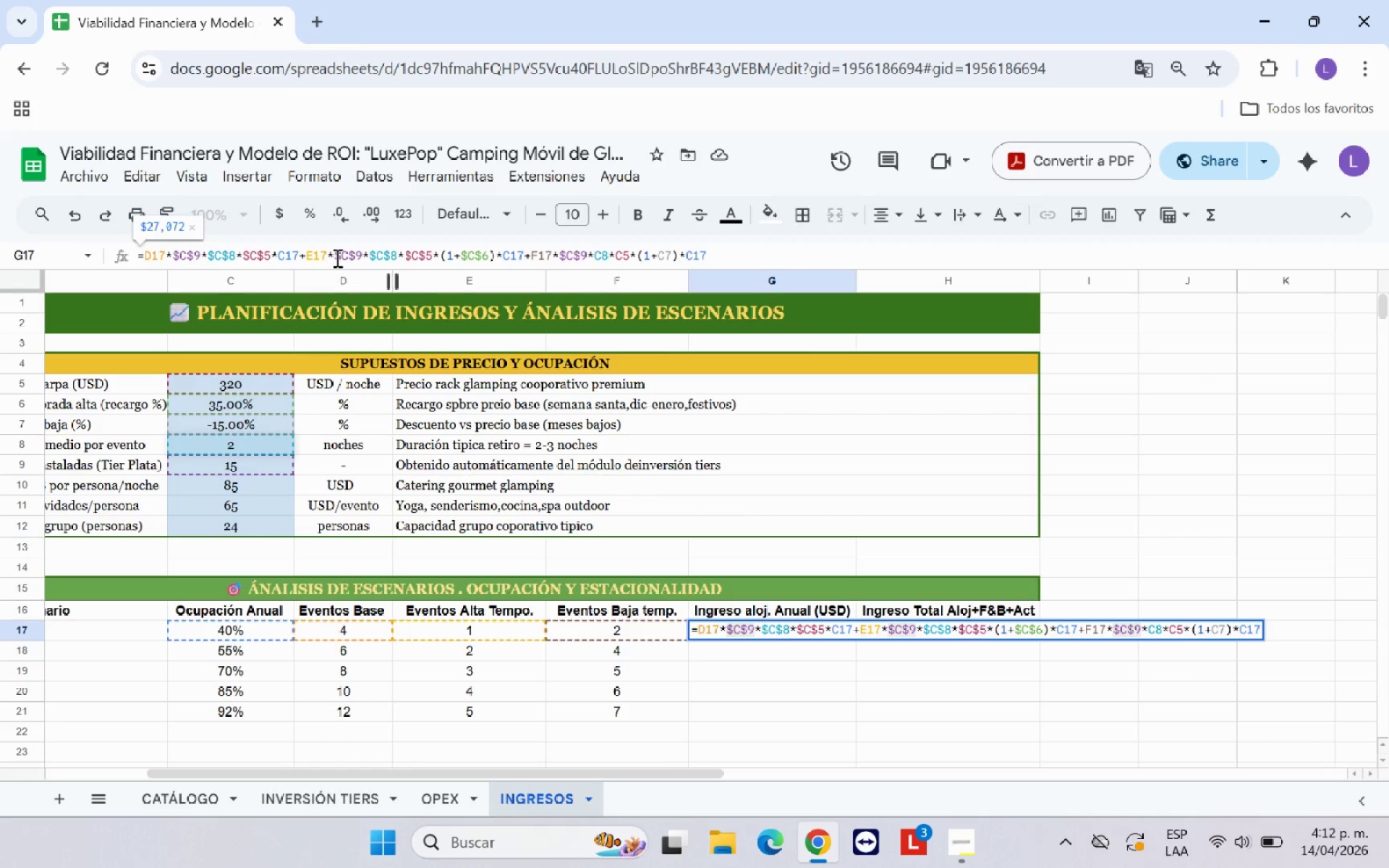 
hold_key(key=ShiftRight, duration=1.39)
 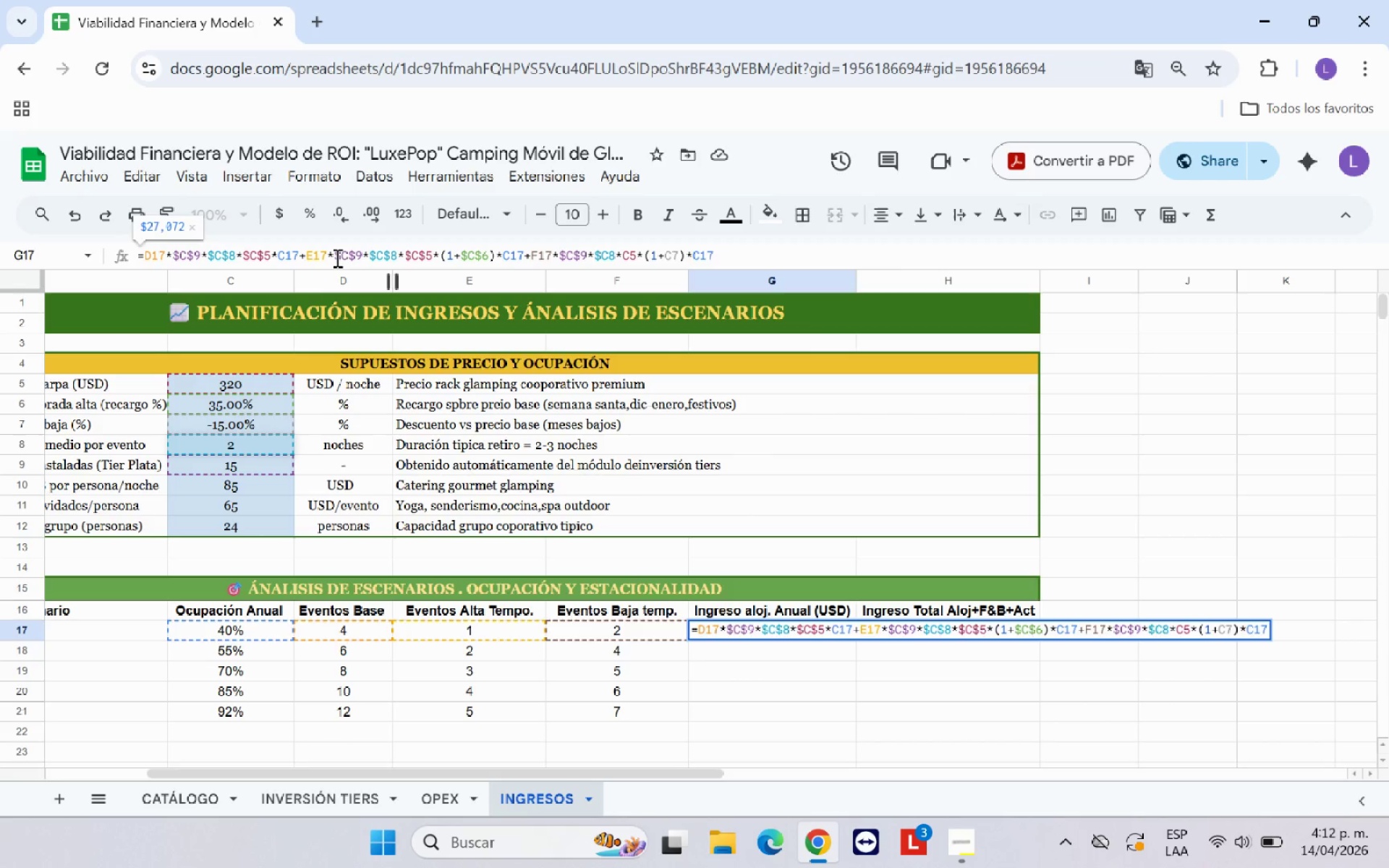 
hold_key(key=4, duration=0.31)
 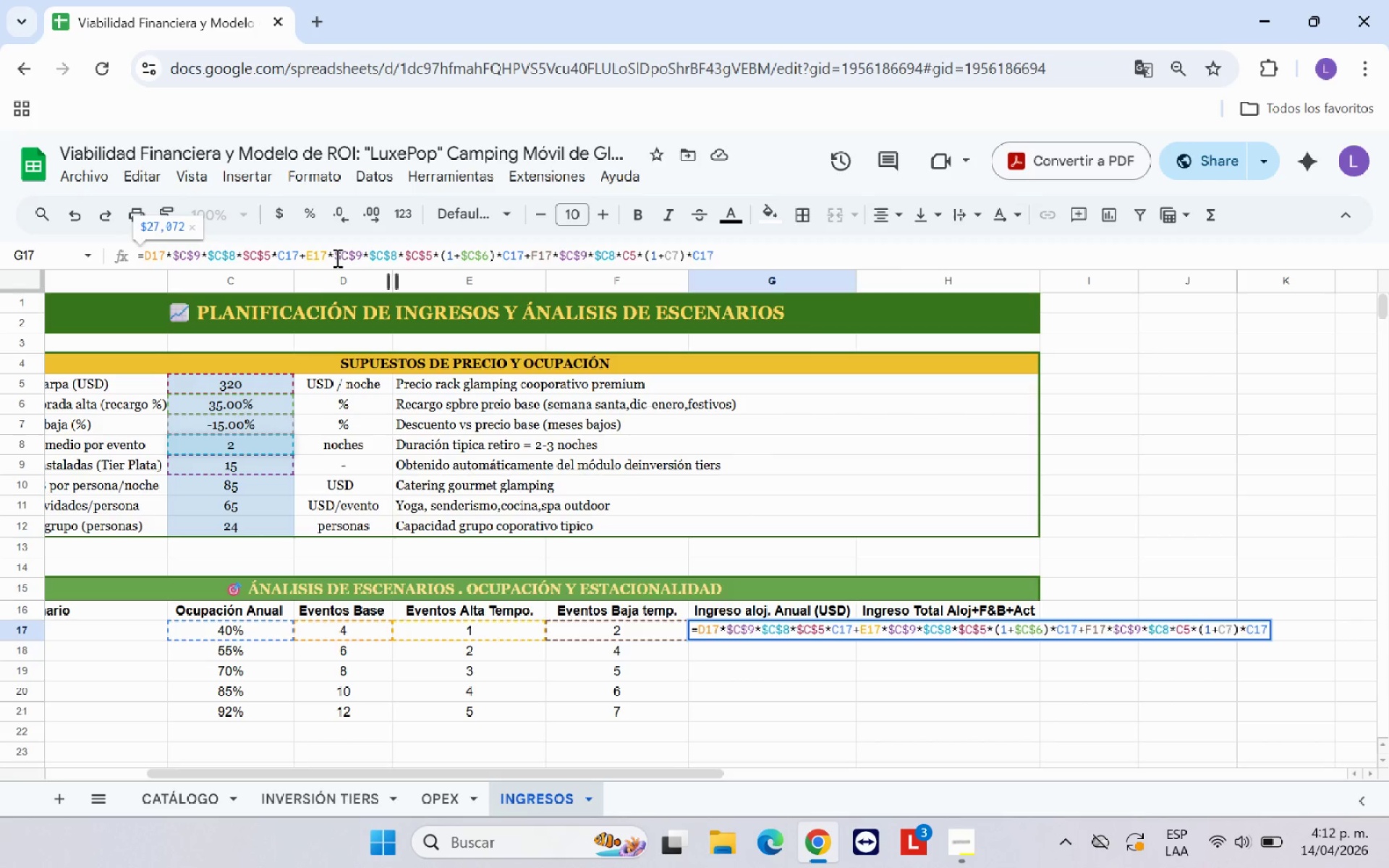 
key(ArrowRight)
 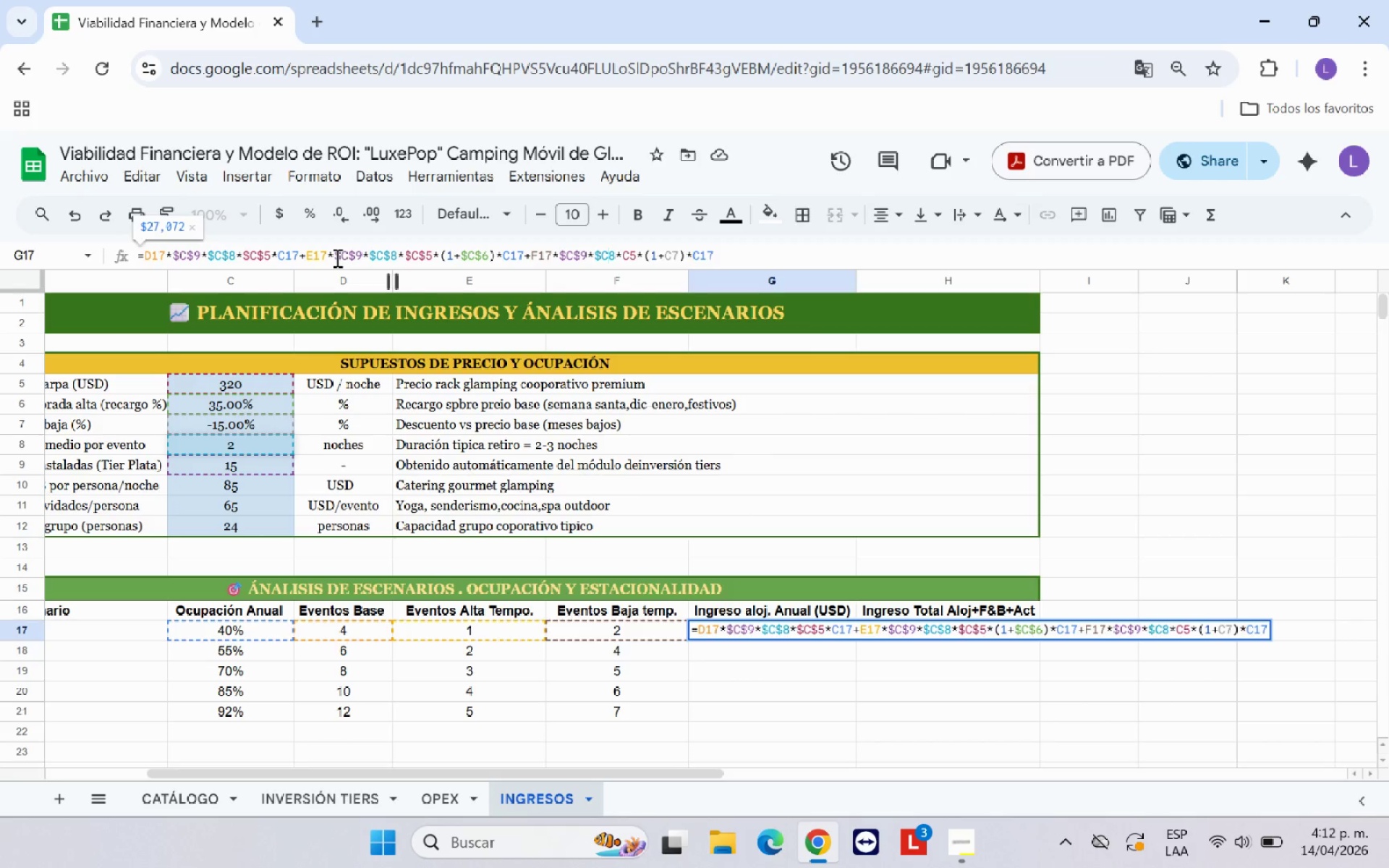 
key(Shift+4)
 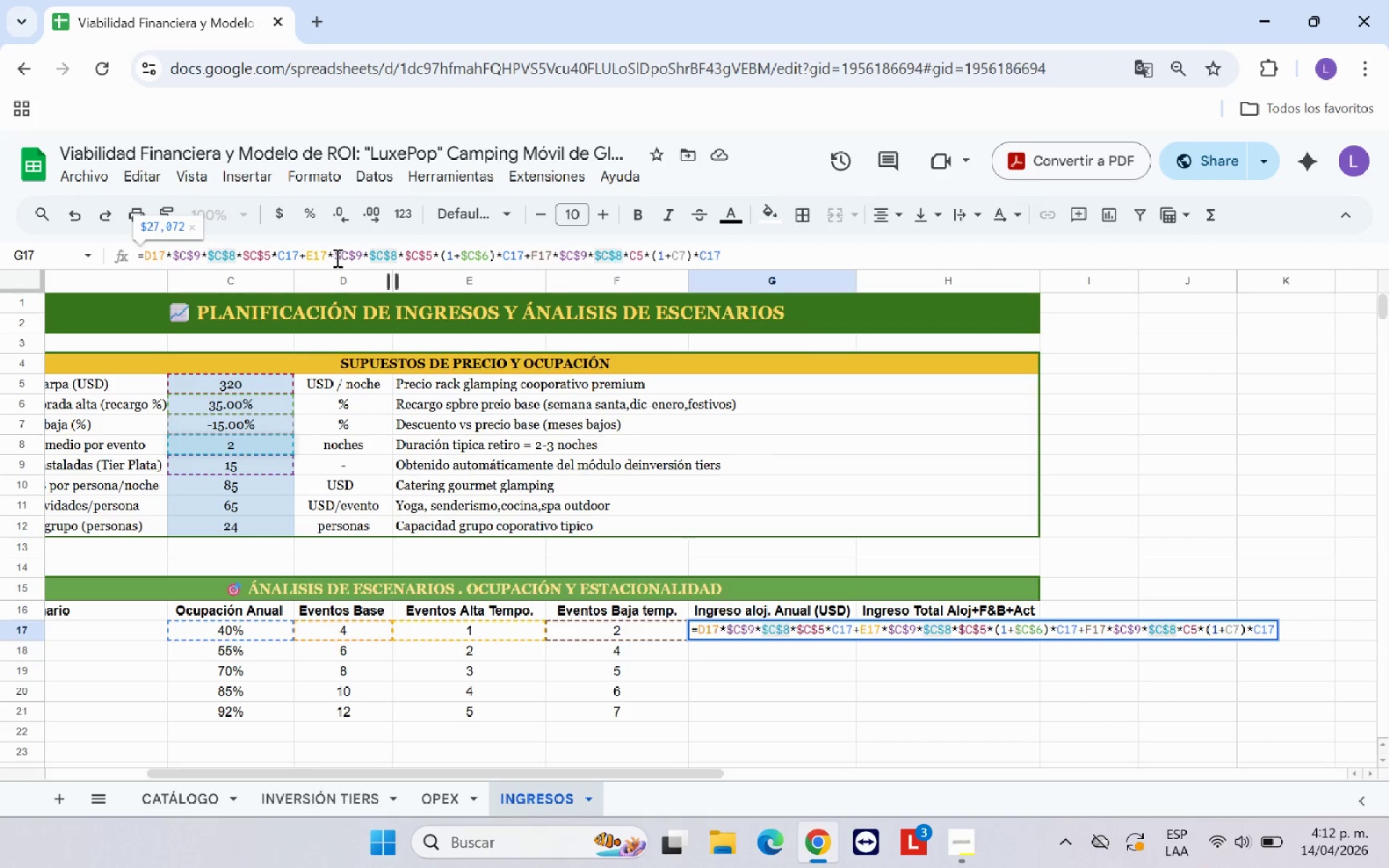 
key(ArrowRight)
 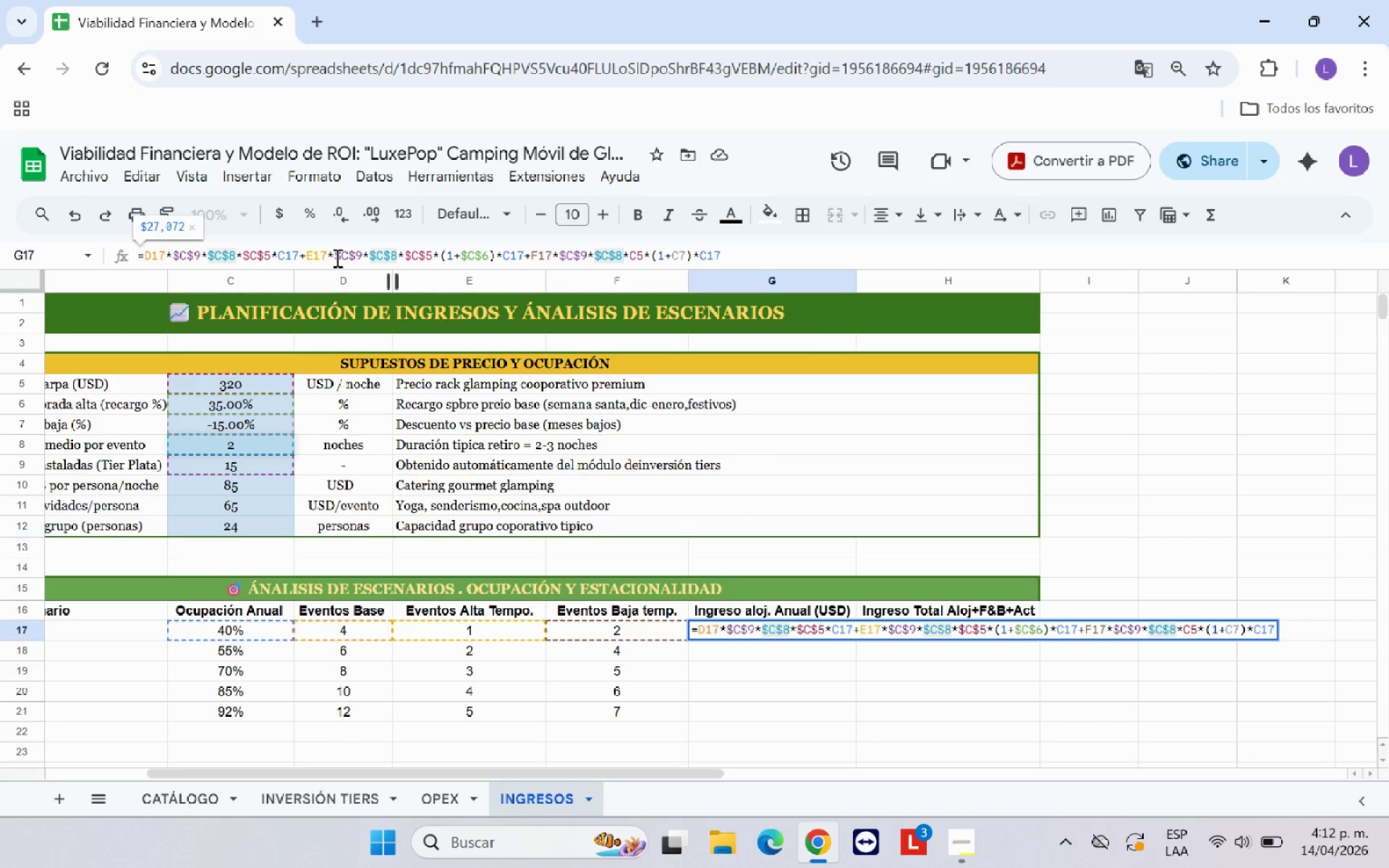 
key(ArrowRight)
 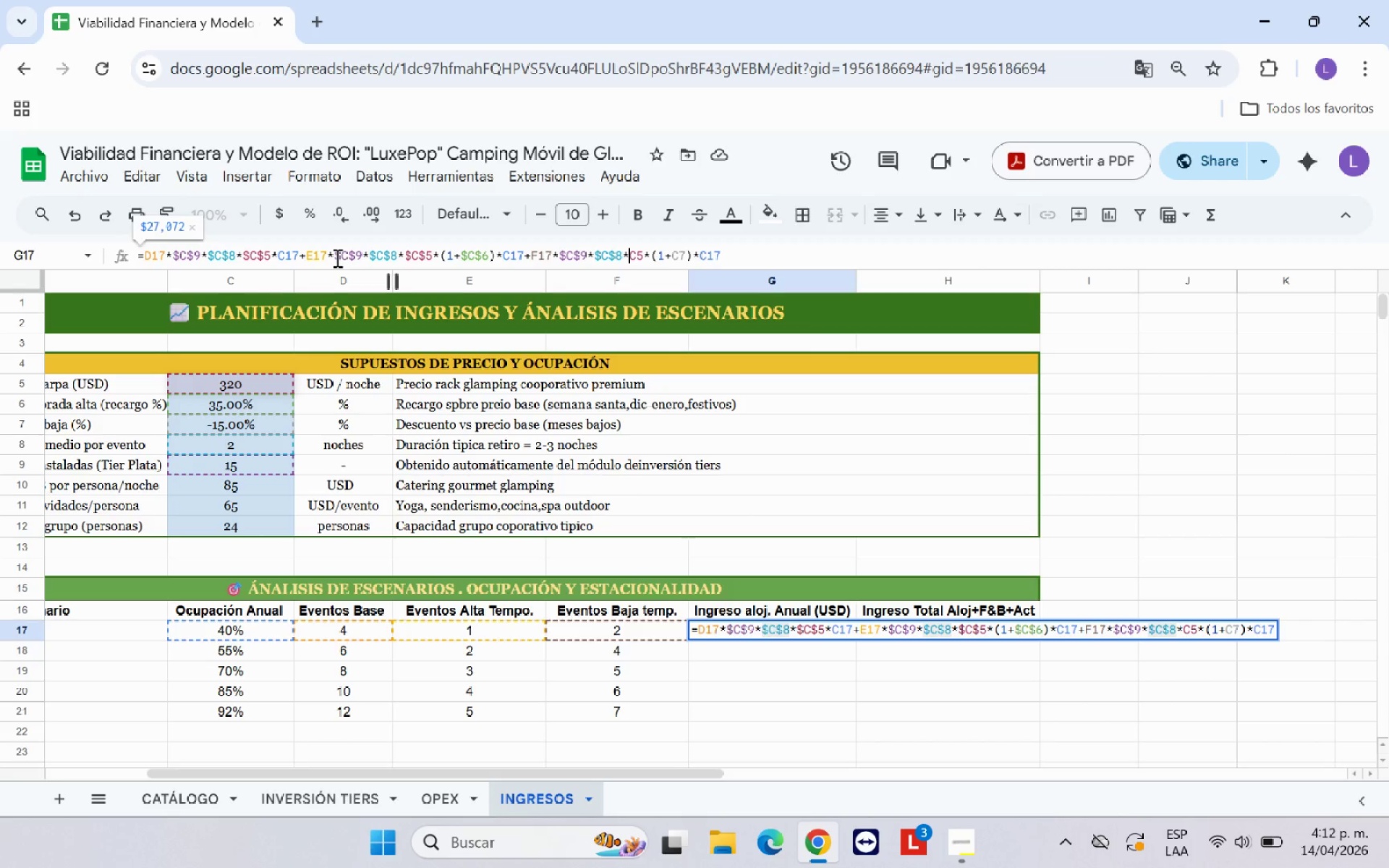 
key(Shift+4)
 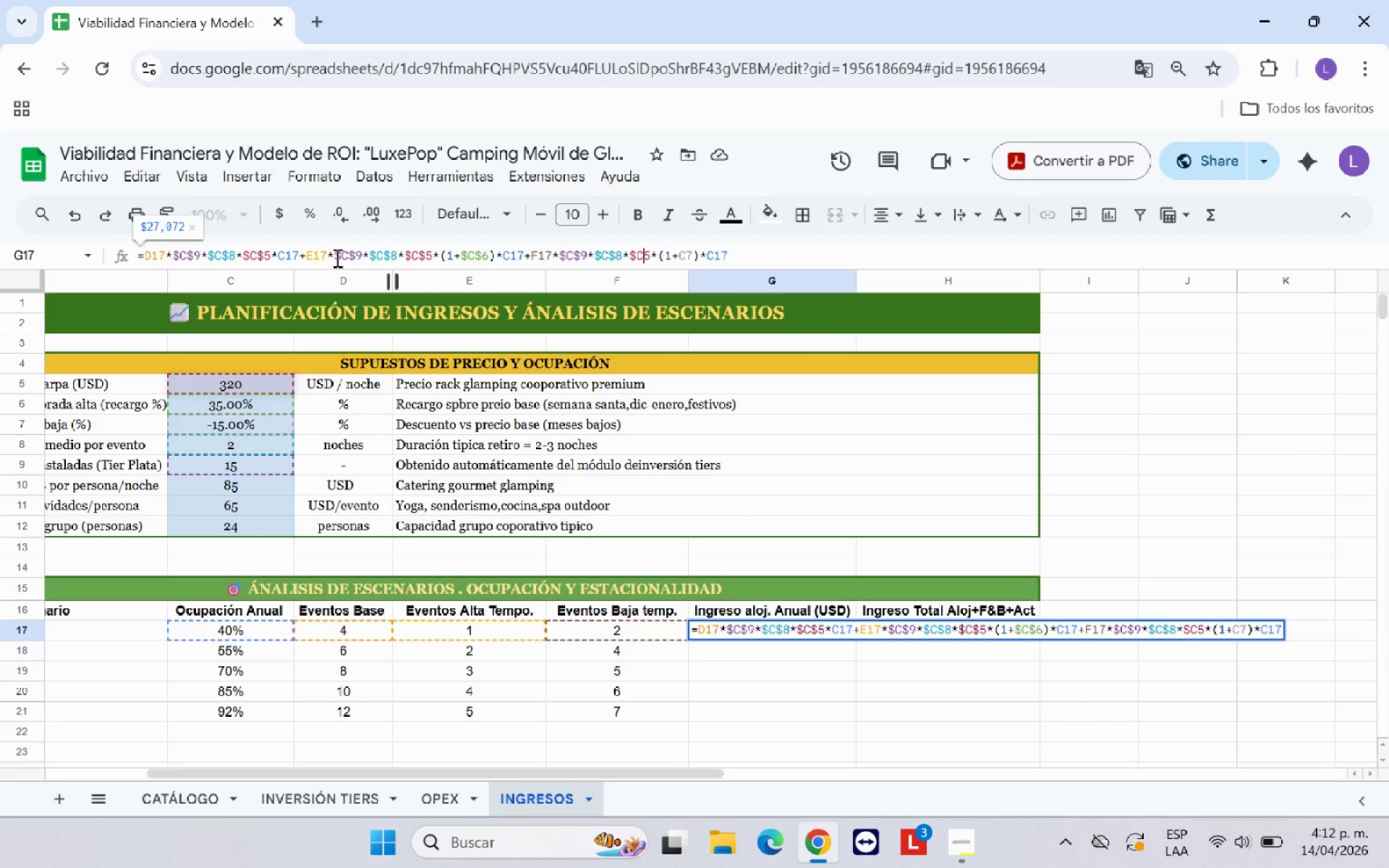 
key(ArrowRight)
 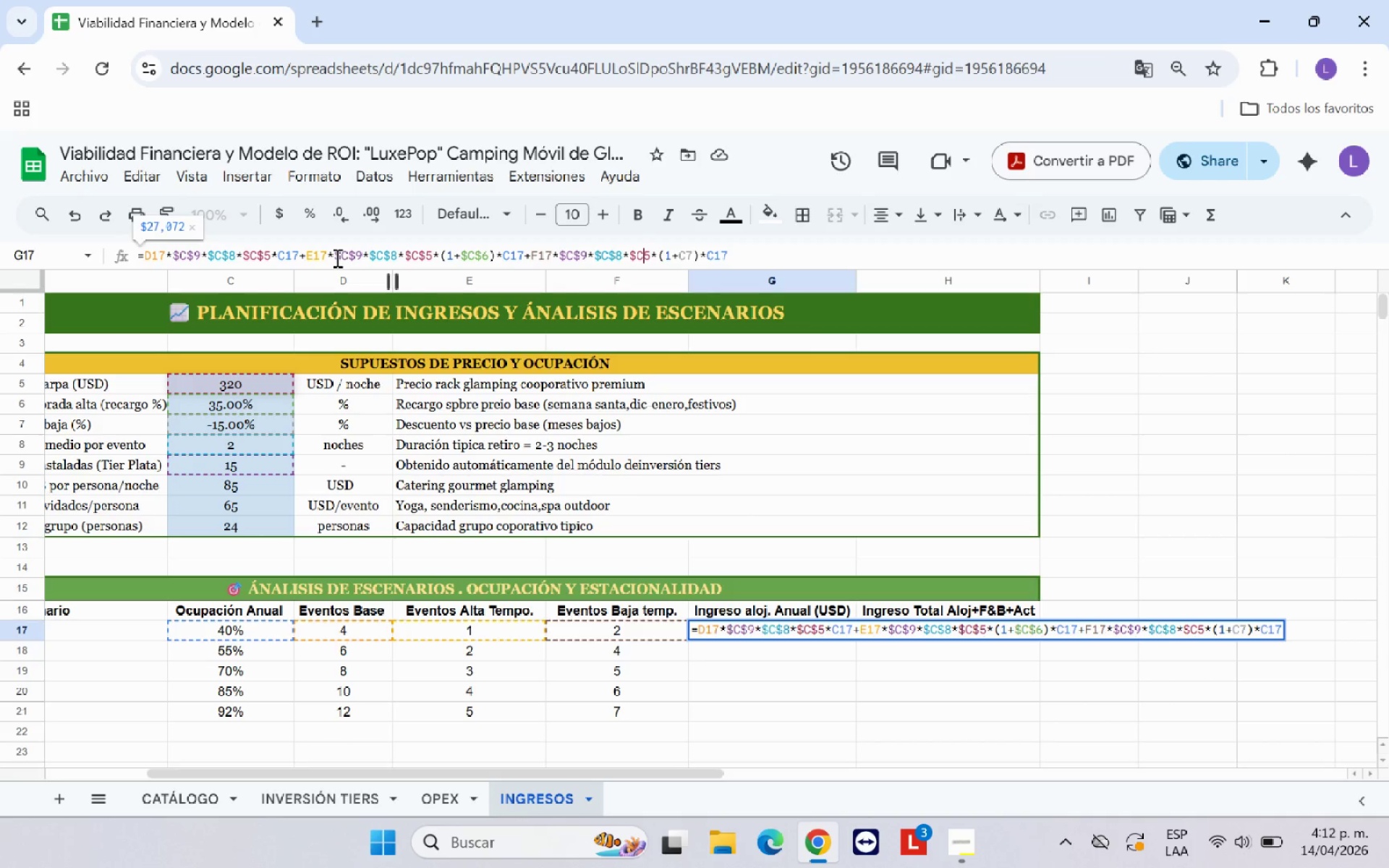 
key(Shift+4)
 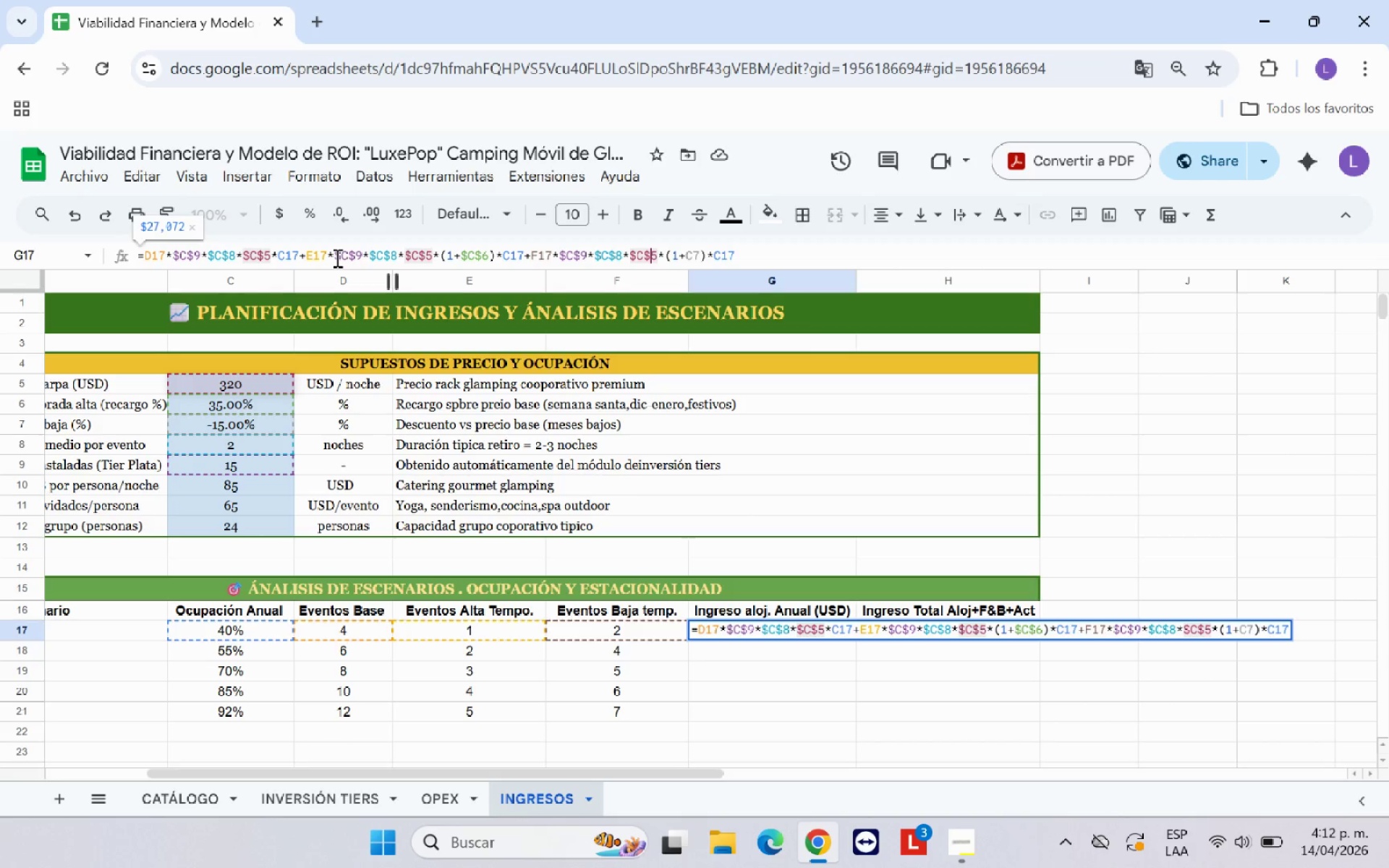 
key(ArrowRight)
 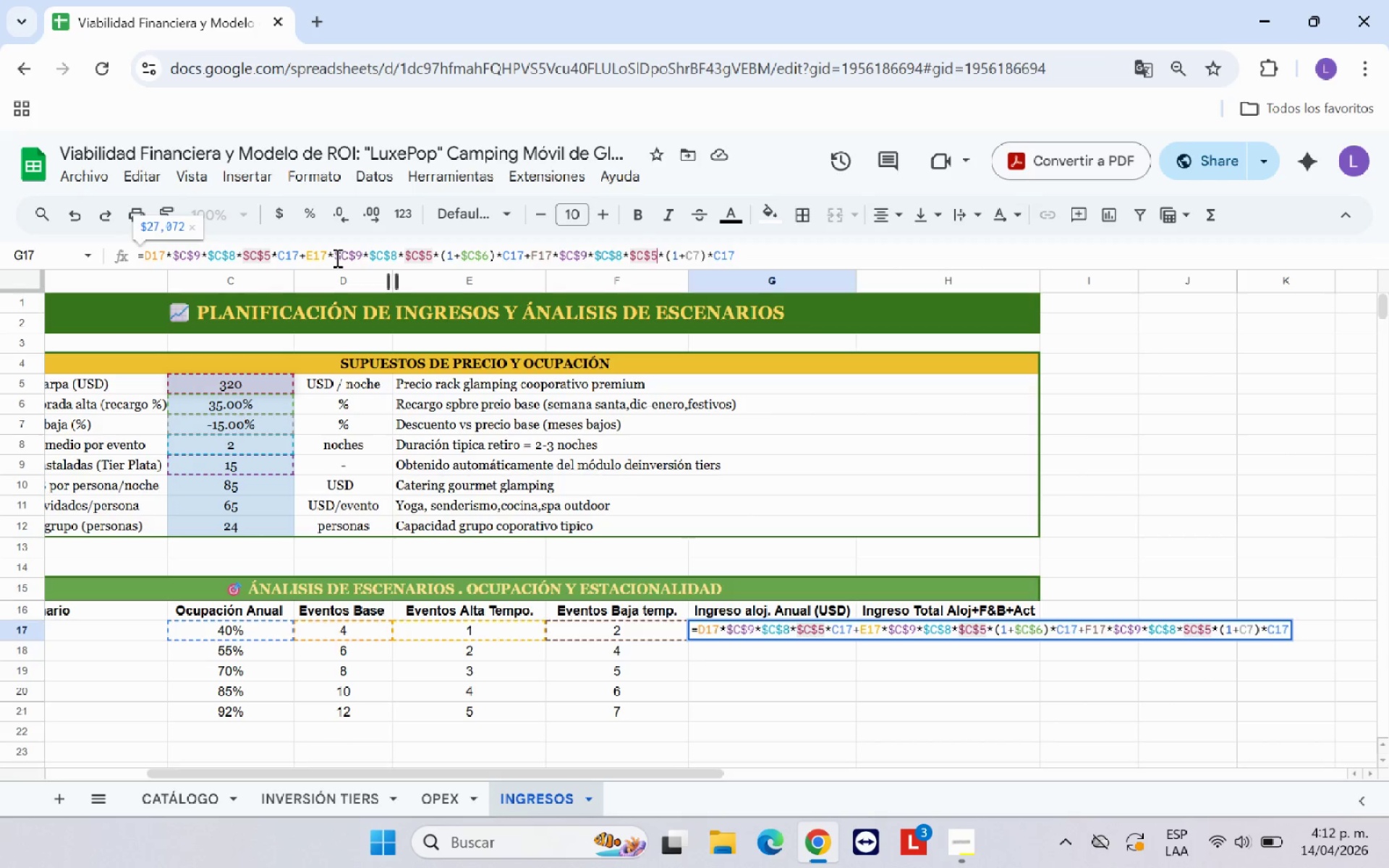 
key(ArrowRight)
 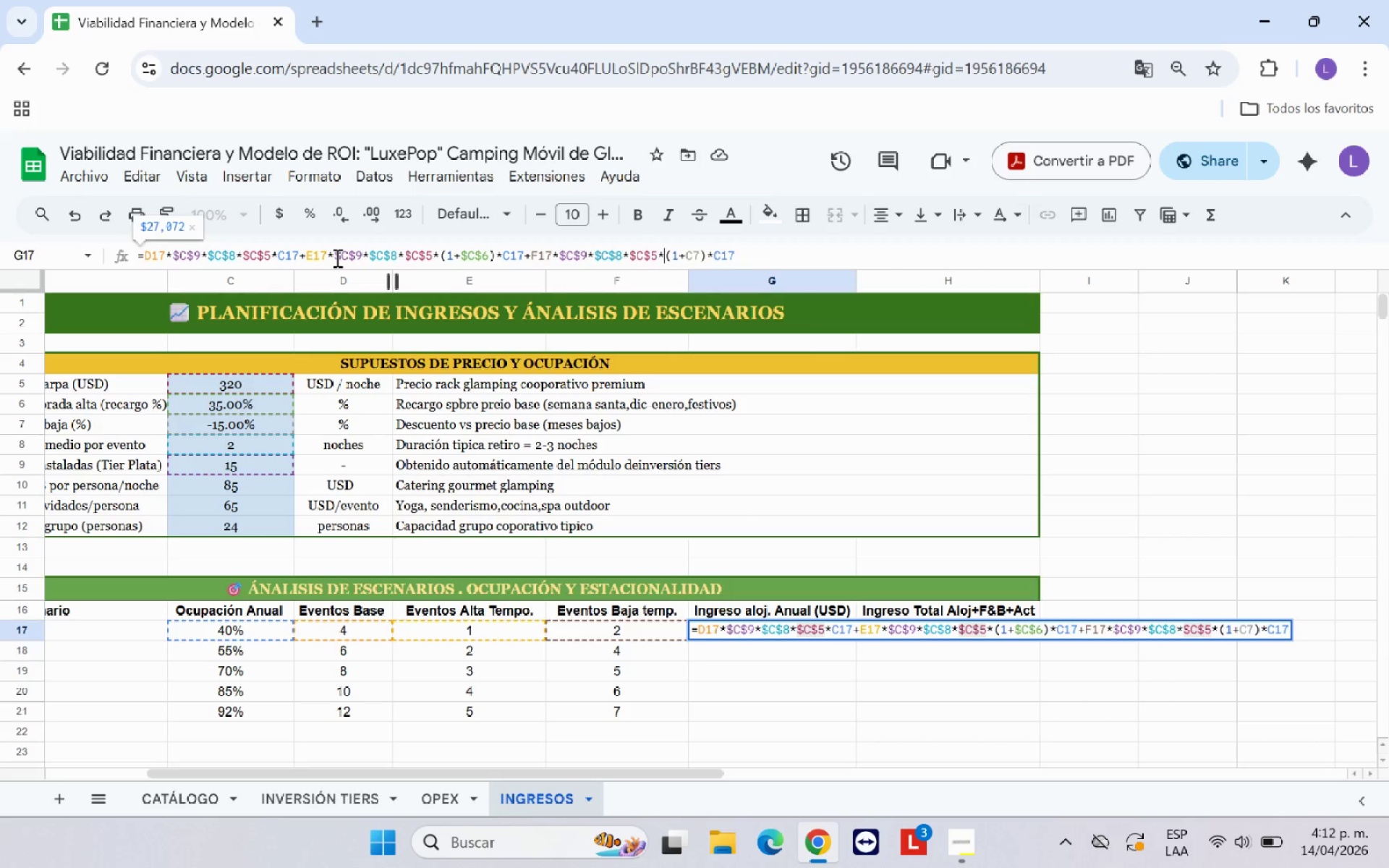 
key(ArrowRight)
 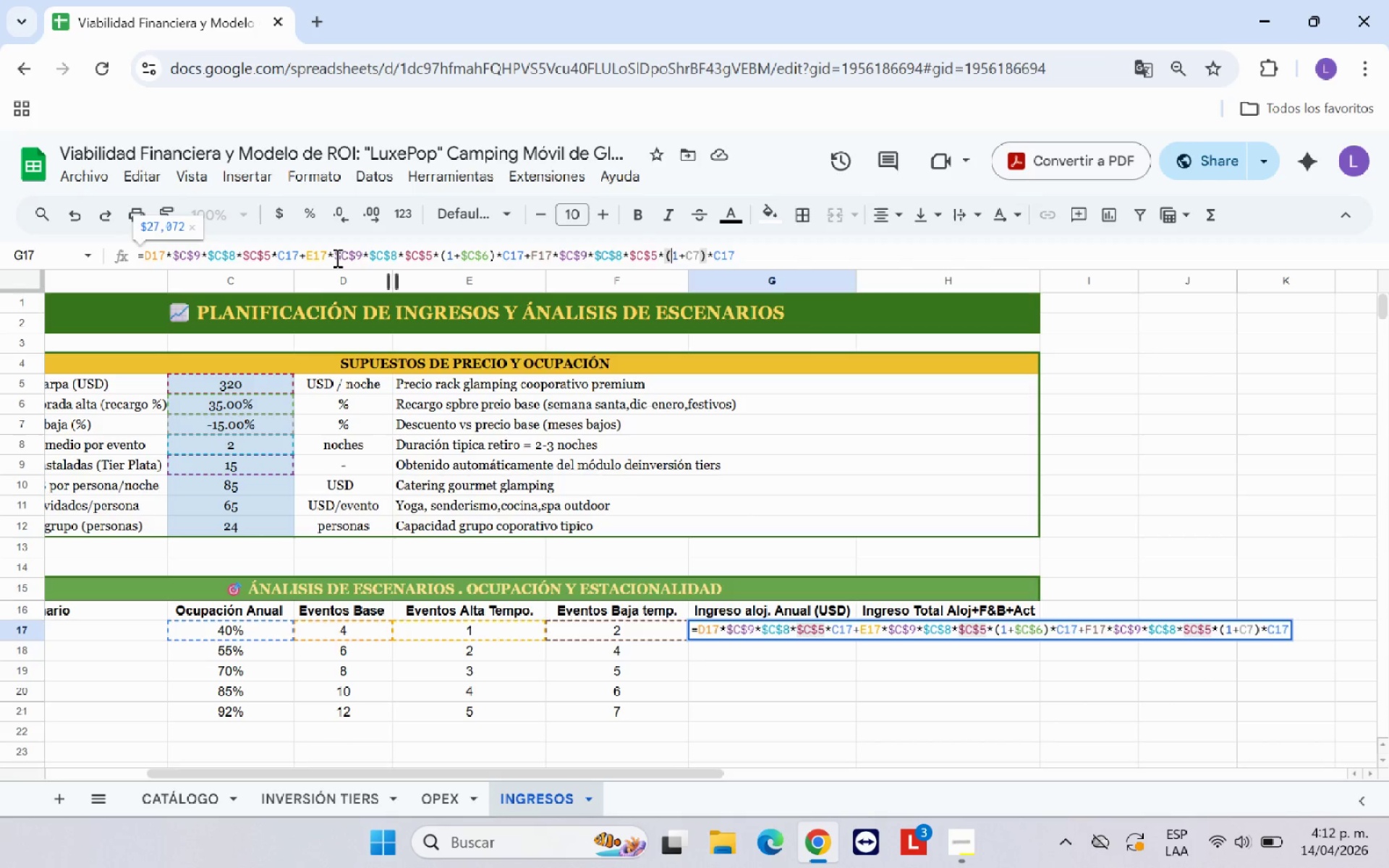 
key(ArrowRight)
 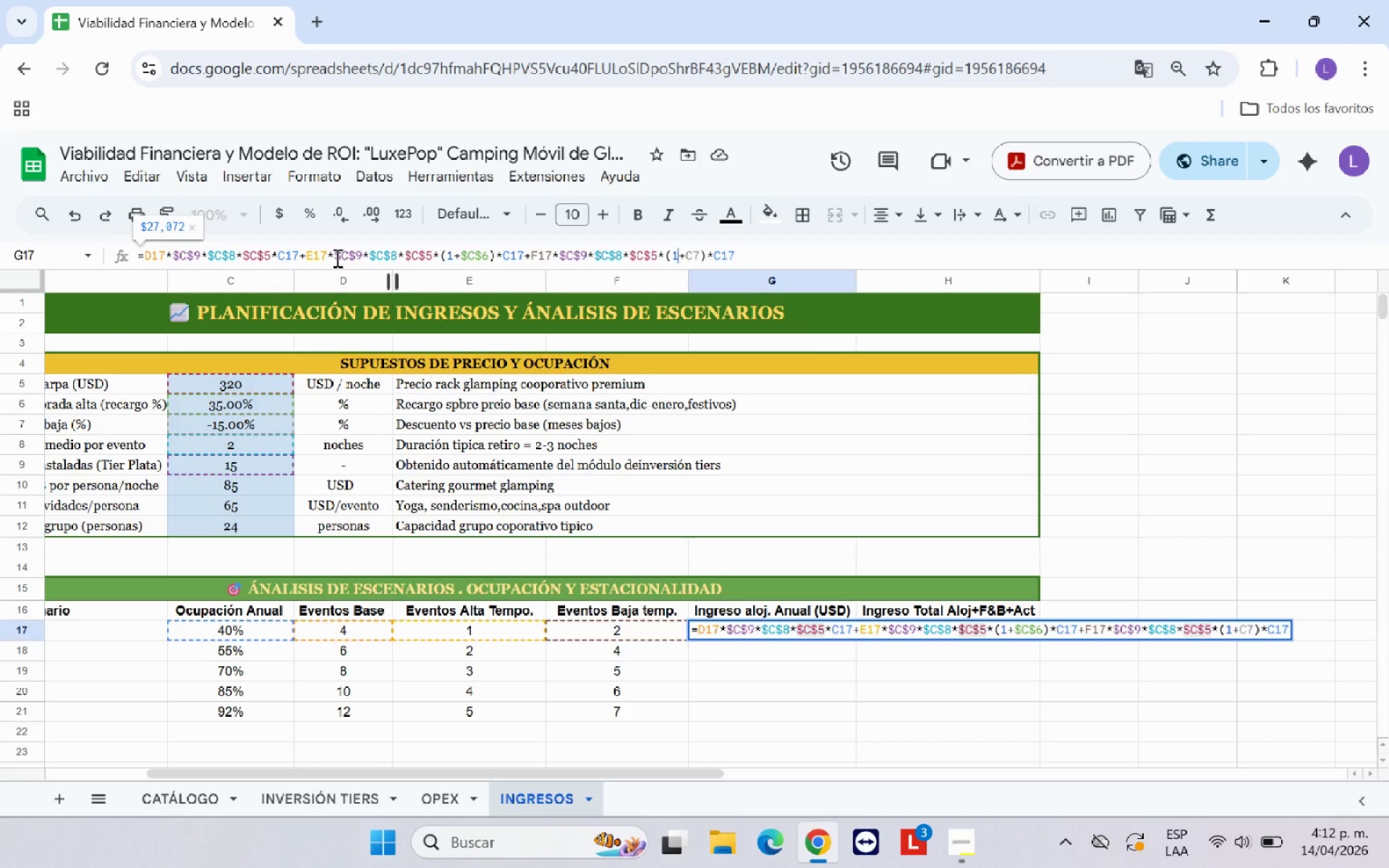 
key(ArrowRight)
 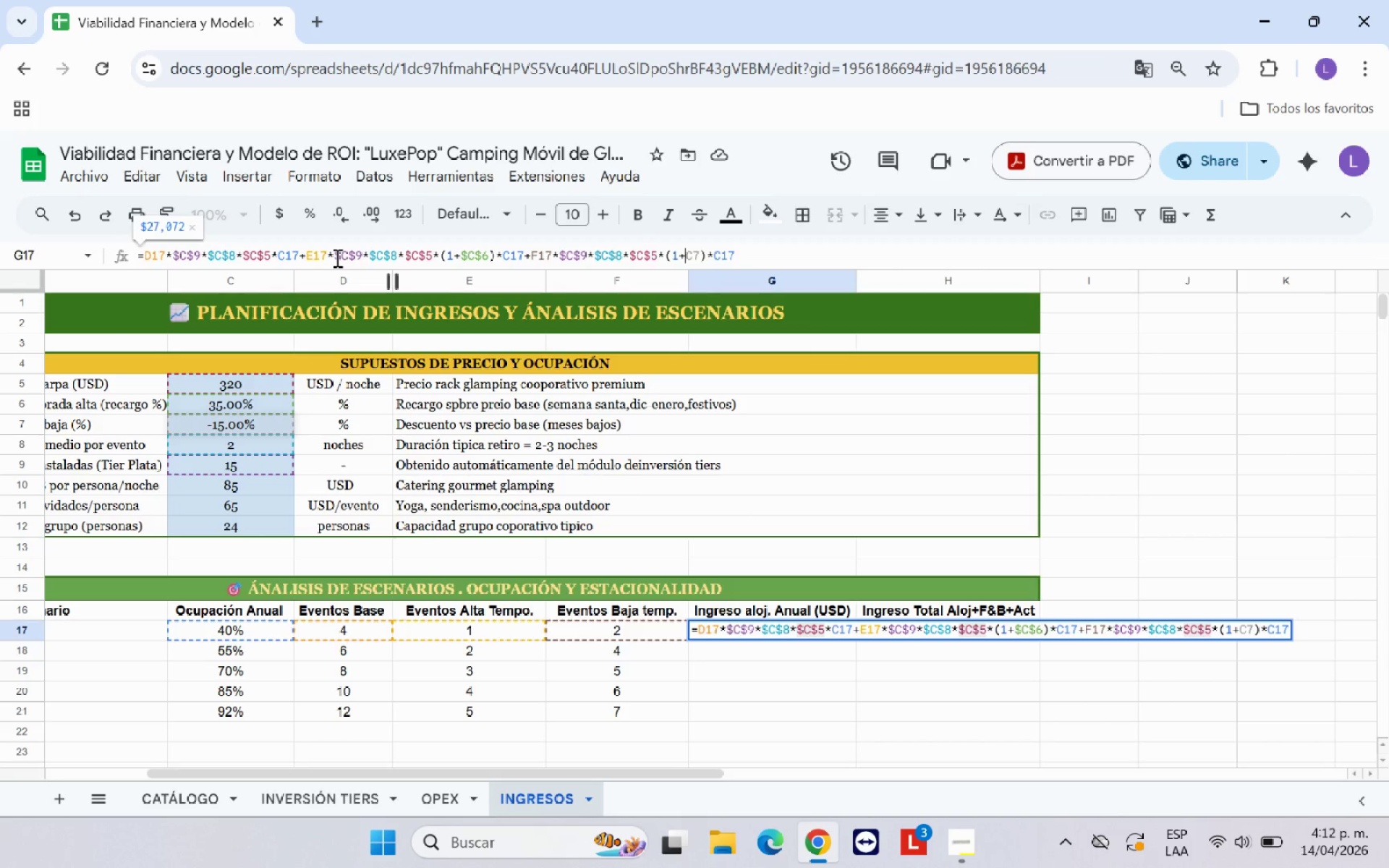 
key(ArrowRight)
 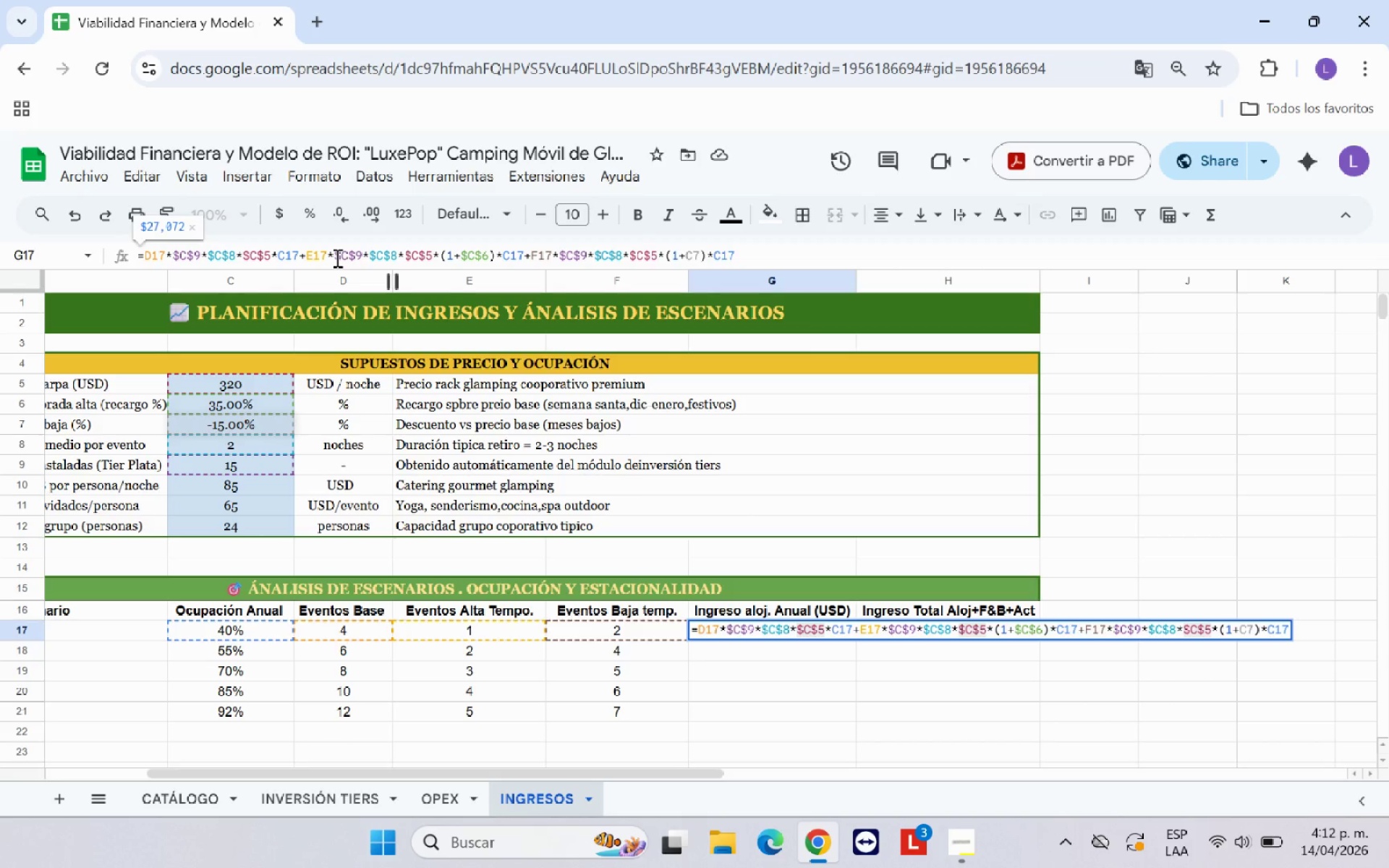 
key(ArrowRight)
 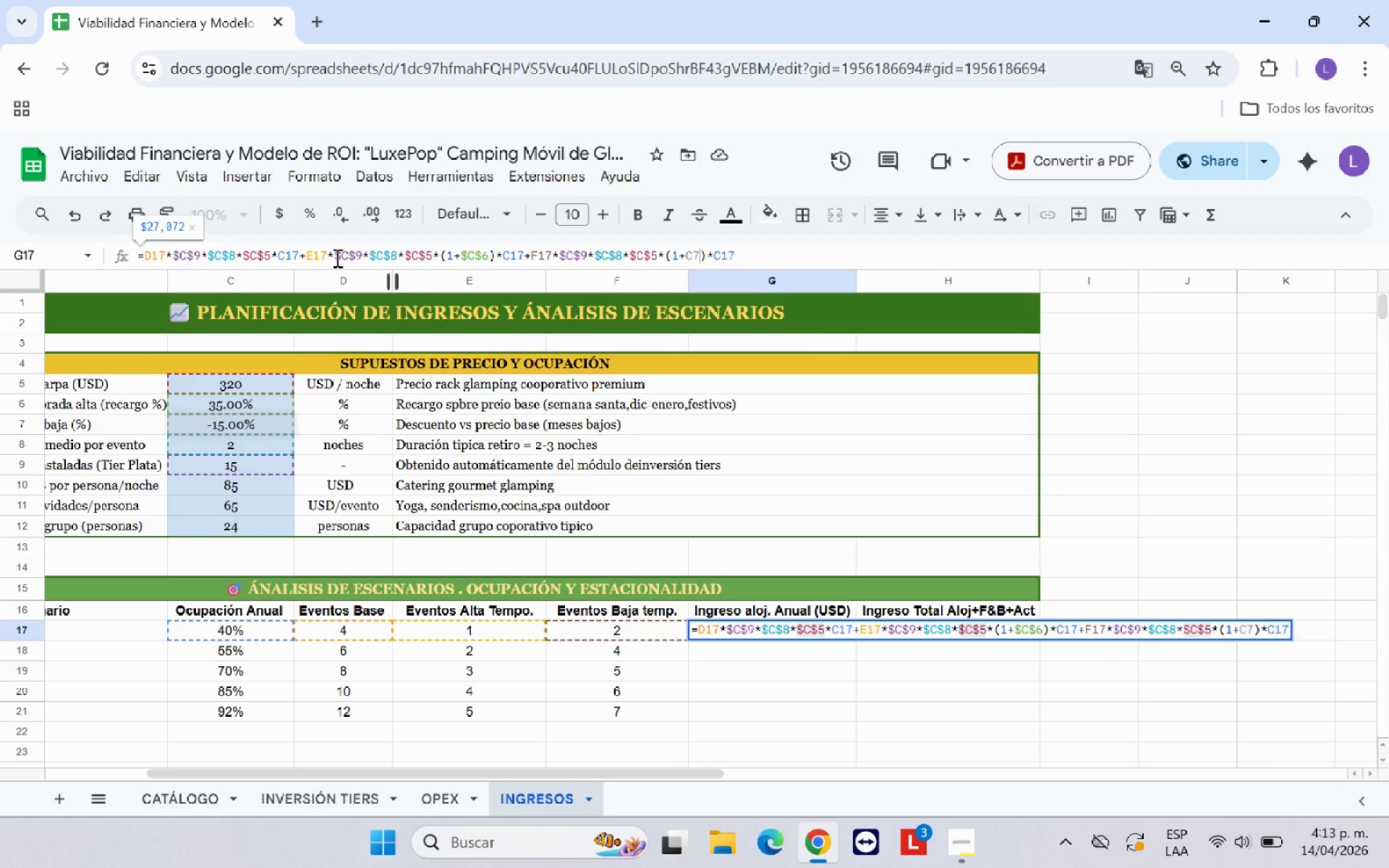 
key(ArrowRight)
 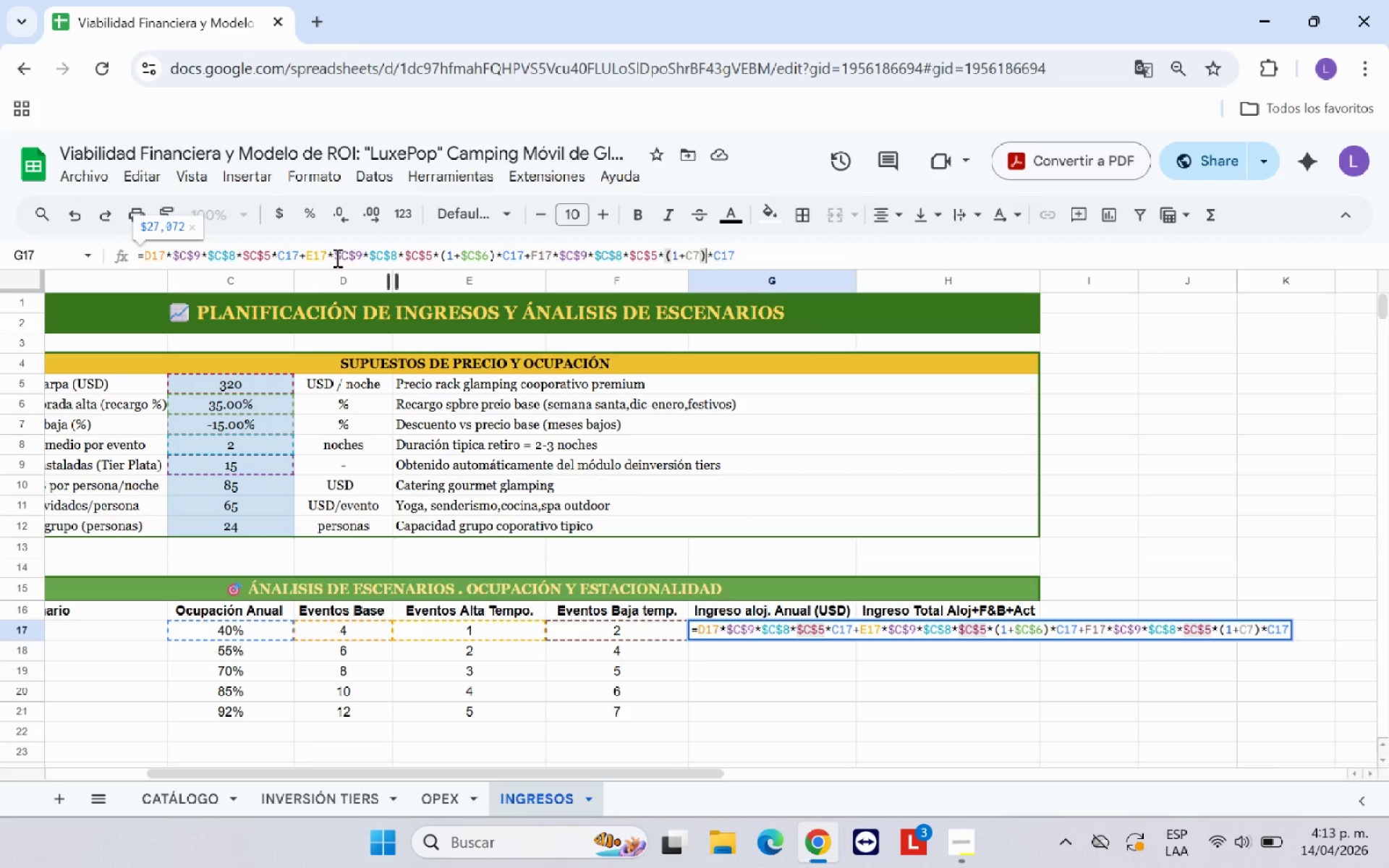 
key(ArrowRight)
 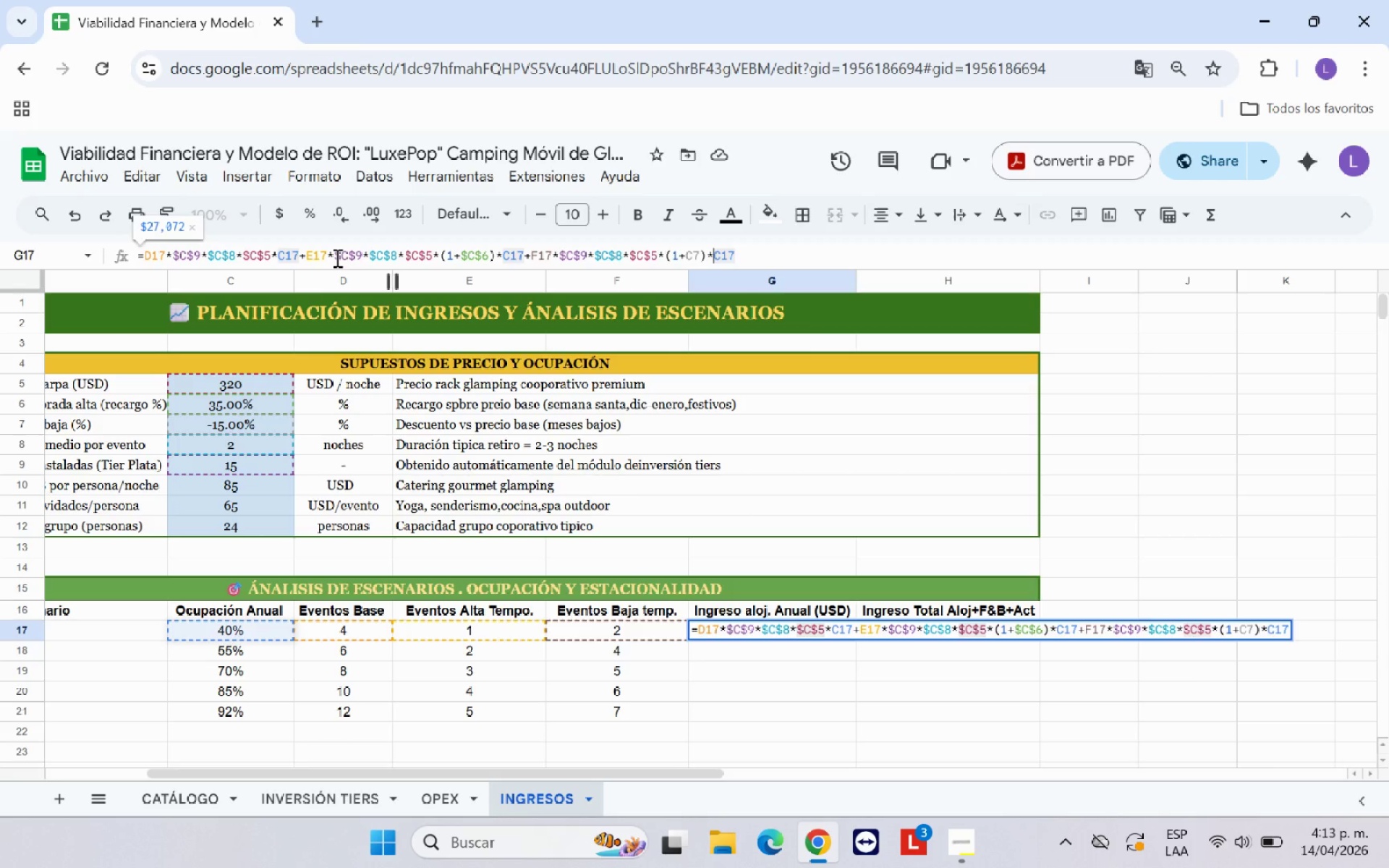 
key(ArrowRight)
 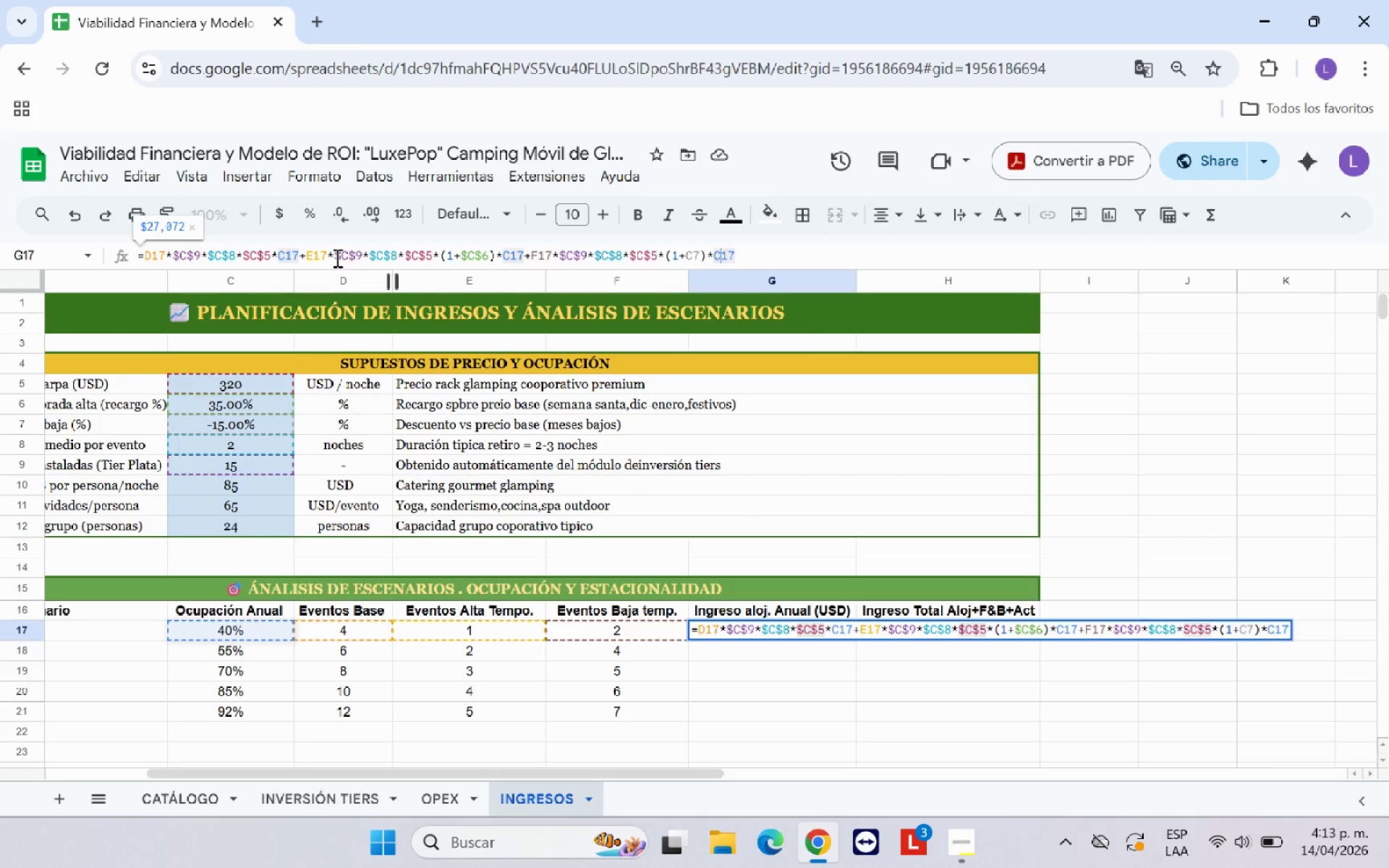 
key(ArrowLeft)
 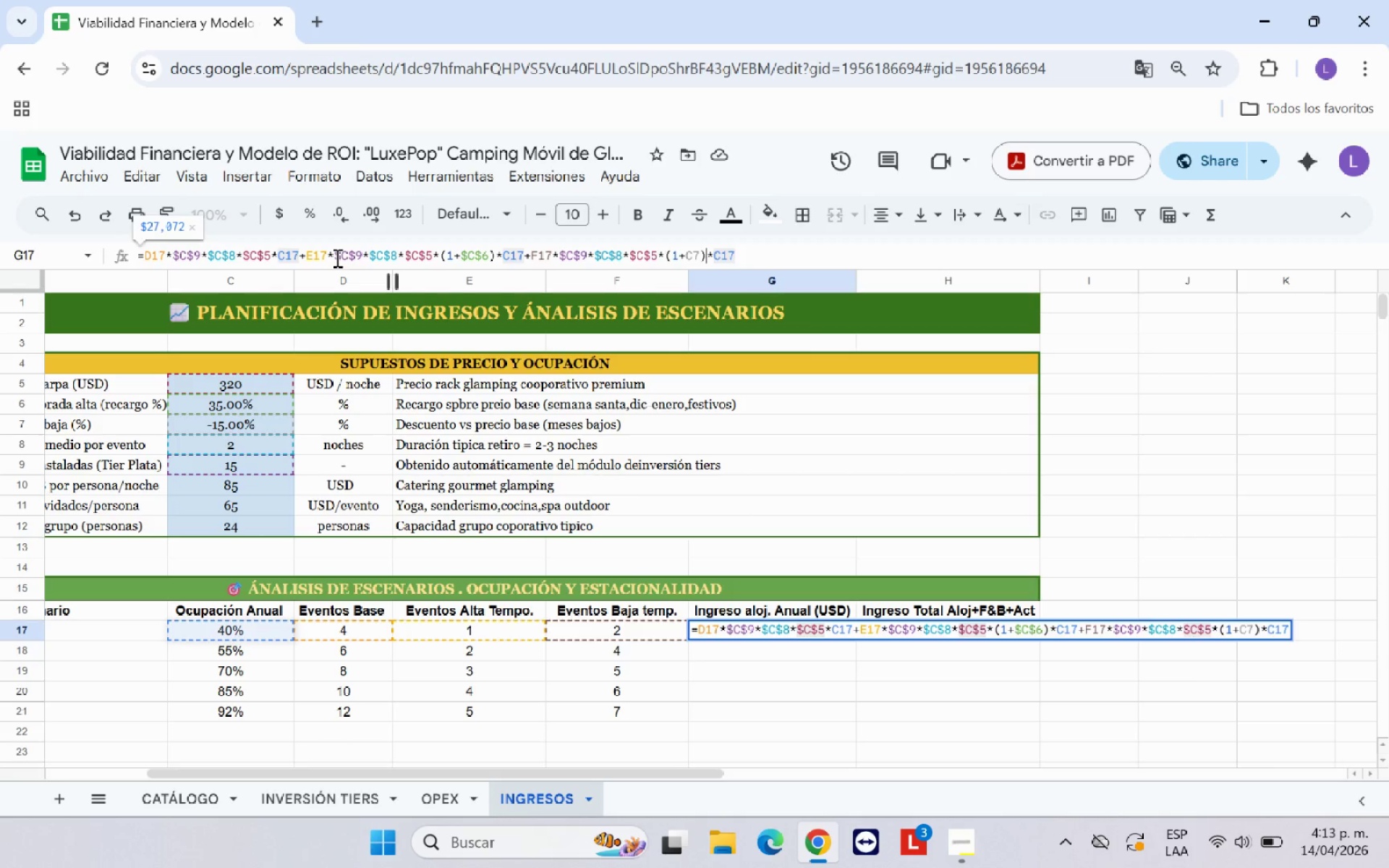 
key(ArrowLeft)
 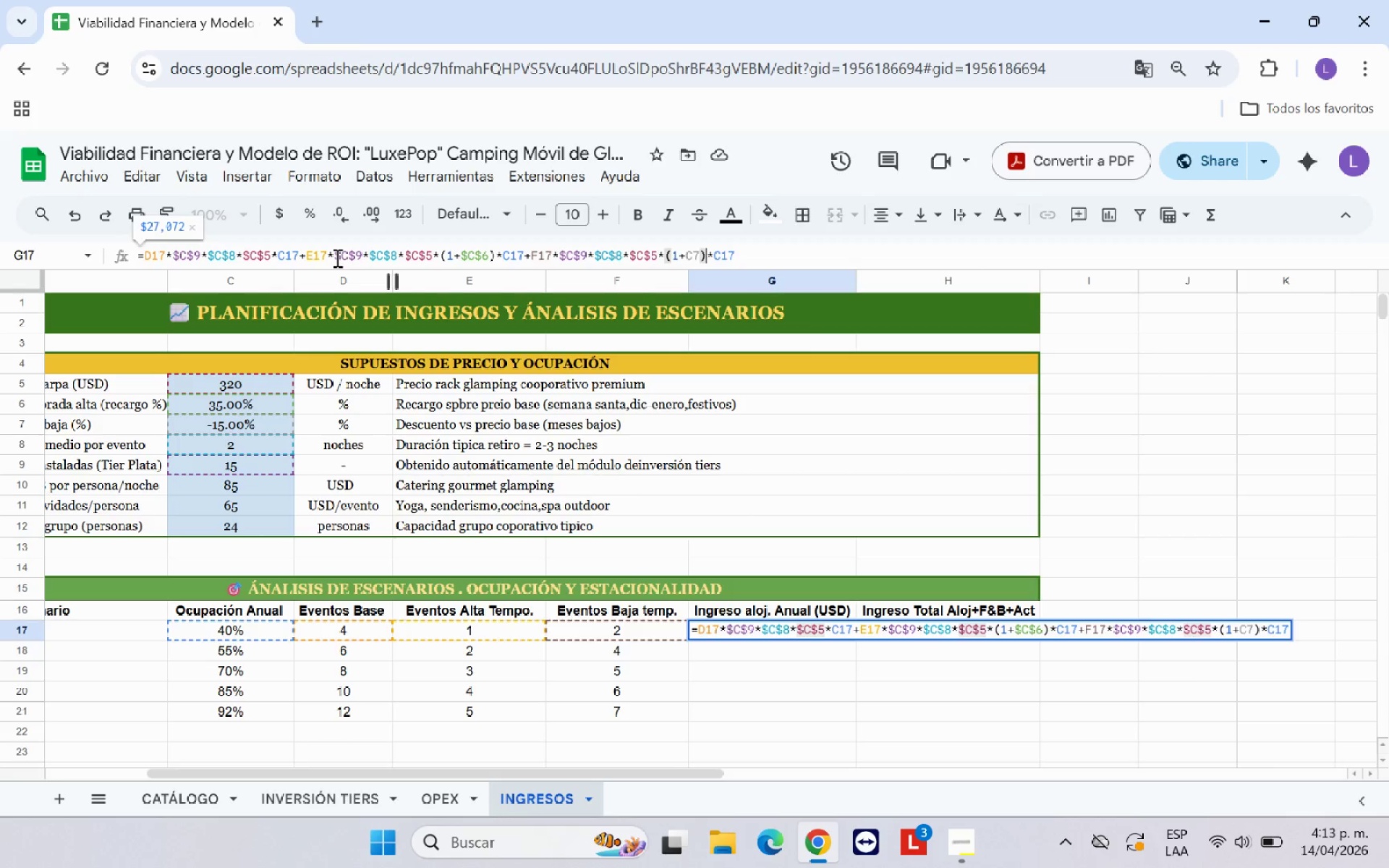 
key(ArrowLeft)
 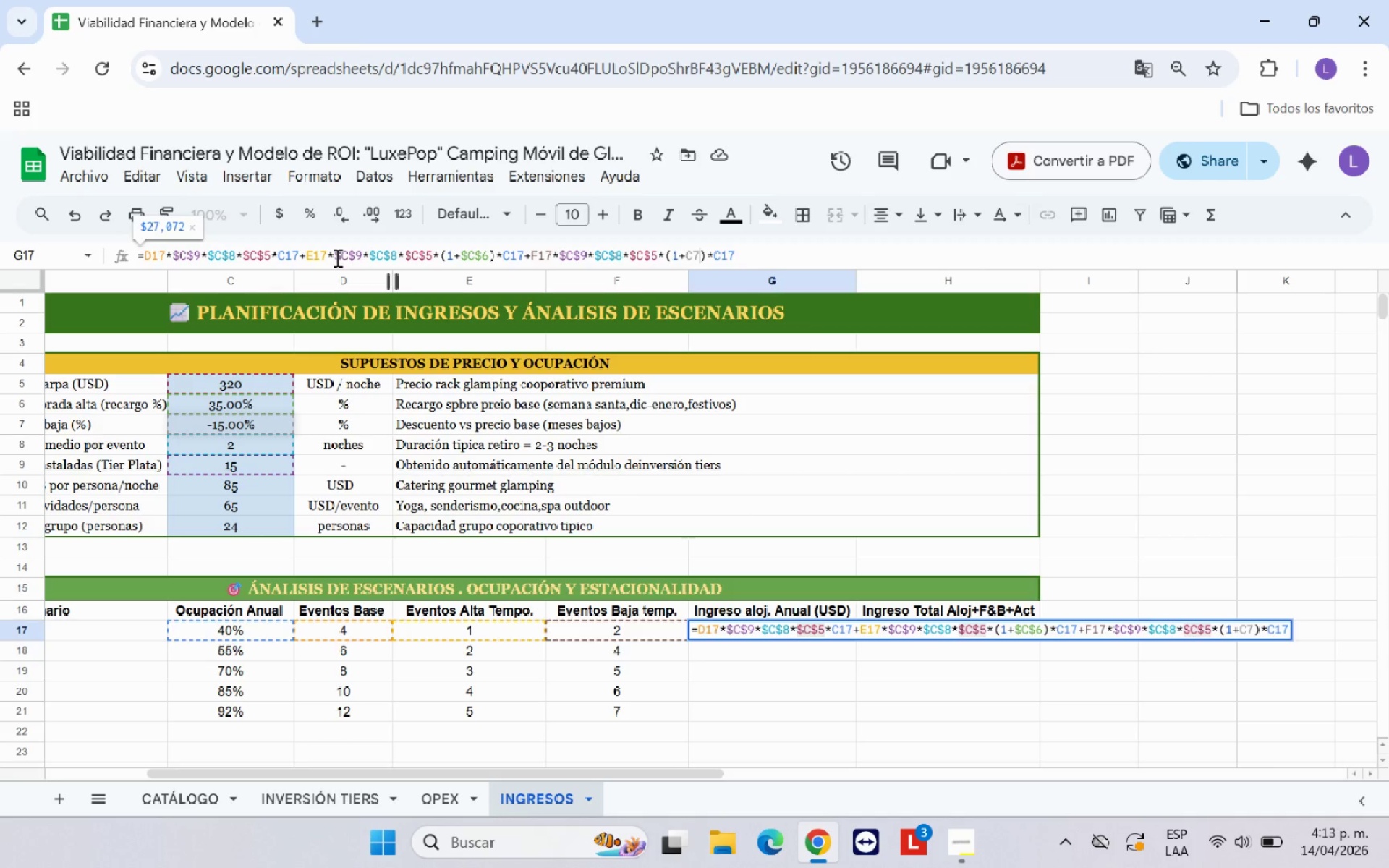 
key(ArrowLeft)
 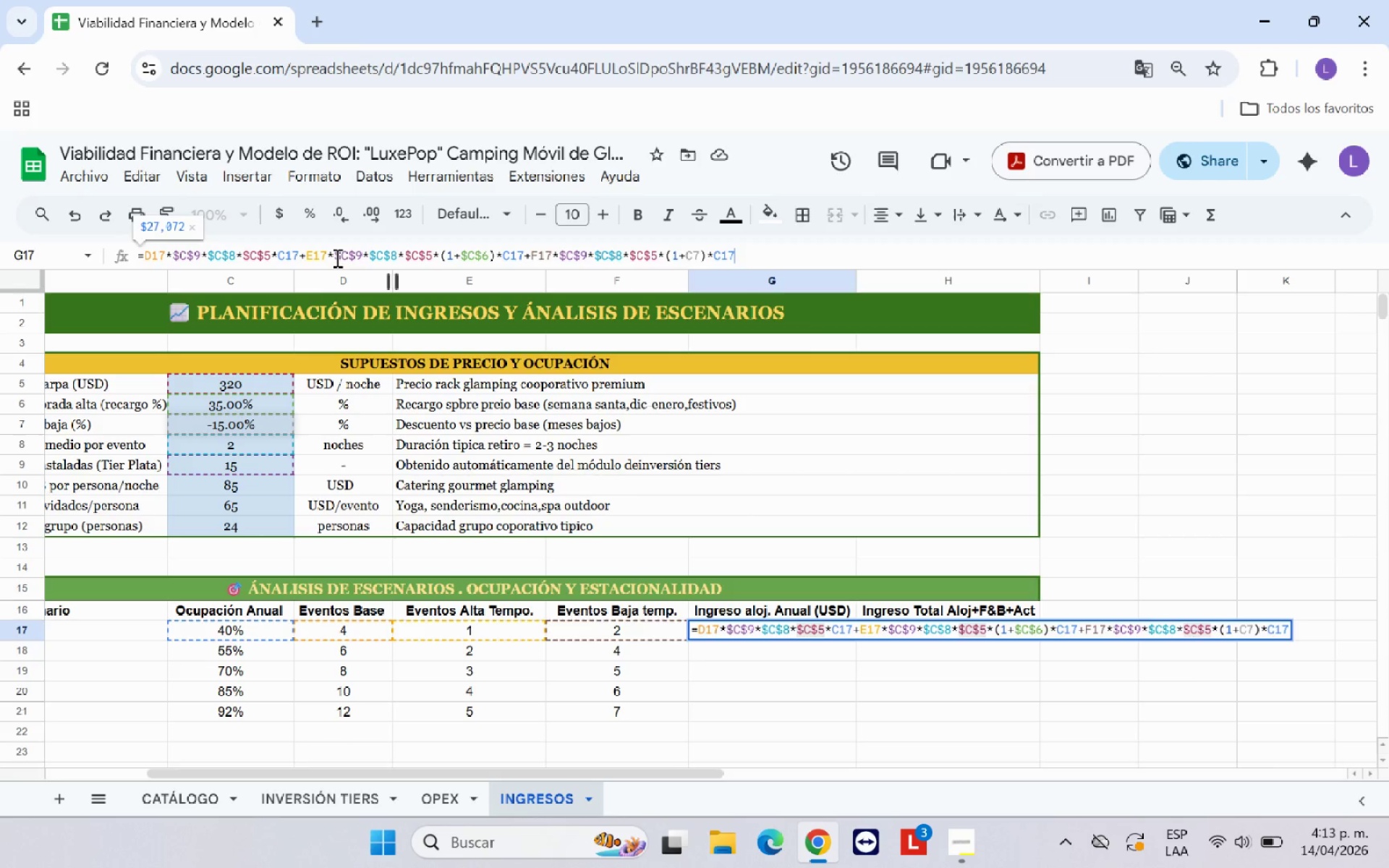 
key(ArrowDown)
 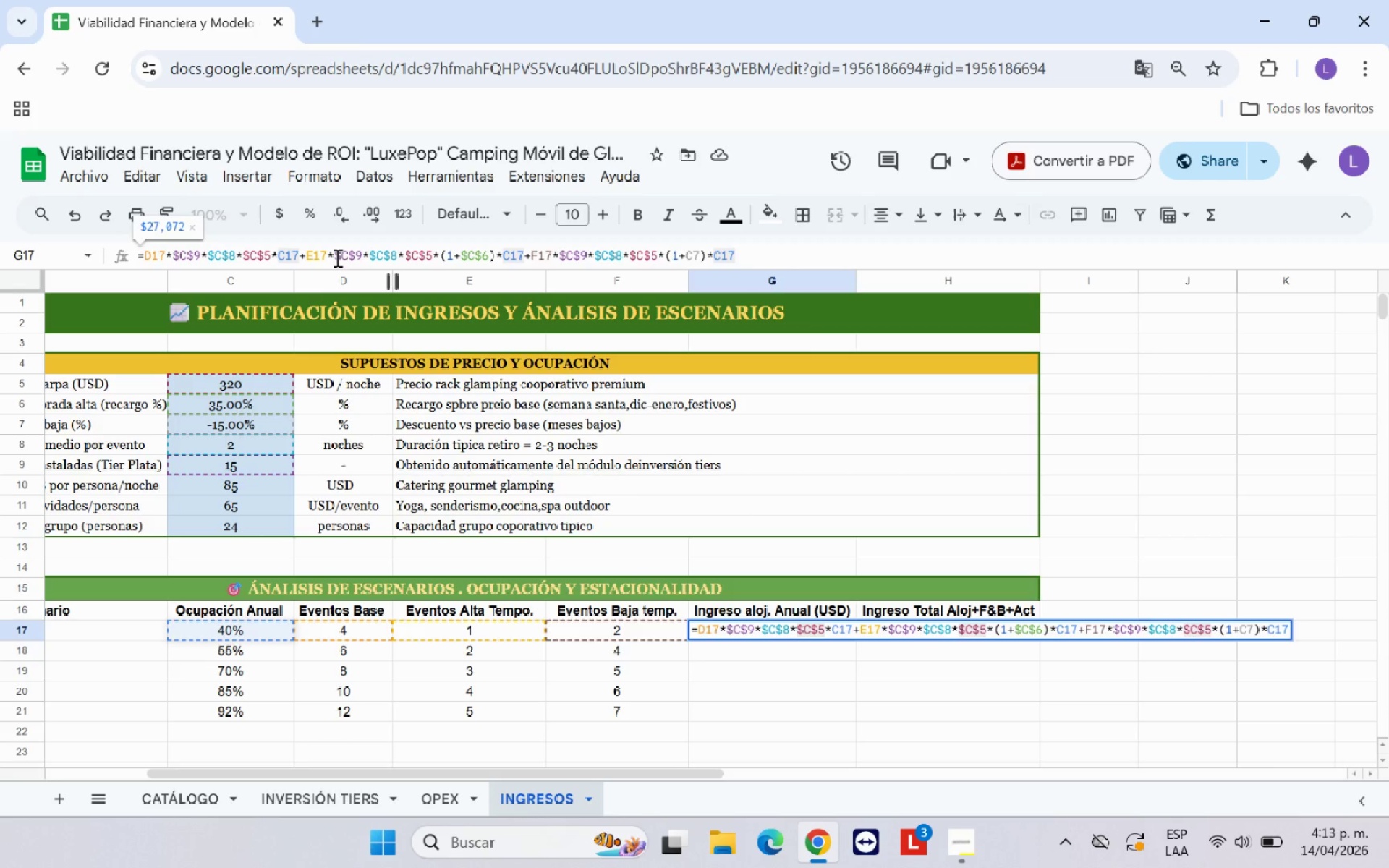 
key(ArrowLeft)
 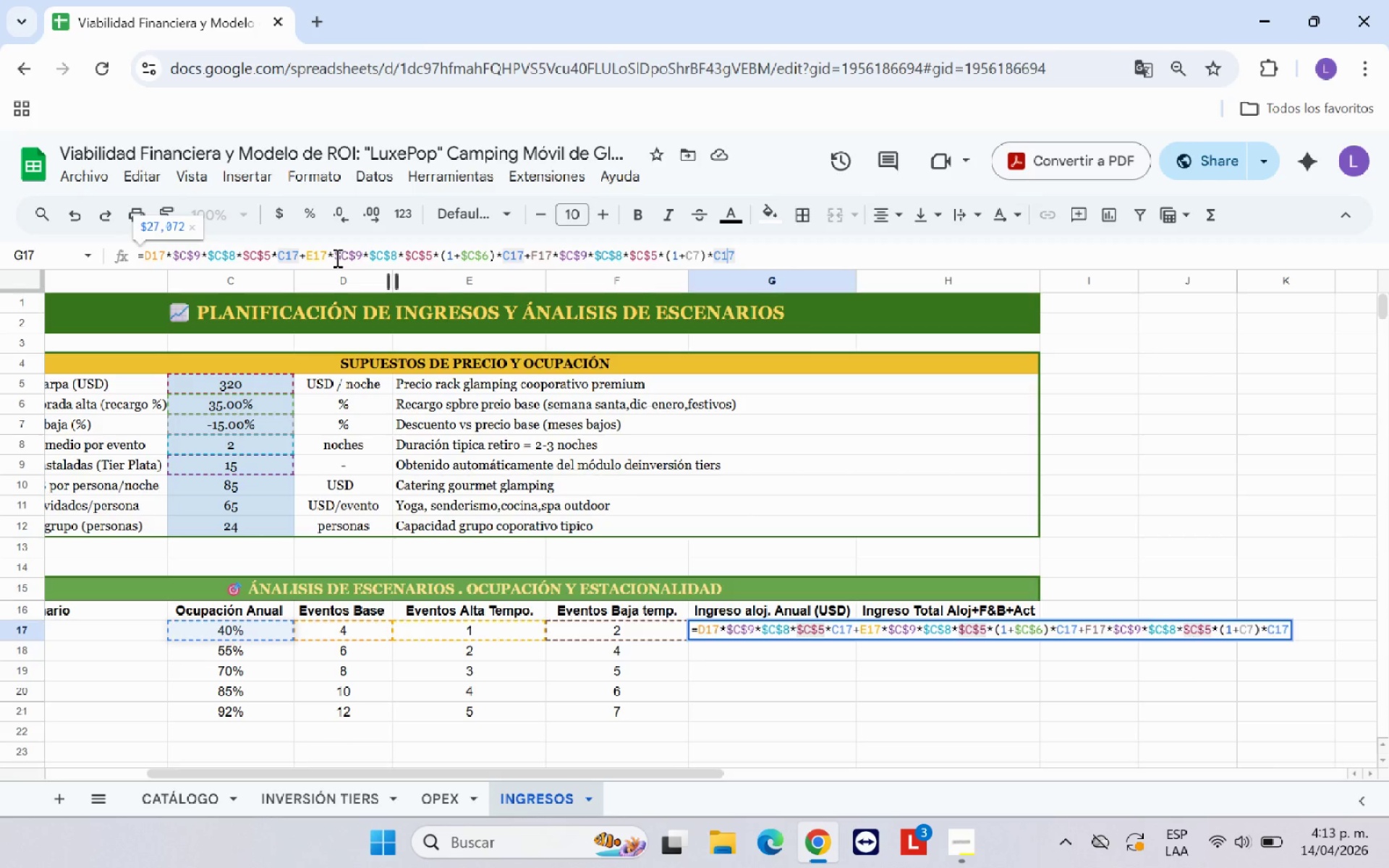 
key(ArrowLeft)
 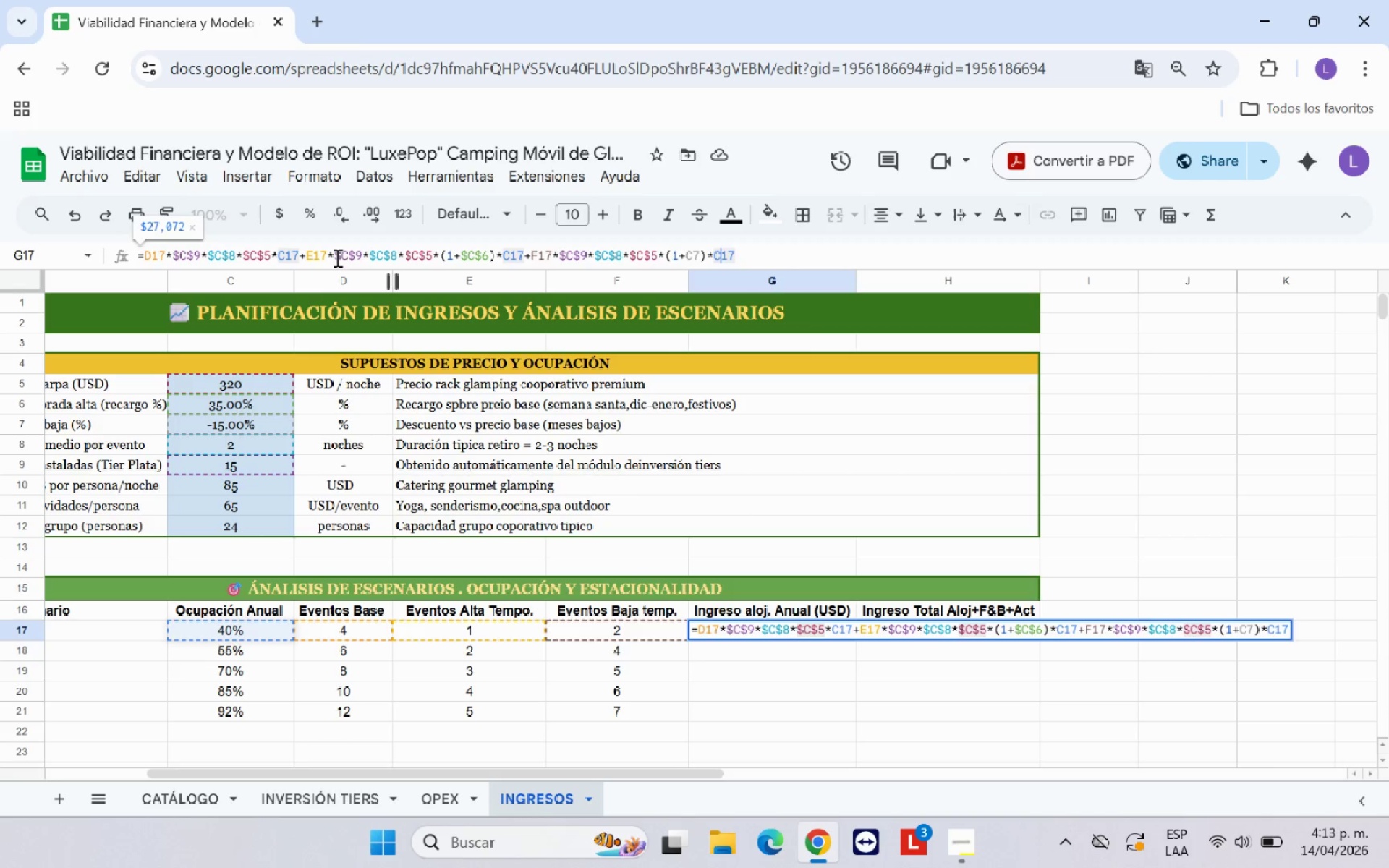 
key(ArrowLeft)
 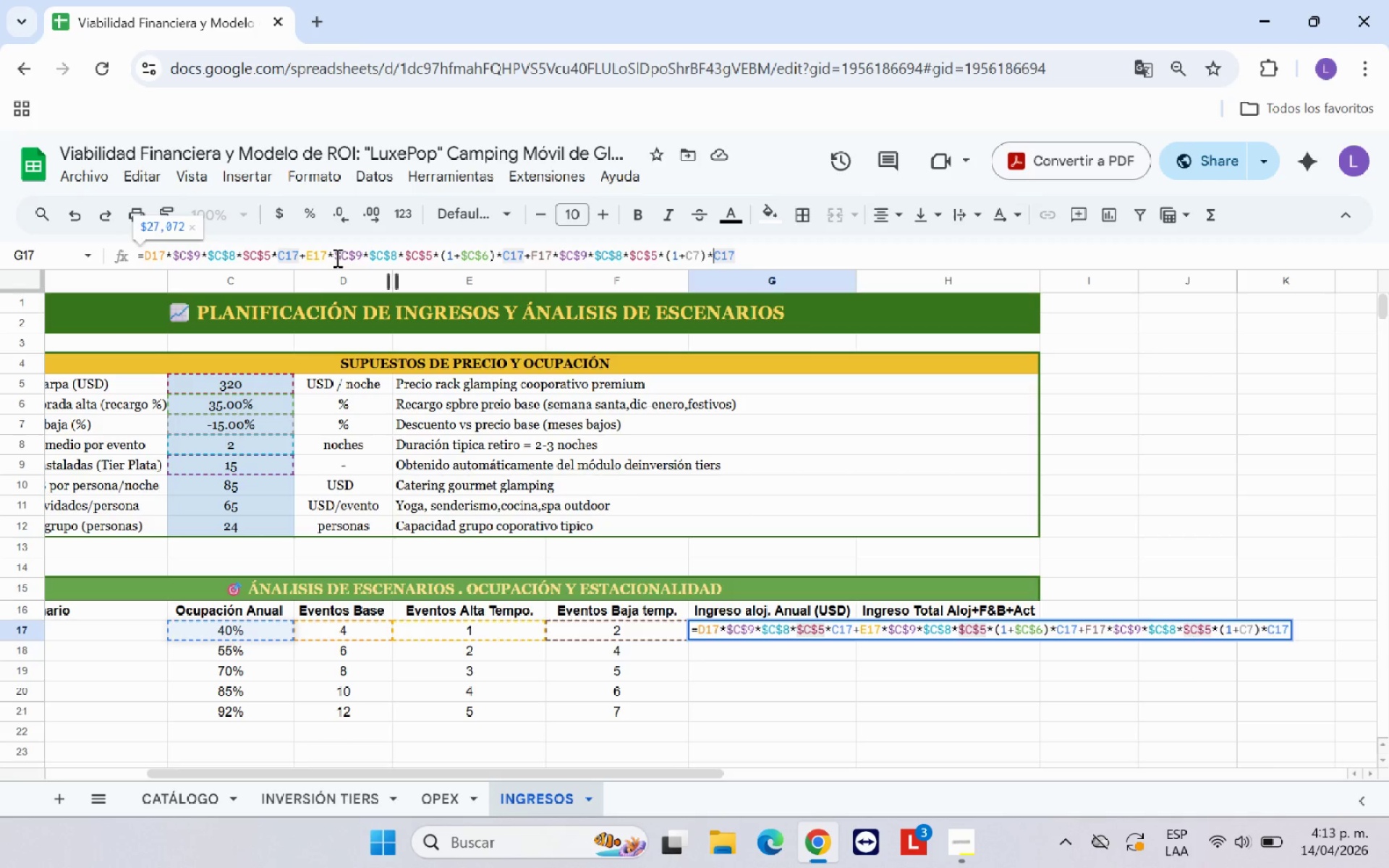 
key(ArrowLeft)
 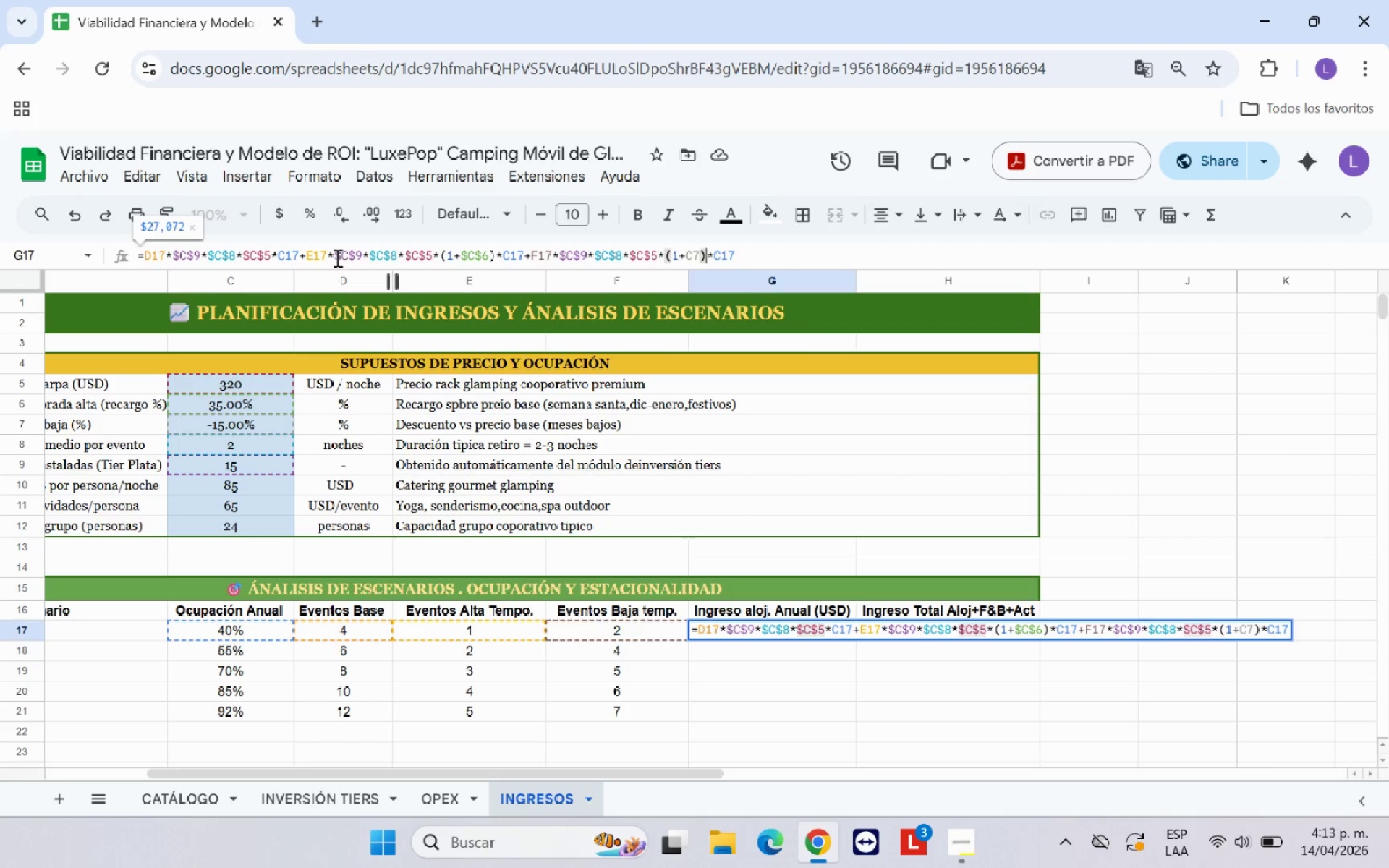 
key(ArrowLeft)
 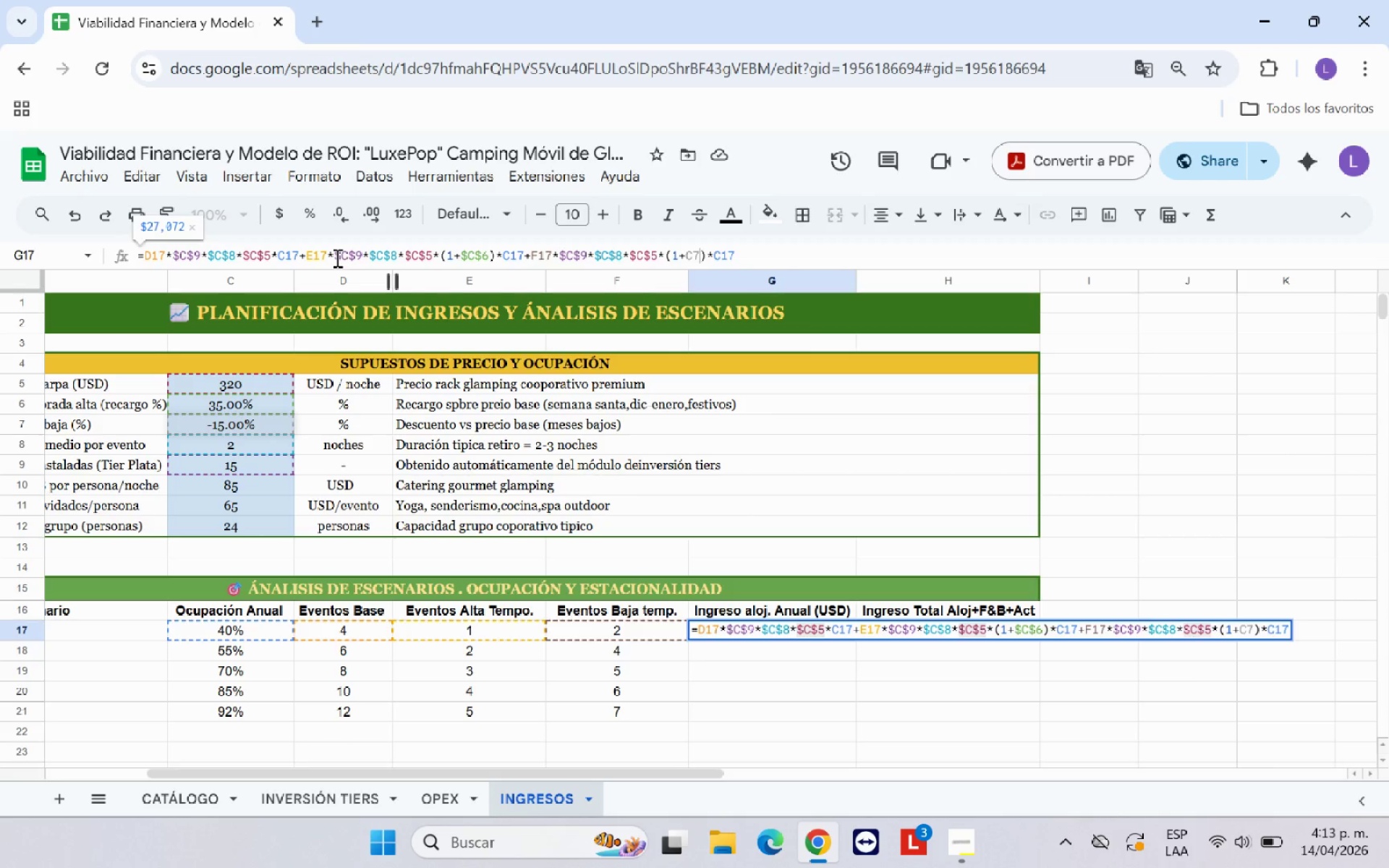 
key(ArrowLeft)
 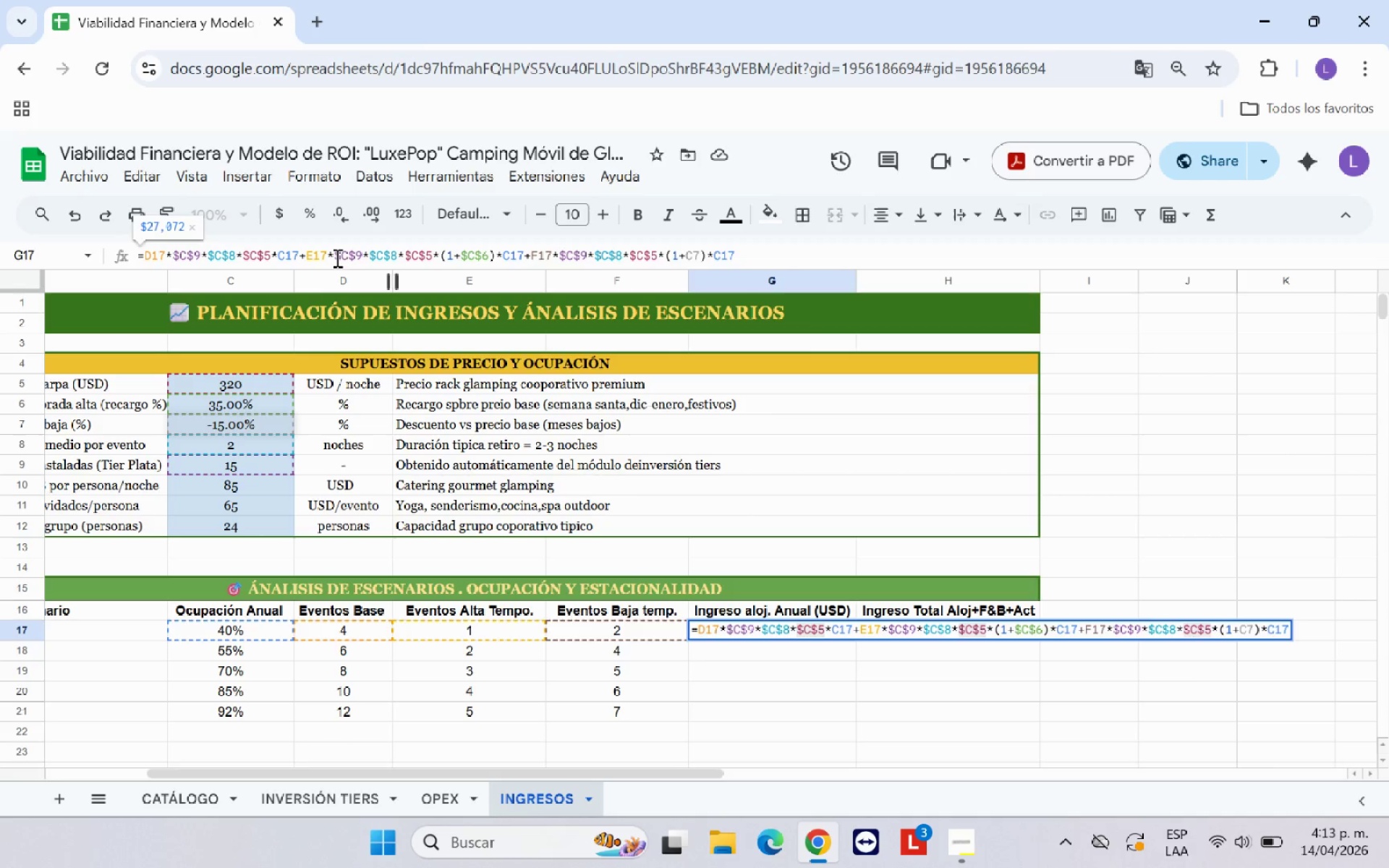 
key(Shift+4)
 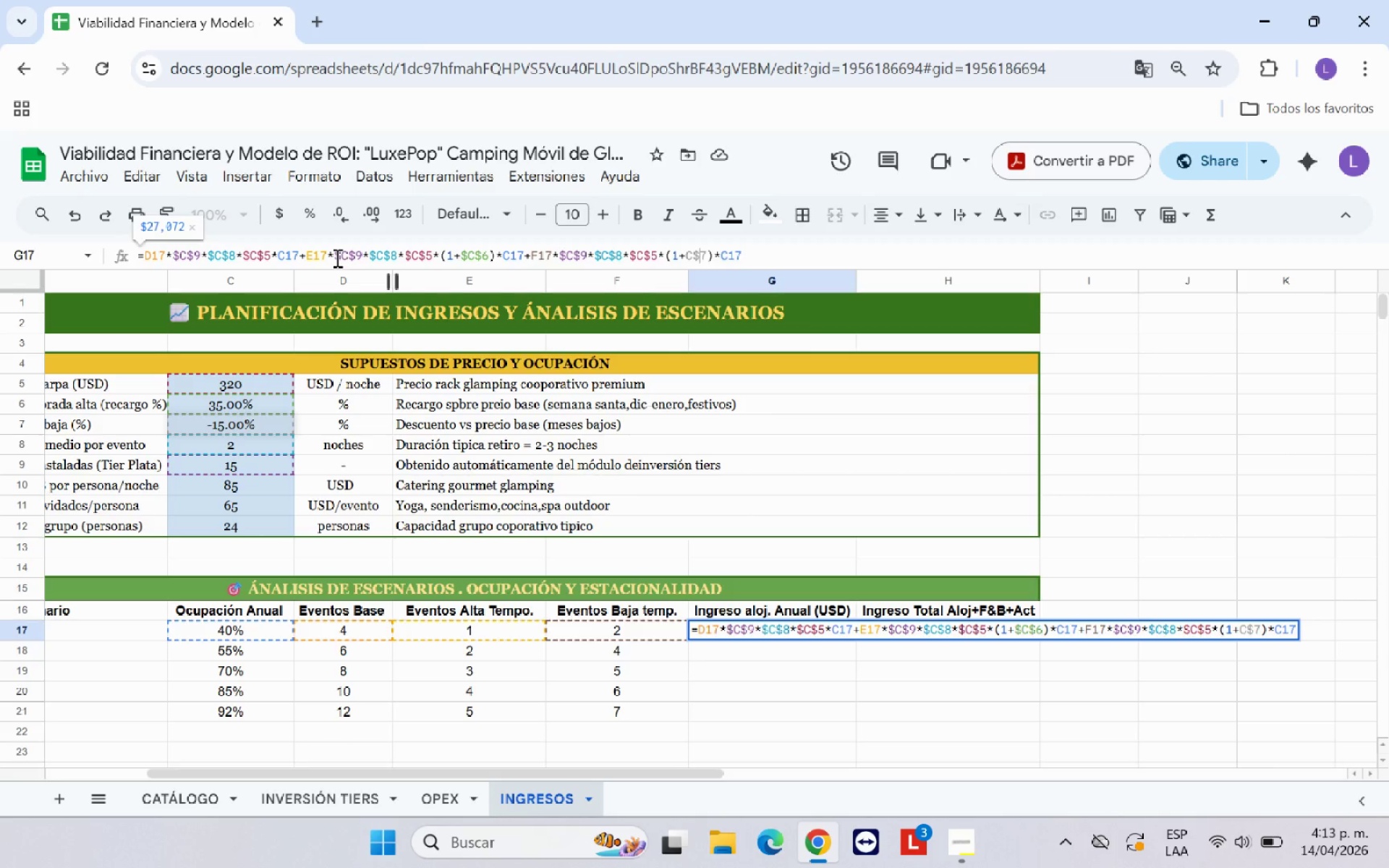 
key(ArrowLeft)
 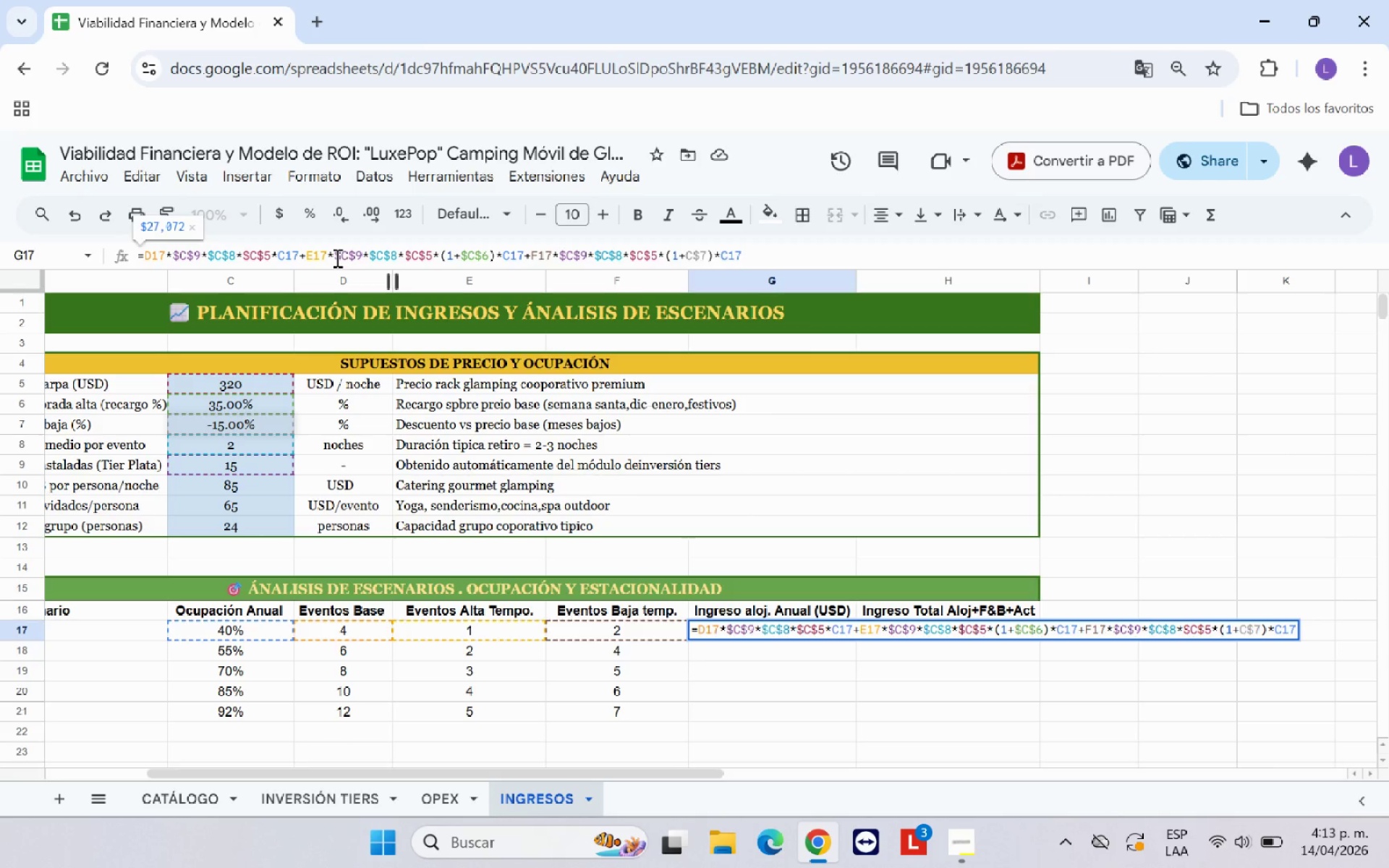 
key(ArrowLeft)
 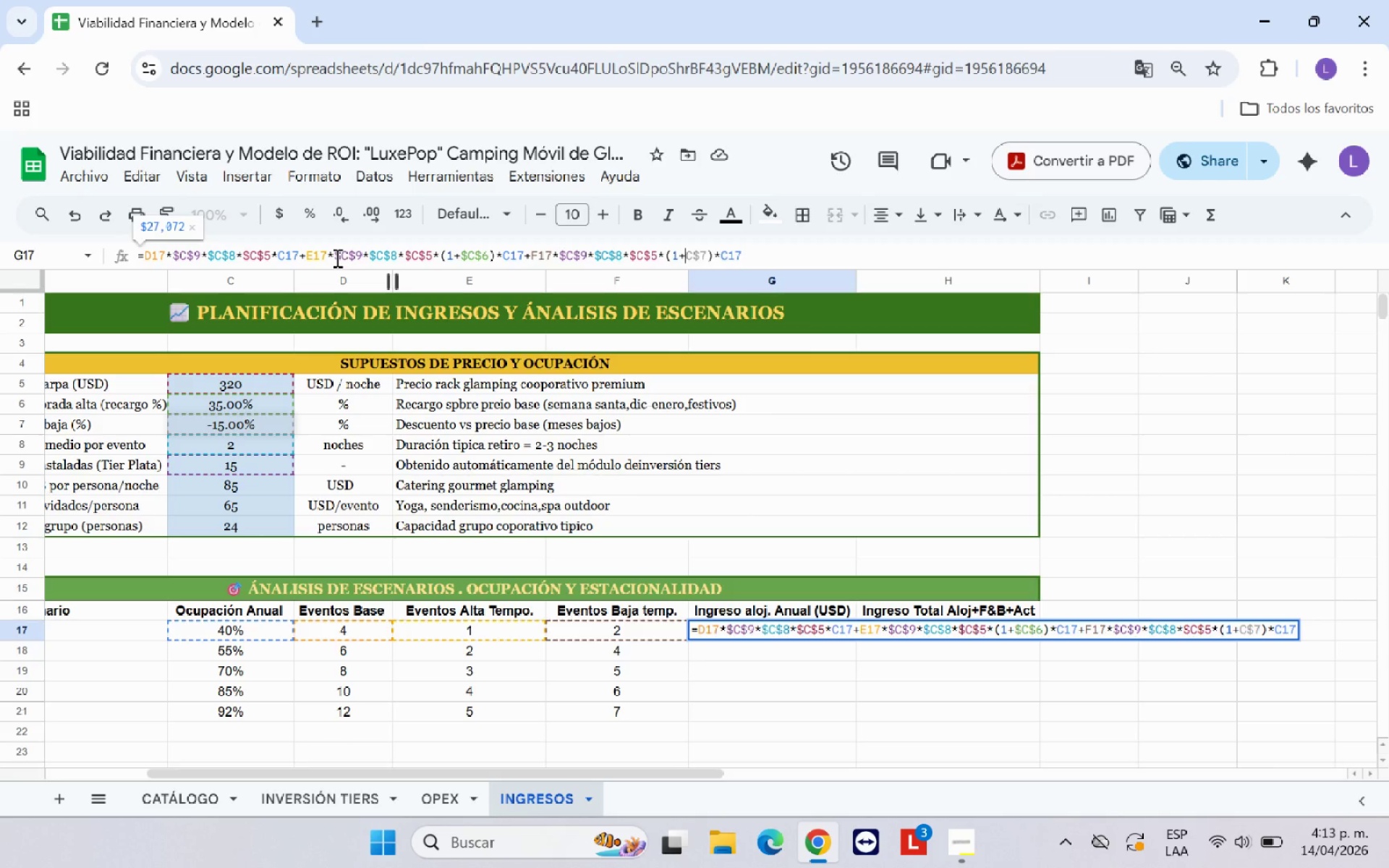 
hold_key(key=ShiftRight, duration=0.42)
 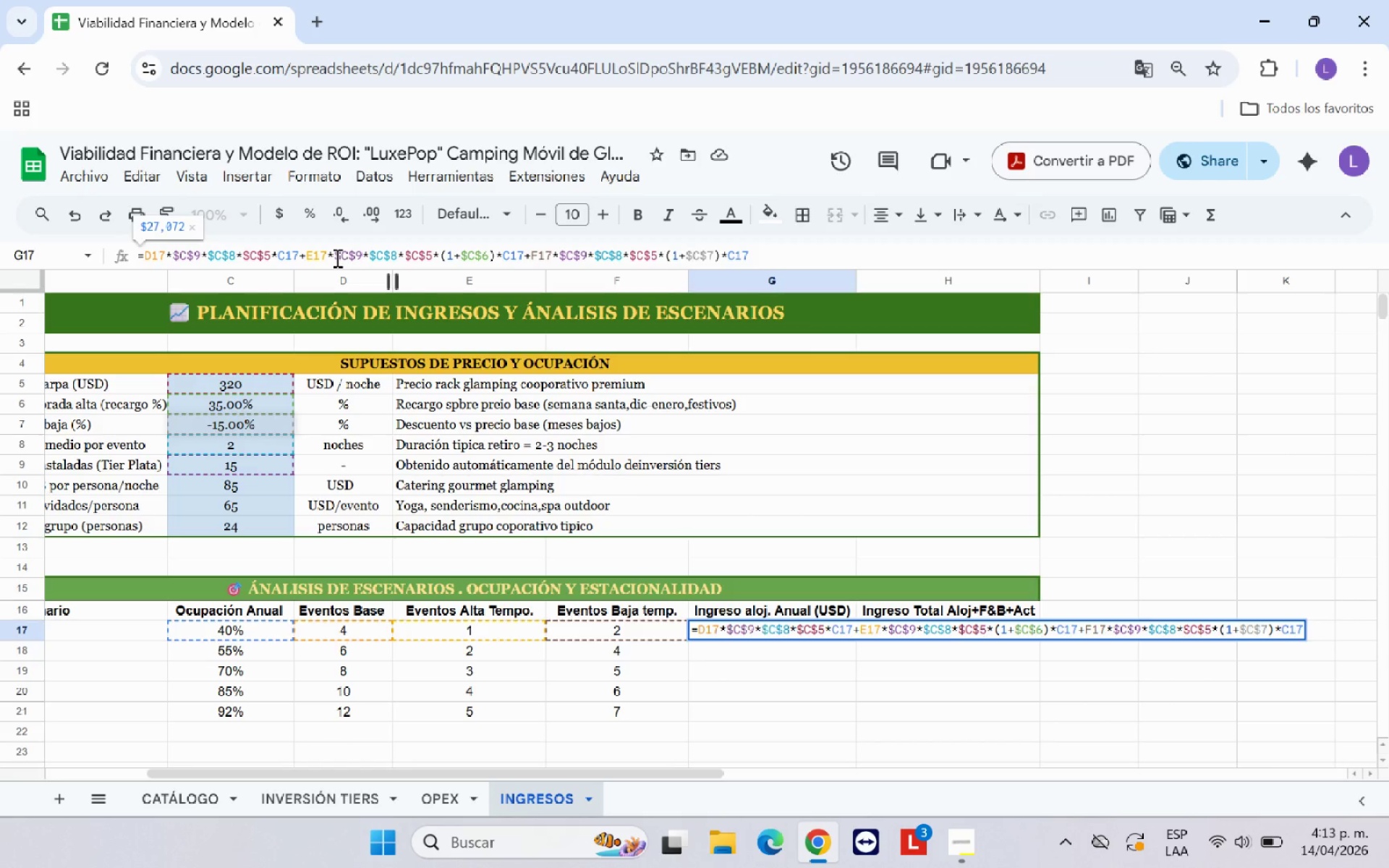 
hold_key(key=4, duration=0.31)
 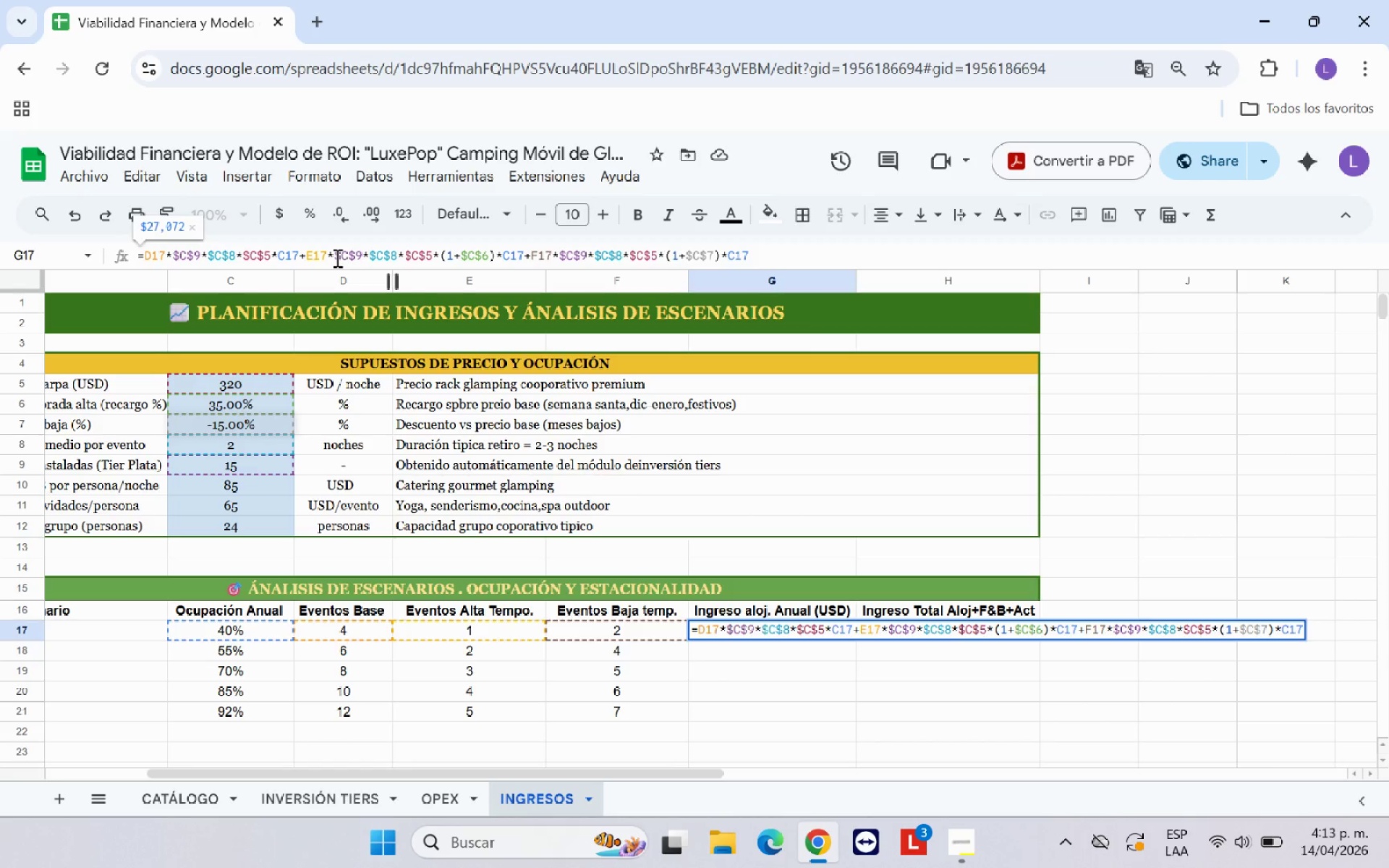 
key(Enter)
 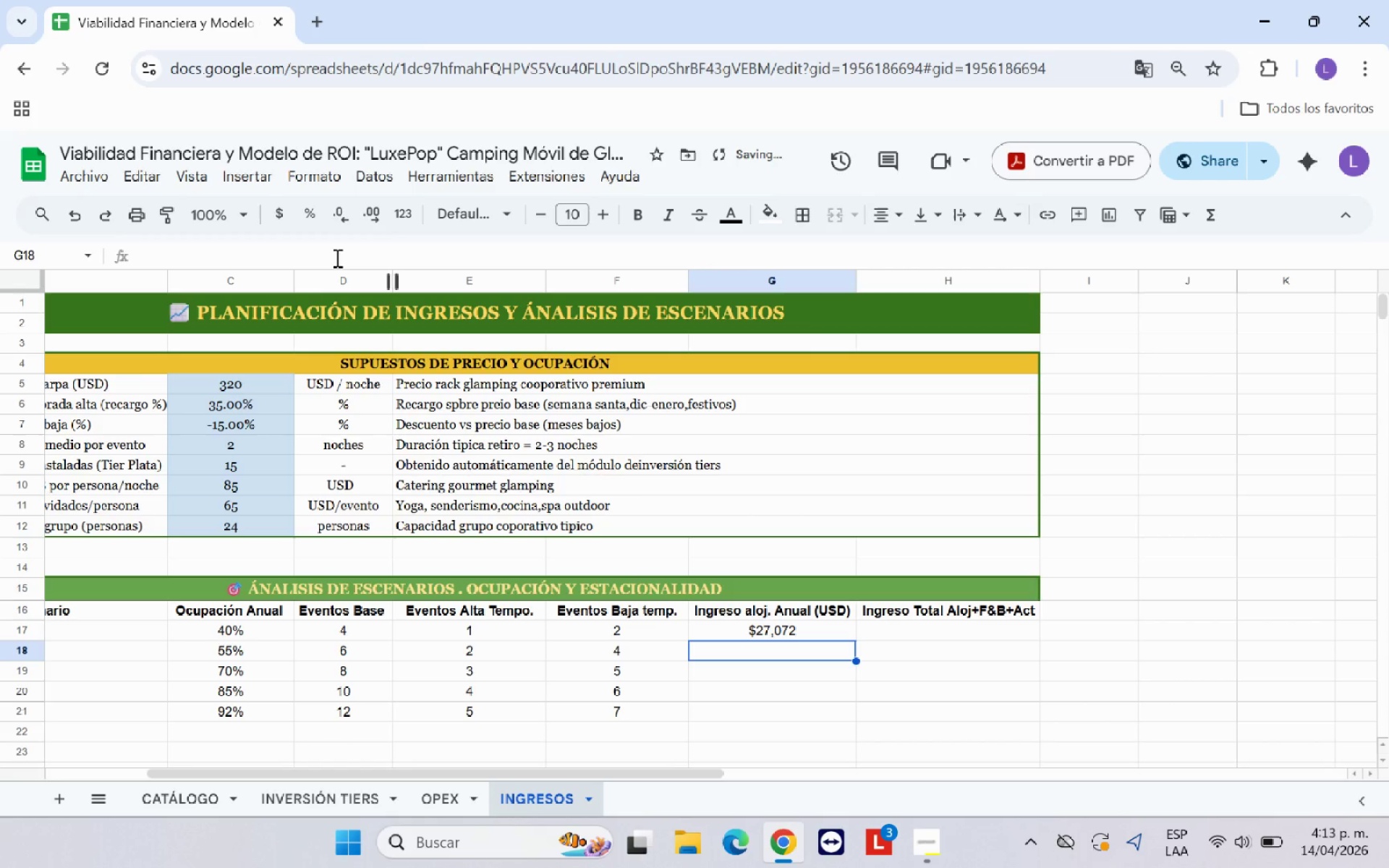 
key(ArrowUp)
 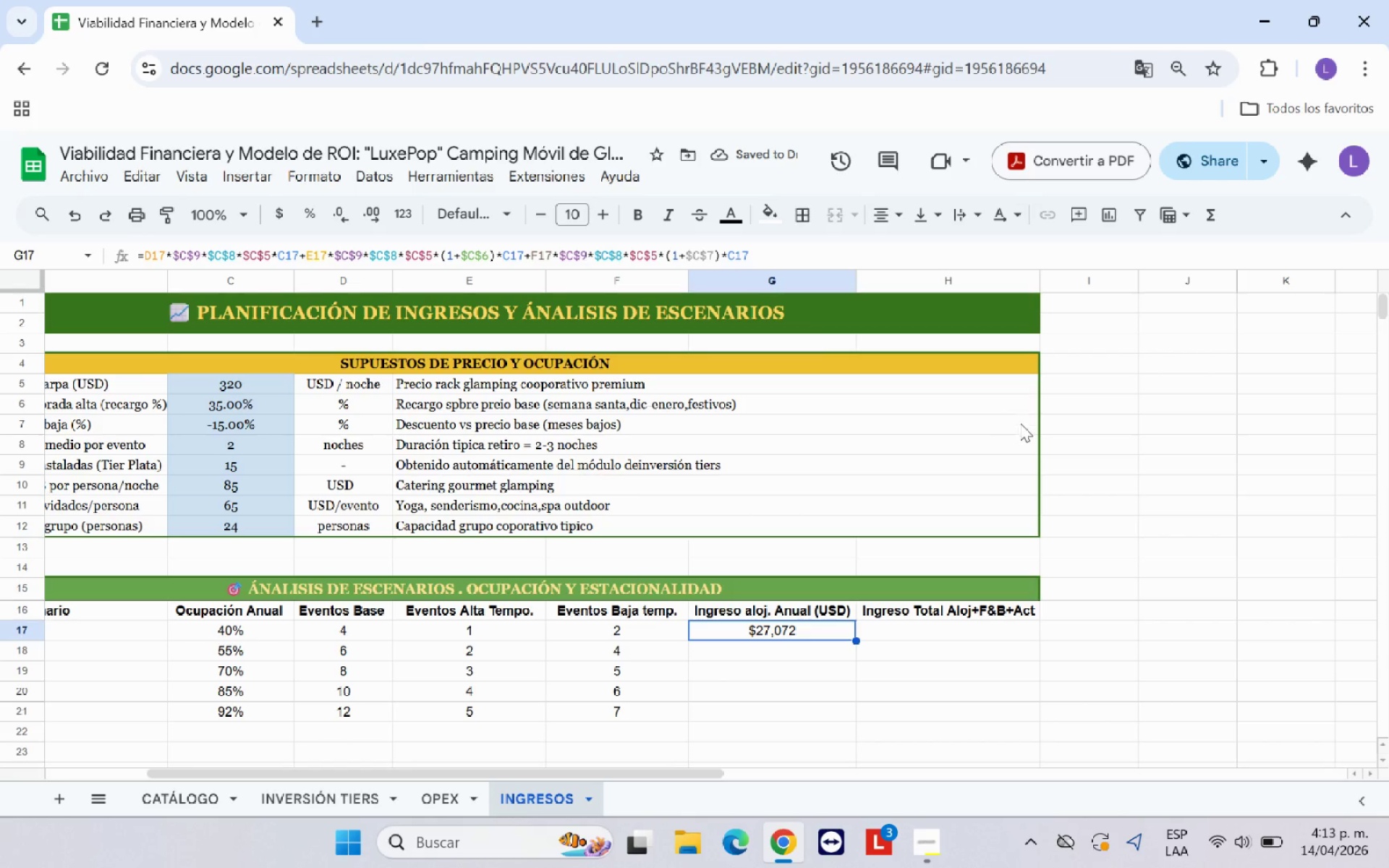 
left_click_drag(start_coordinate=[858, 640], to_coordinate=[839, 707])
 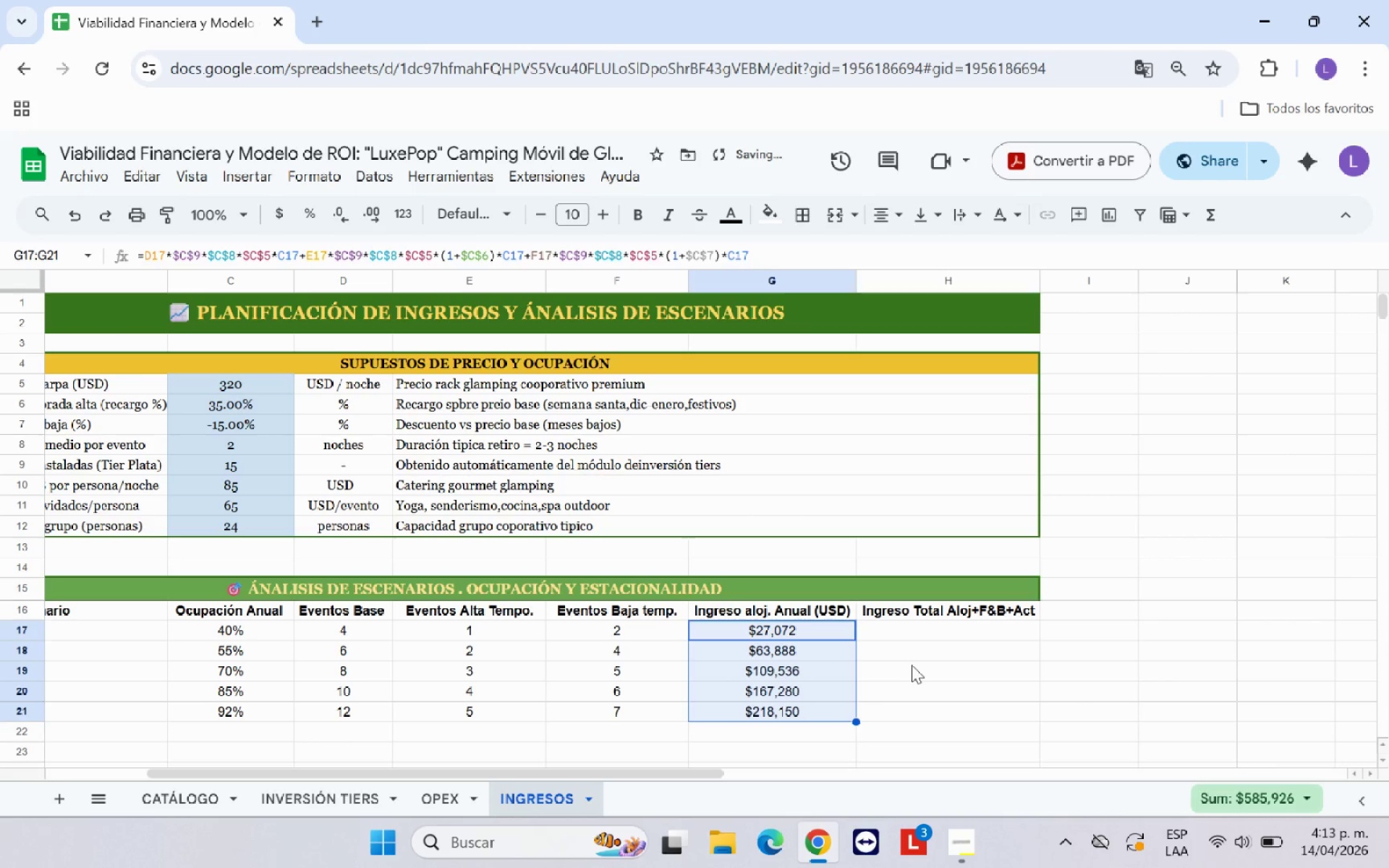 
left_click([912, 665])
 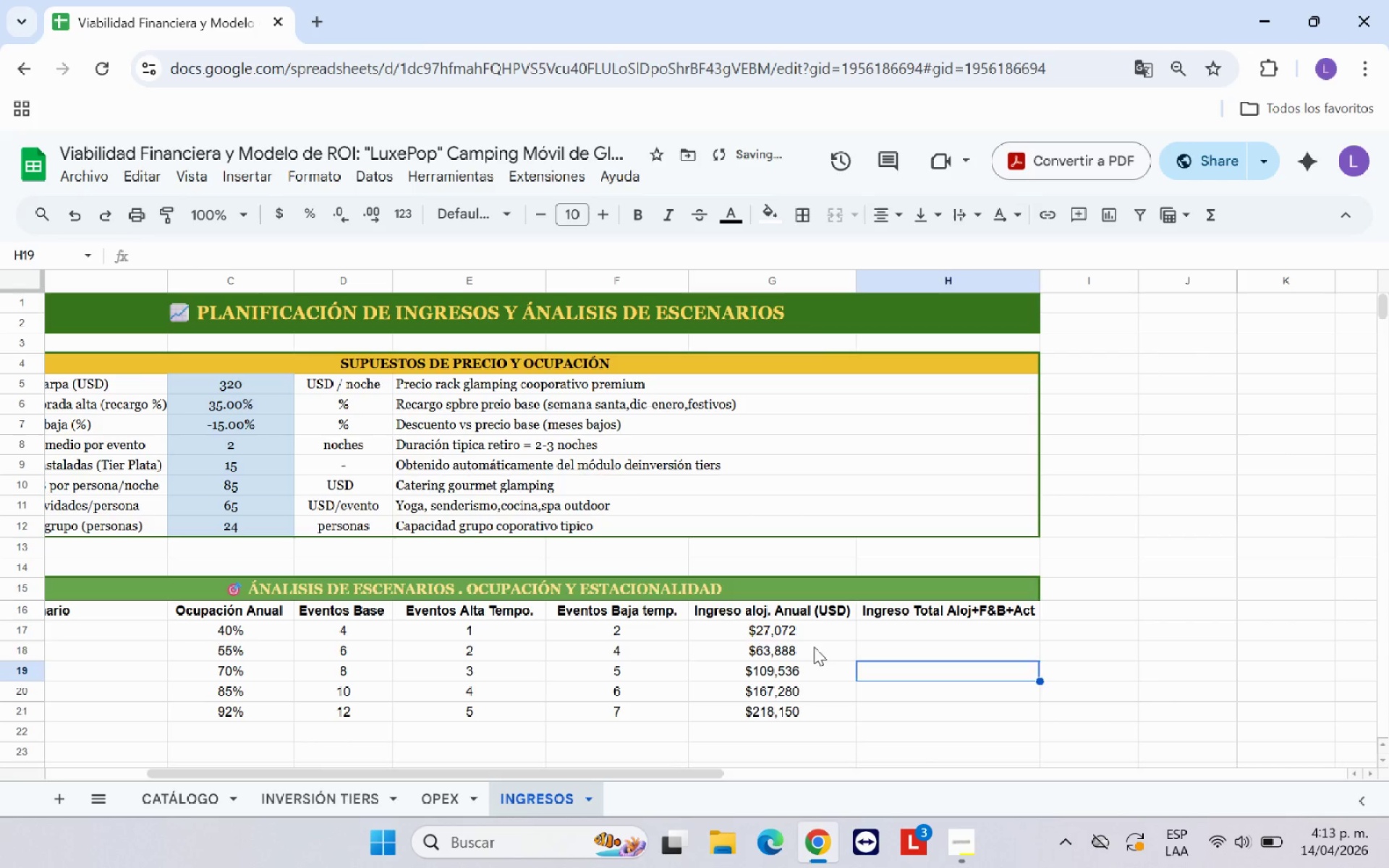 
left_click([814, 647])
 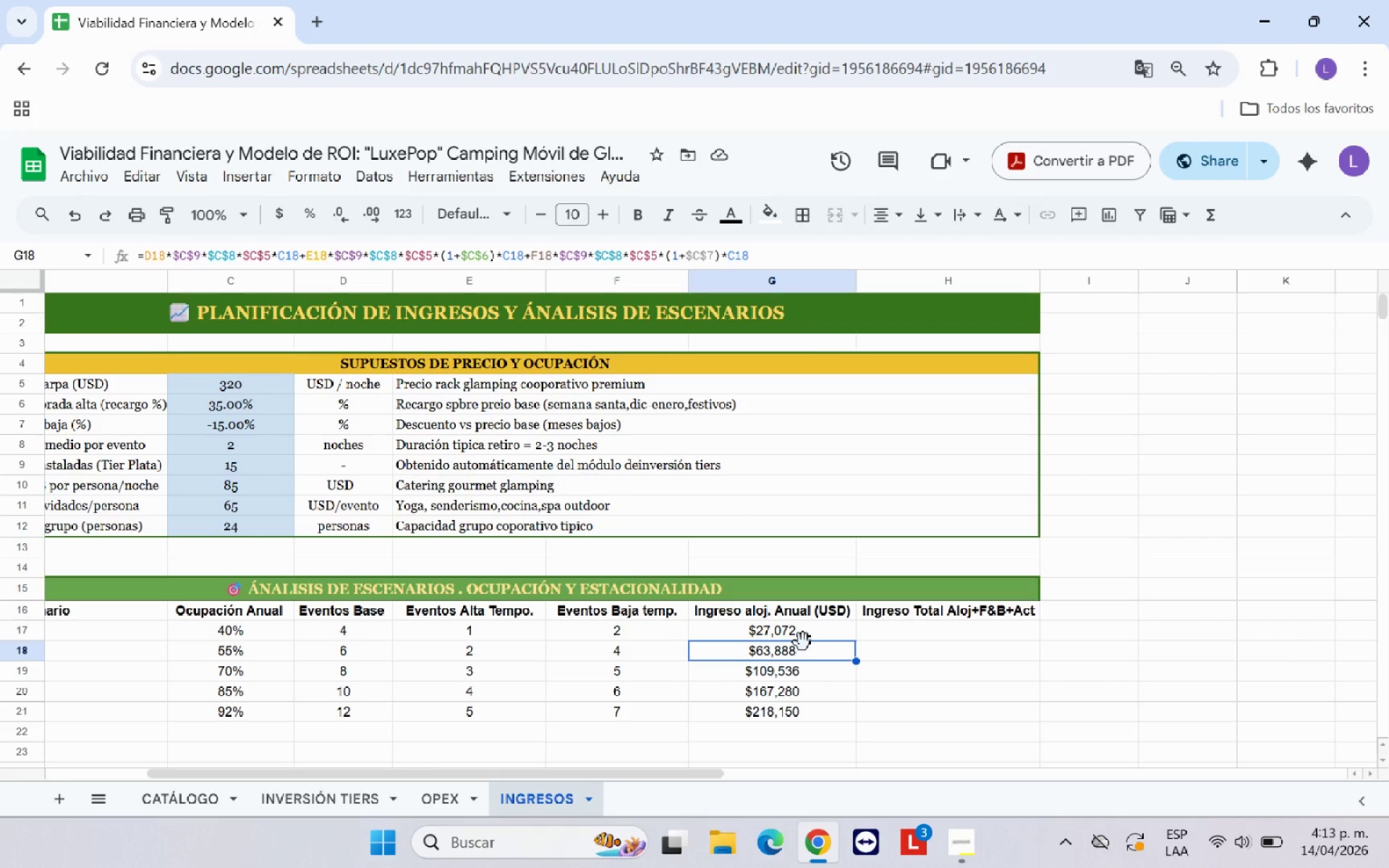 
wait(15.17)
 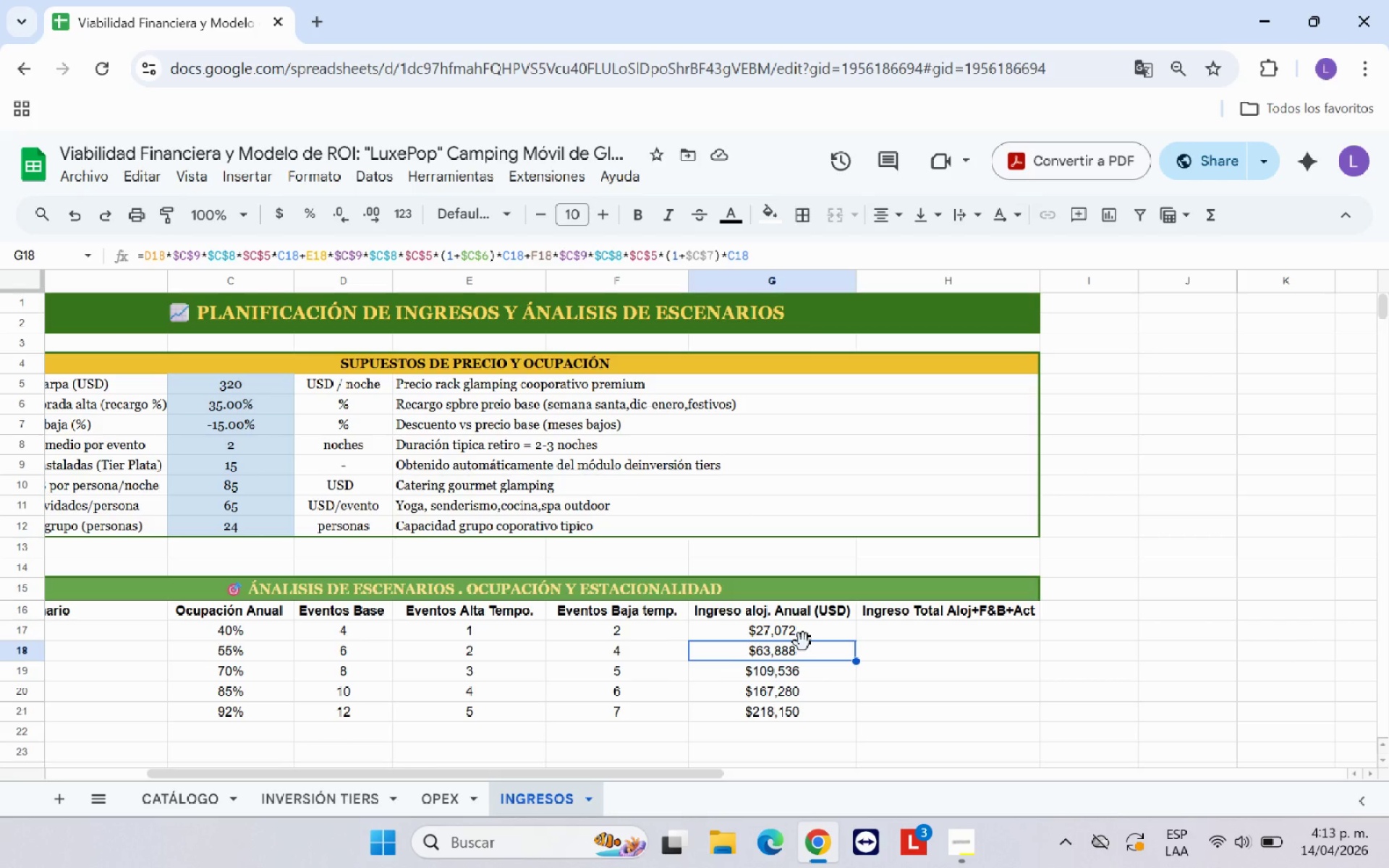 
left_click([804, 675])
 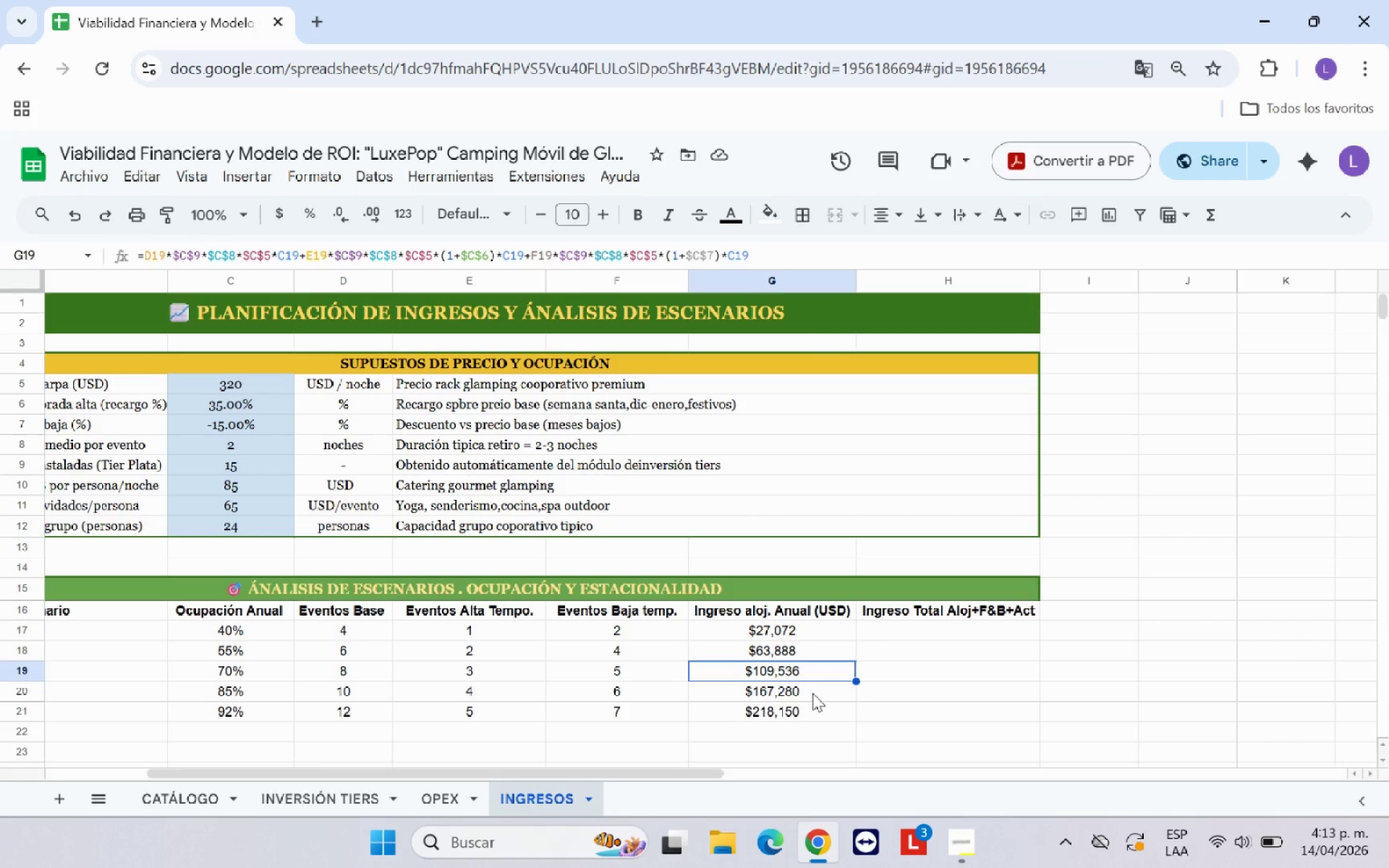 
left_click([812, 693])
 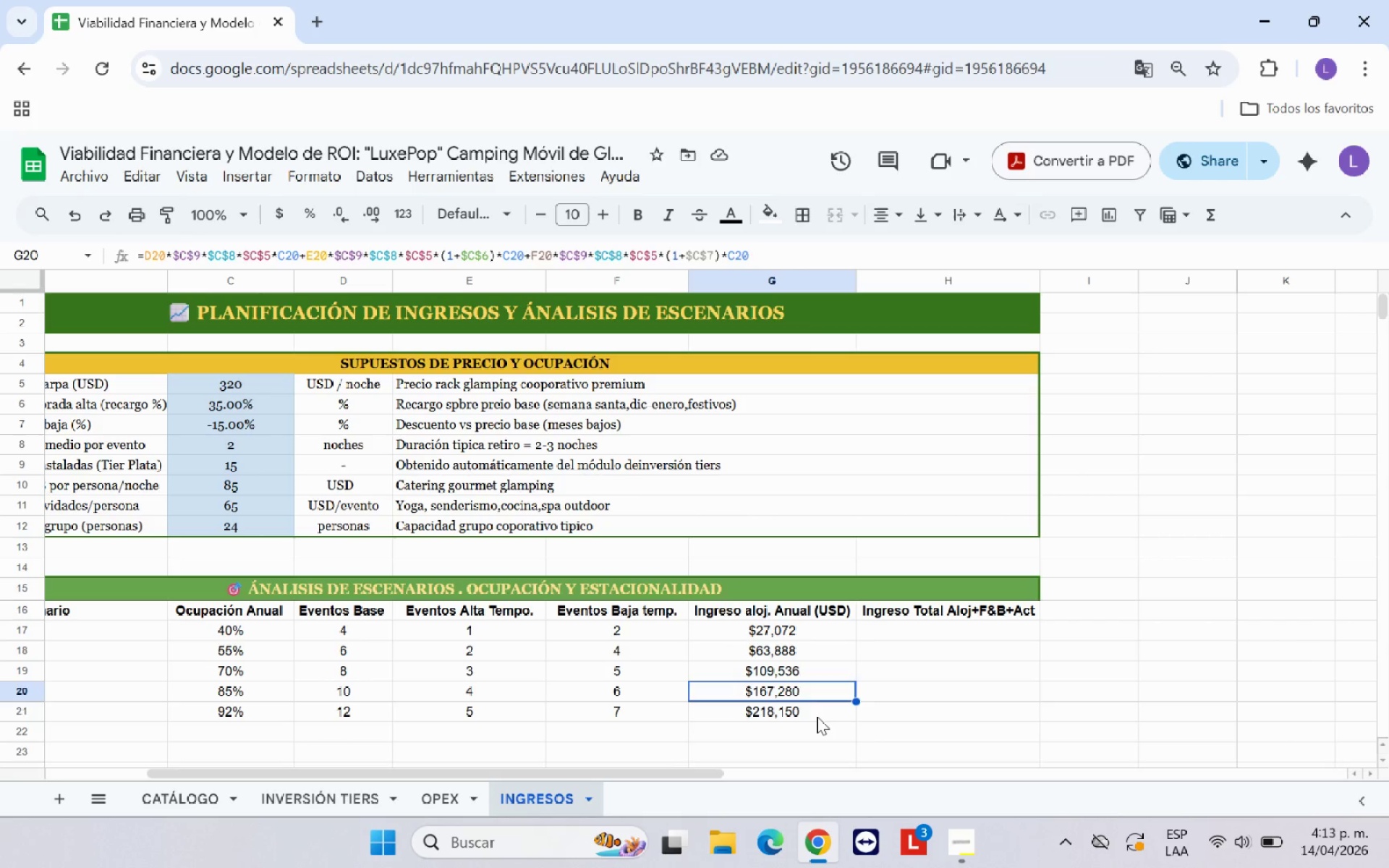 
left_click([817, 716])
 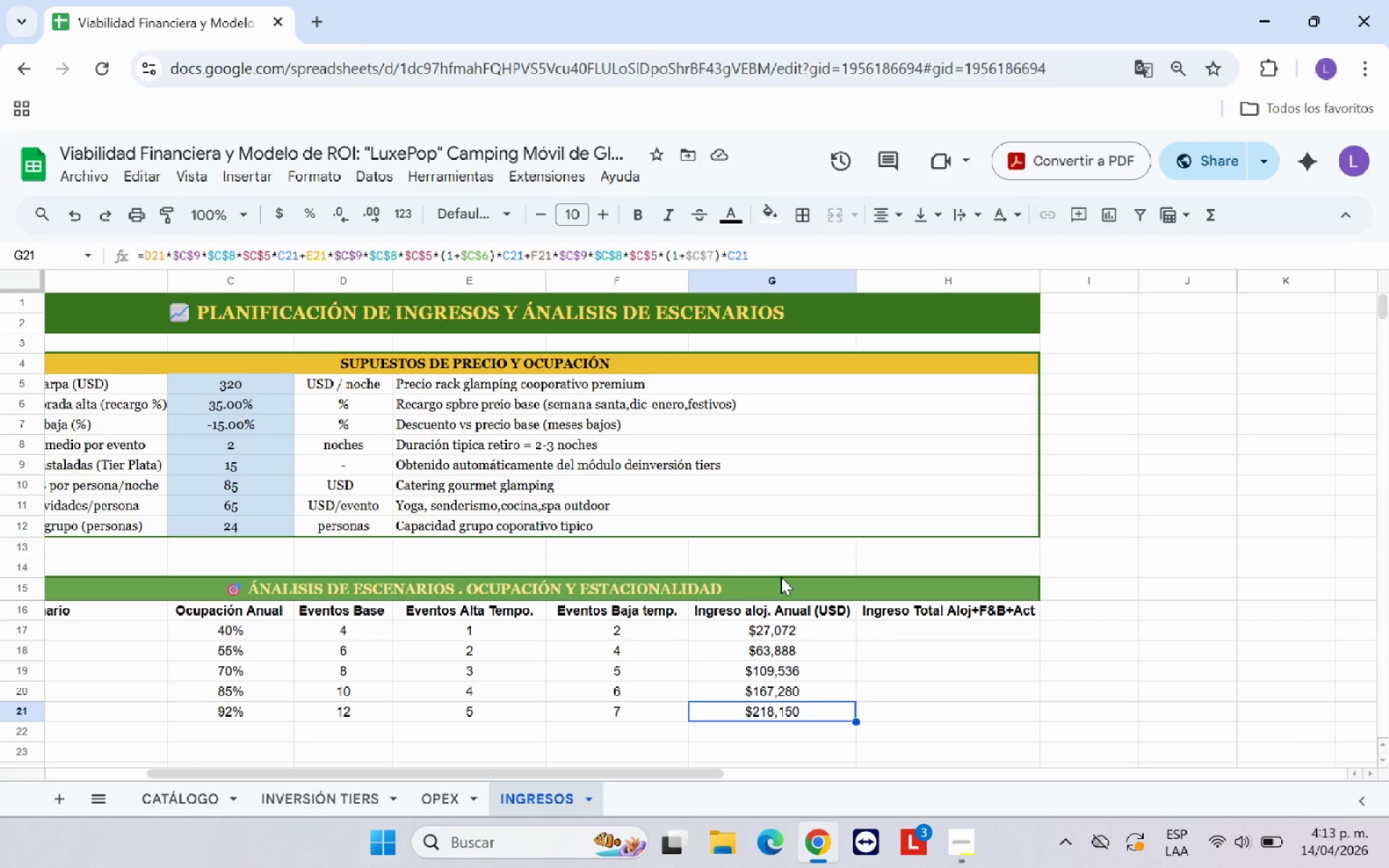 
wait(18.55)
 